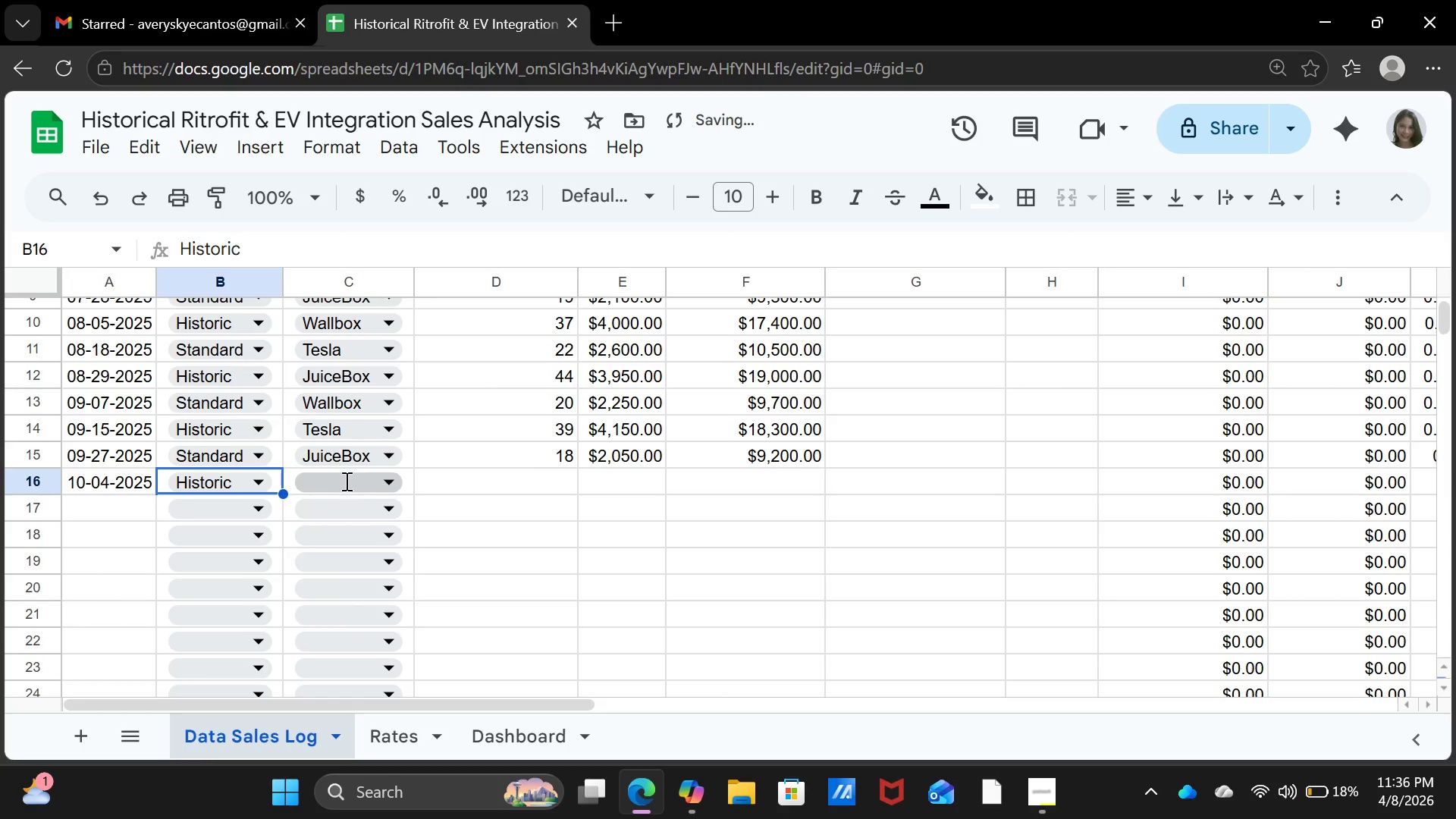 
left_click([345, 481])
 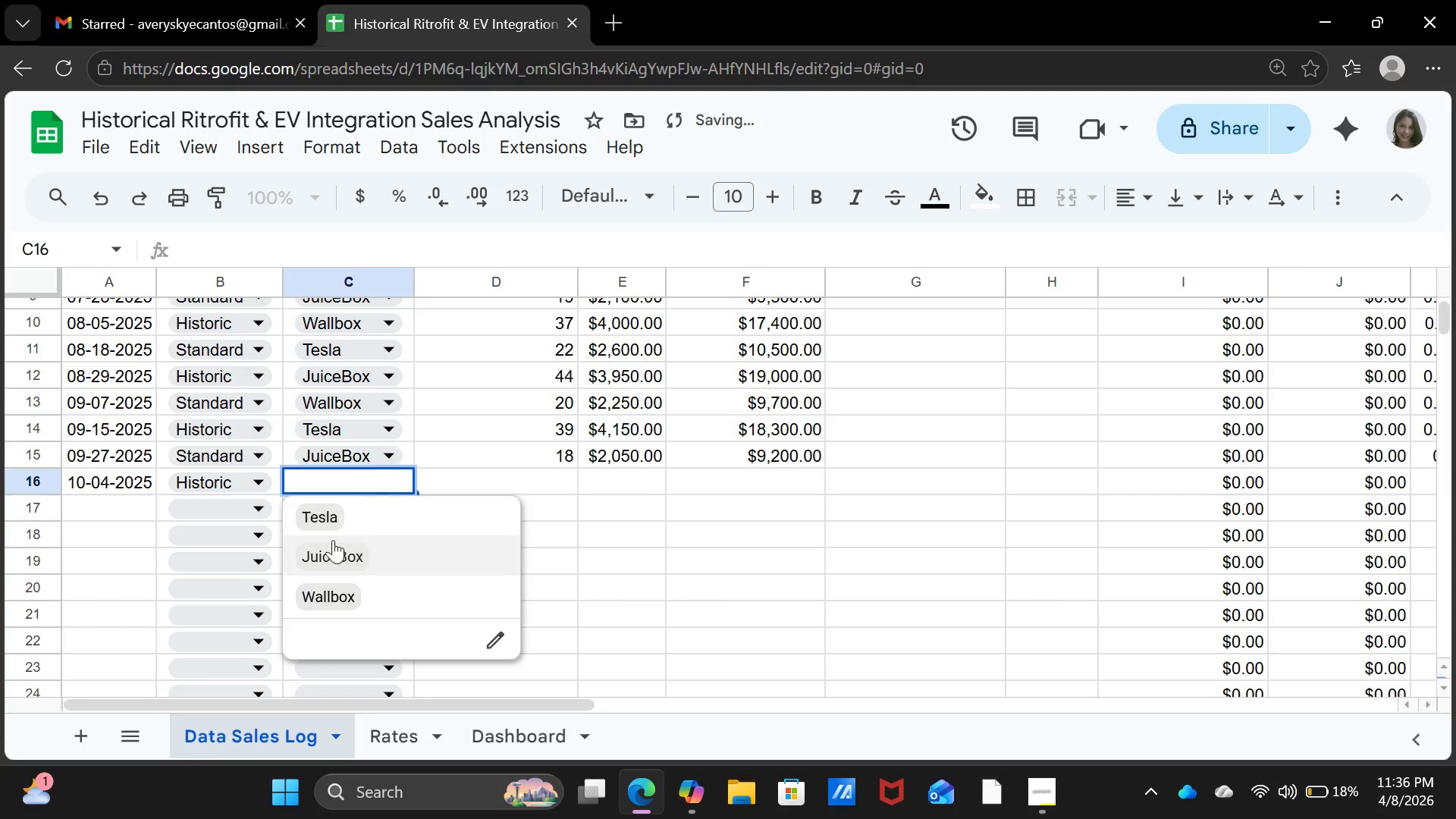 
left_click([341, 604])
 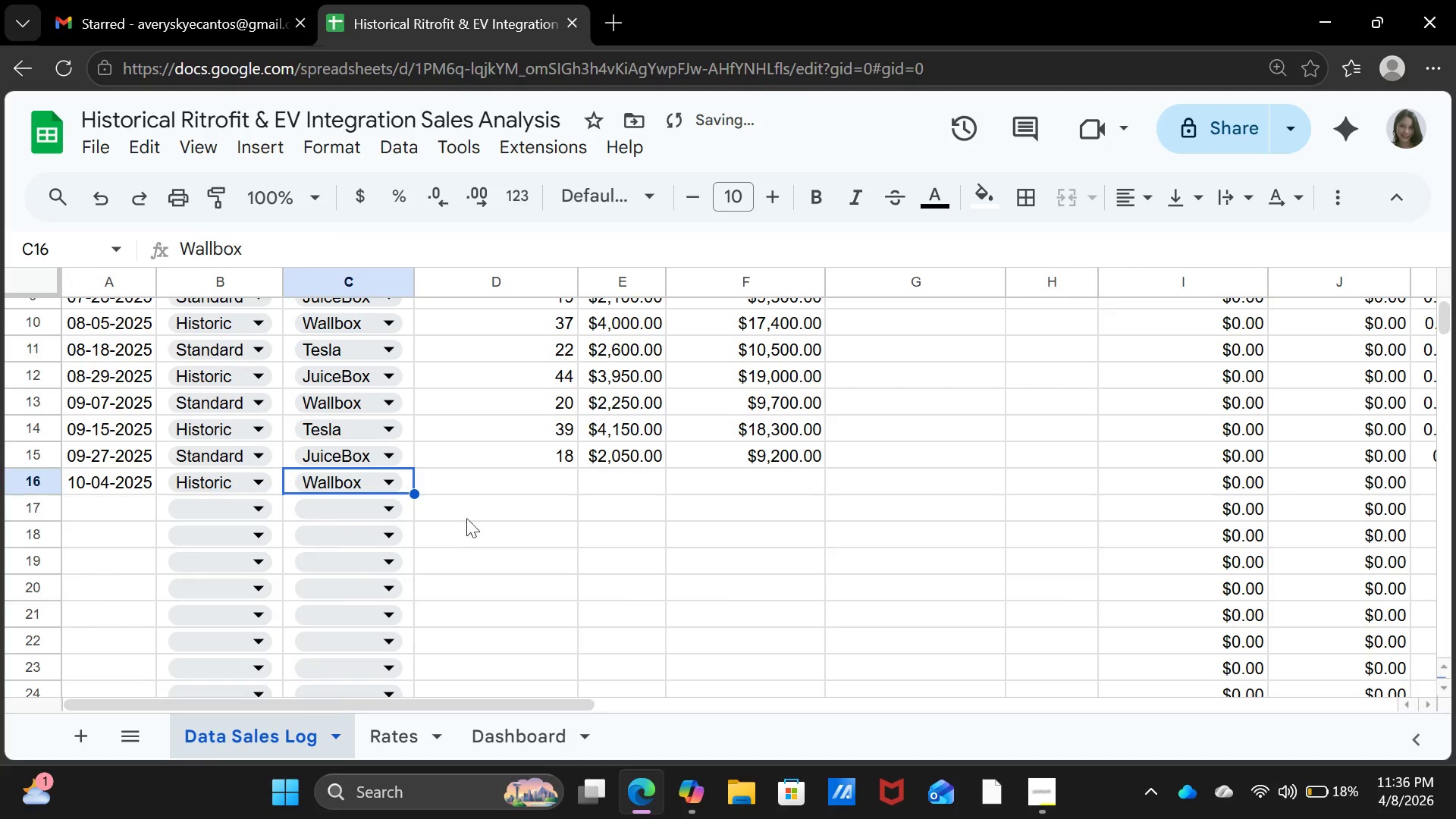 
left_click([542, 472])
 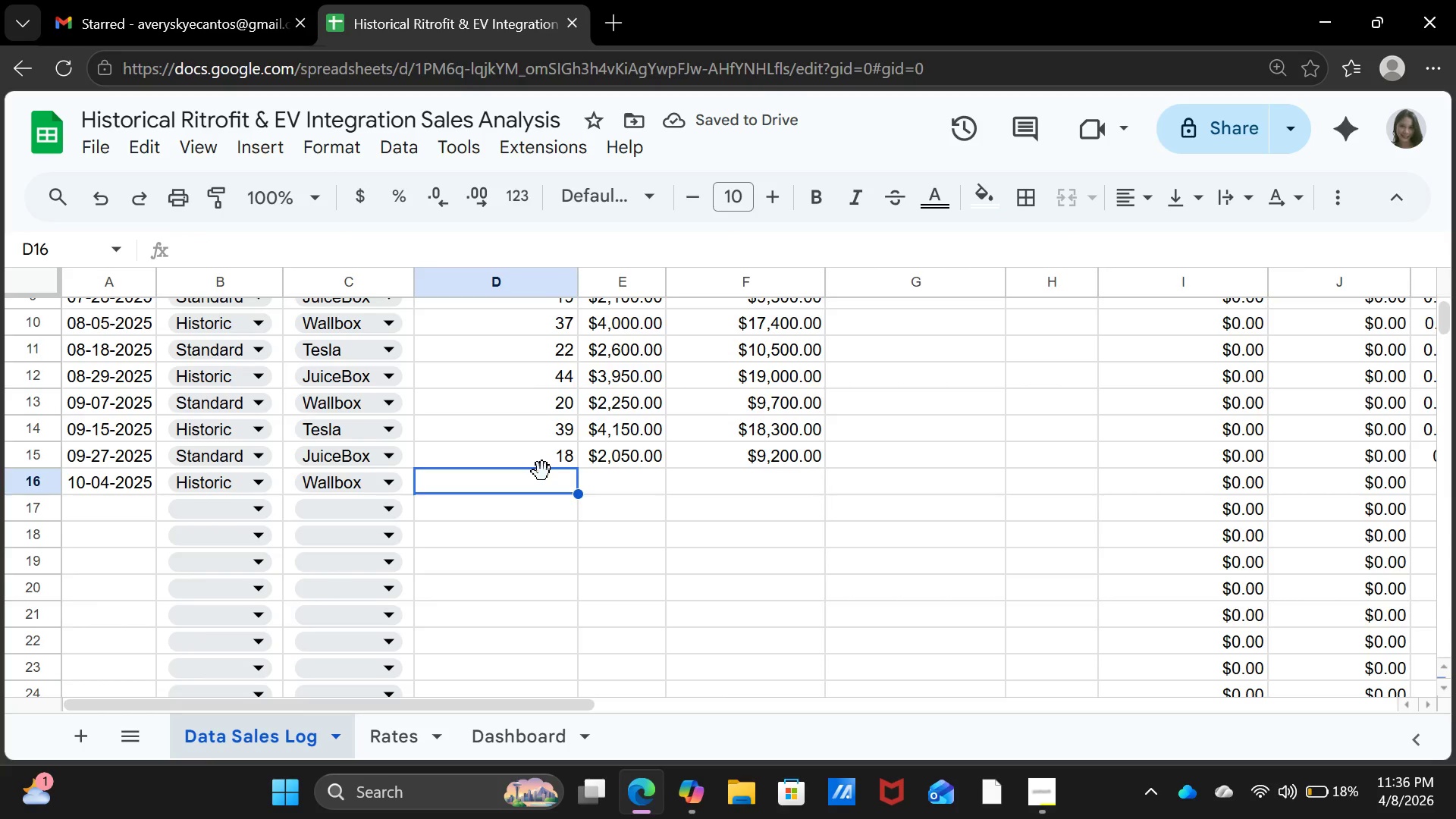 
type(36)
 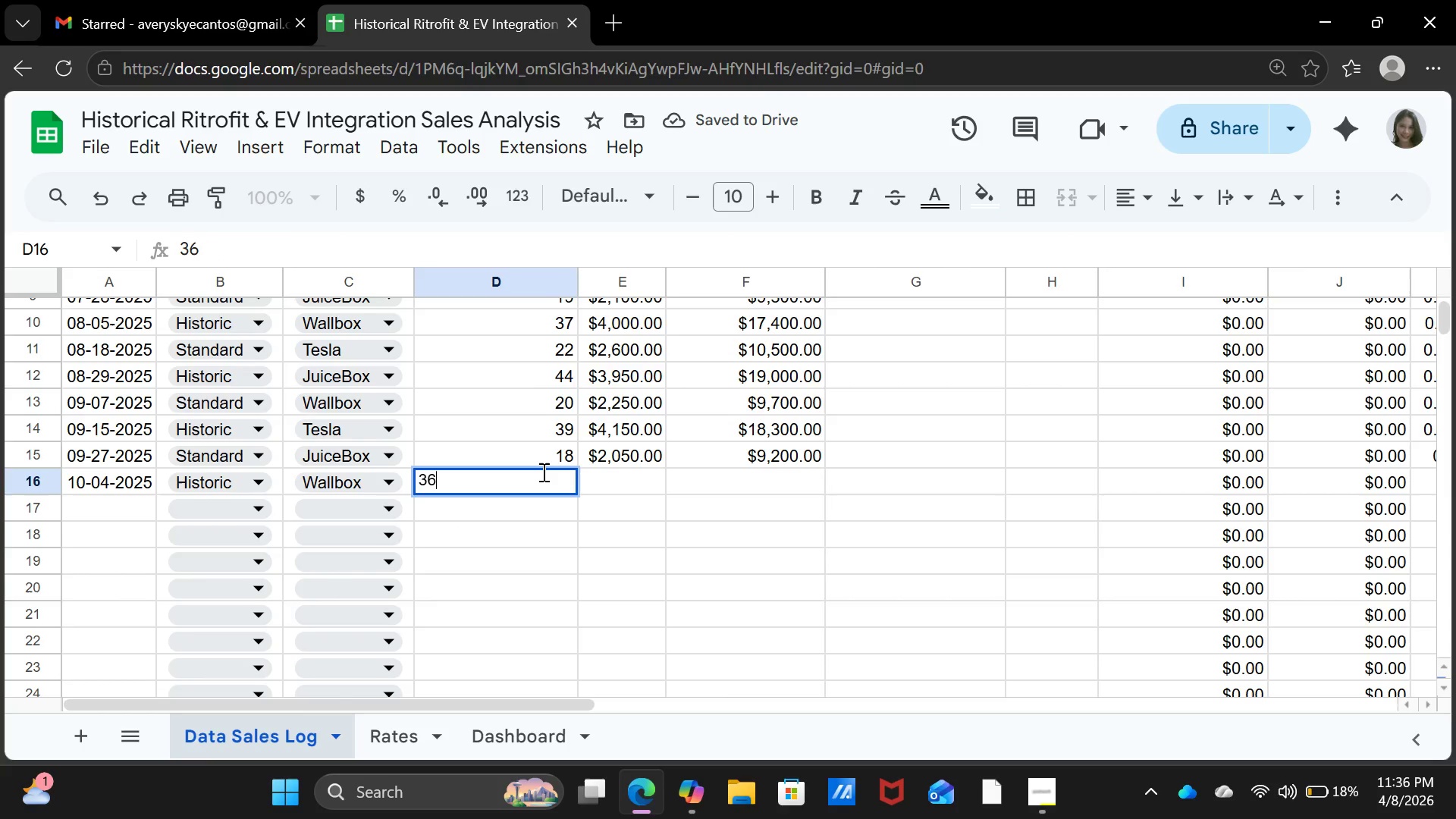 
key(ArrowRight)
 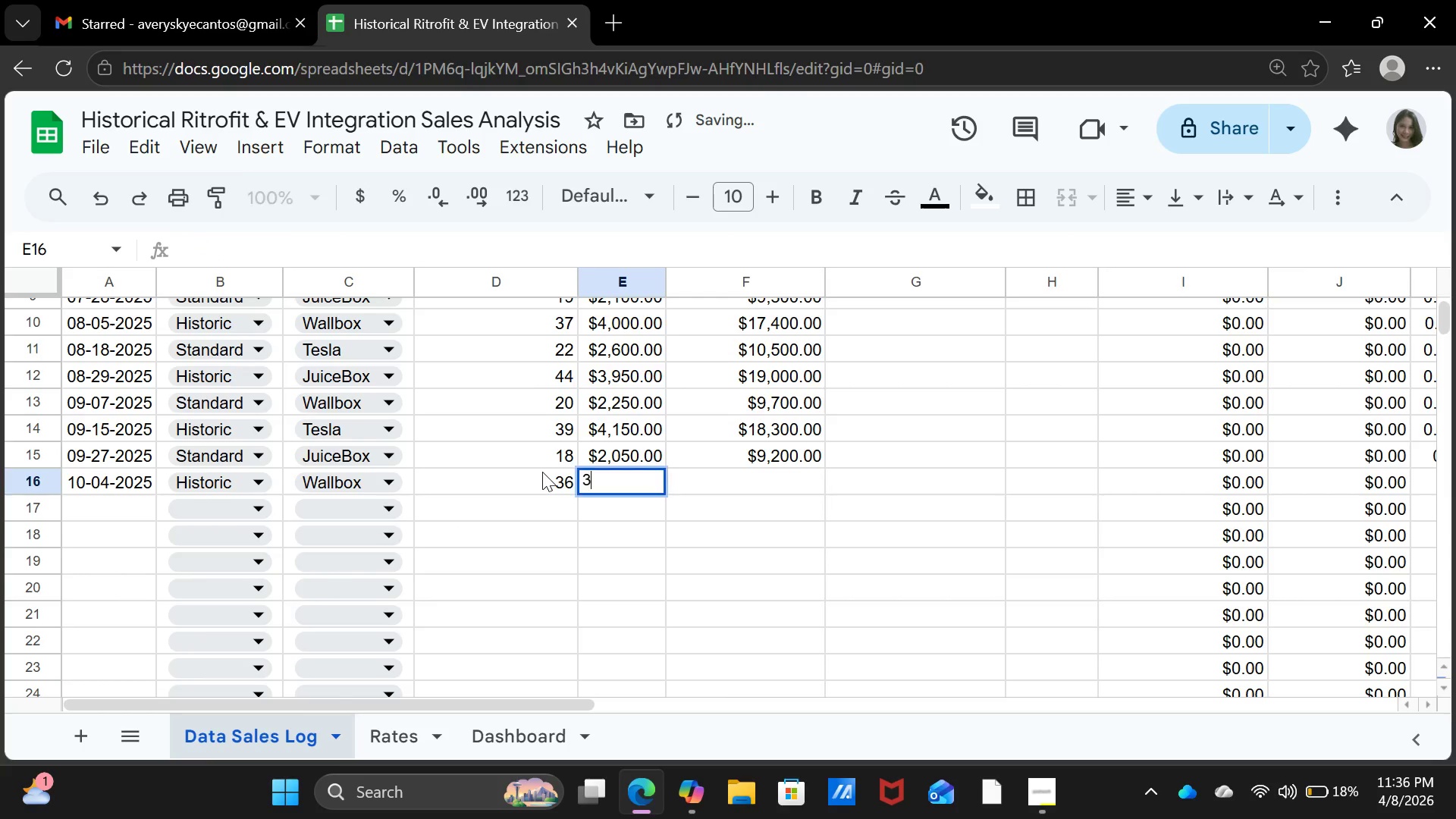 
type(3950)
 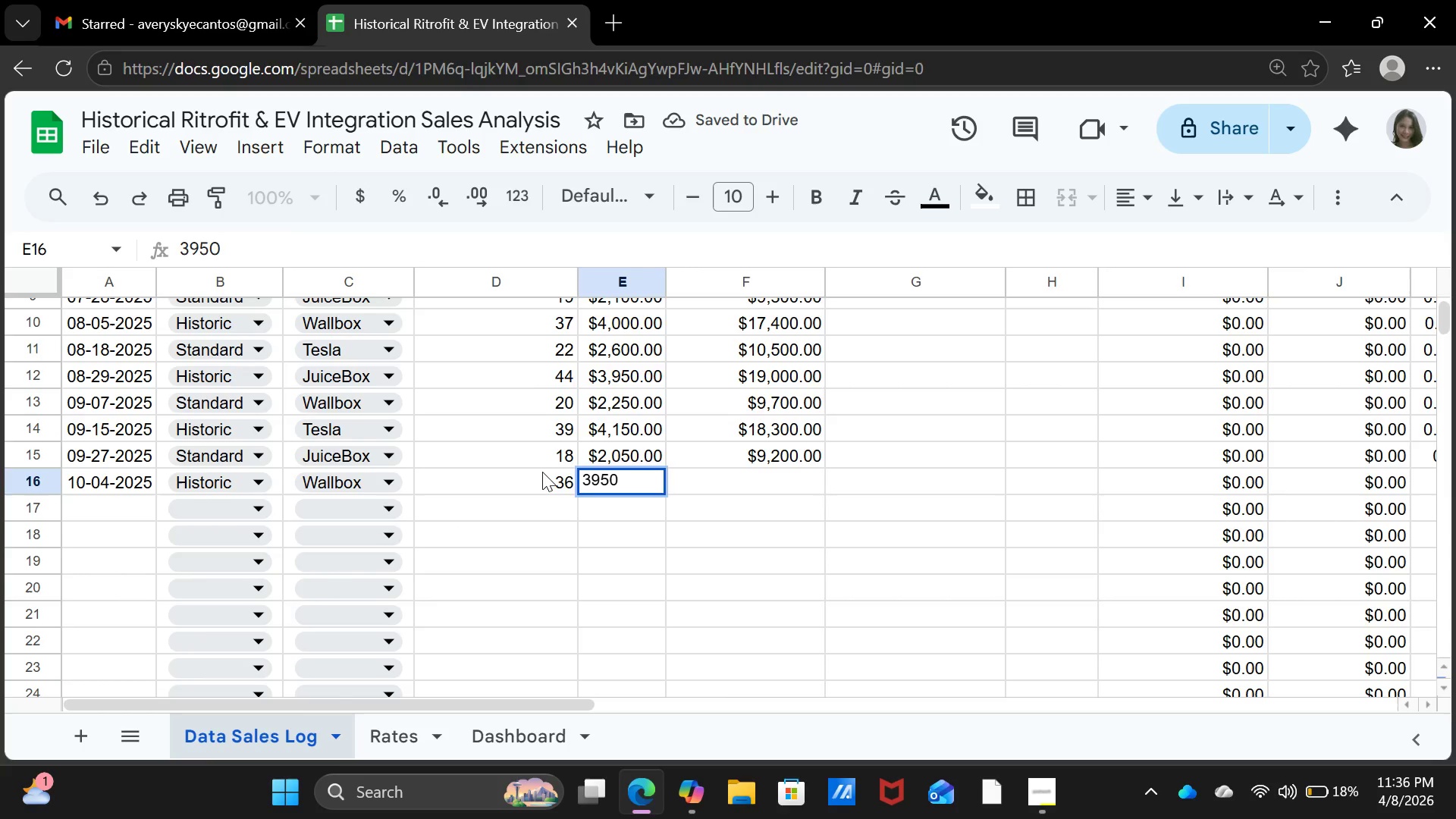 
key(ArrowRight)
 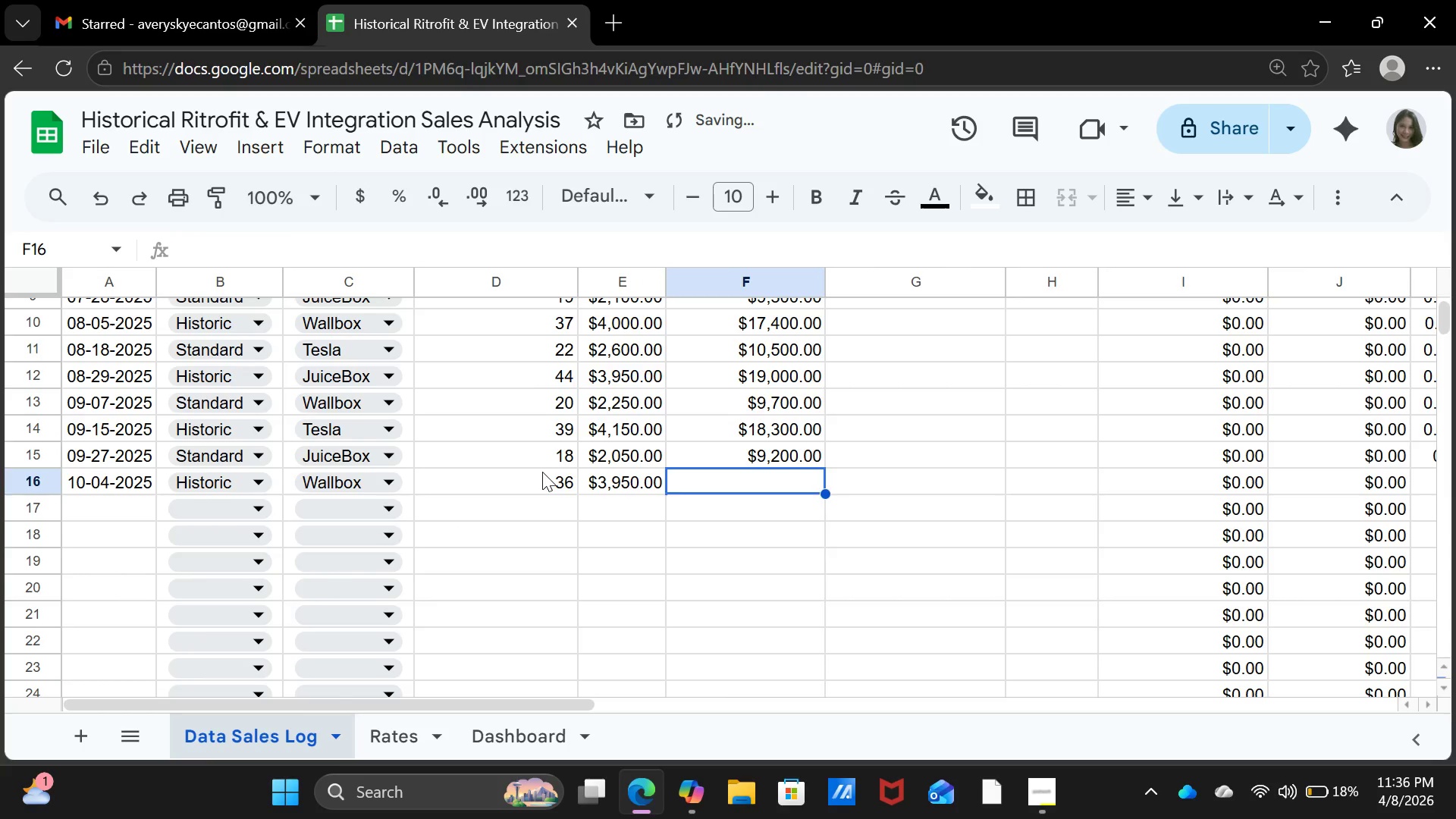 
type(17100)
 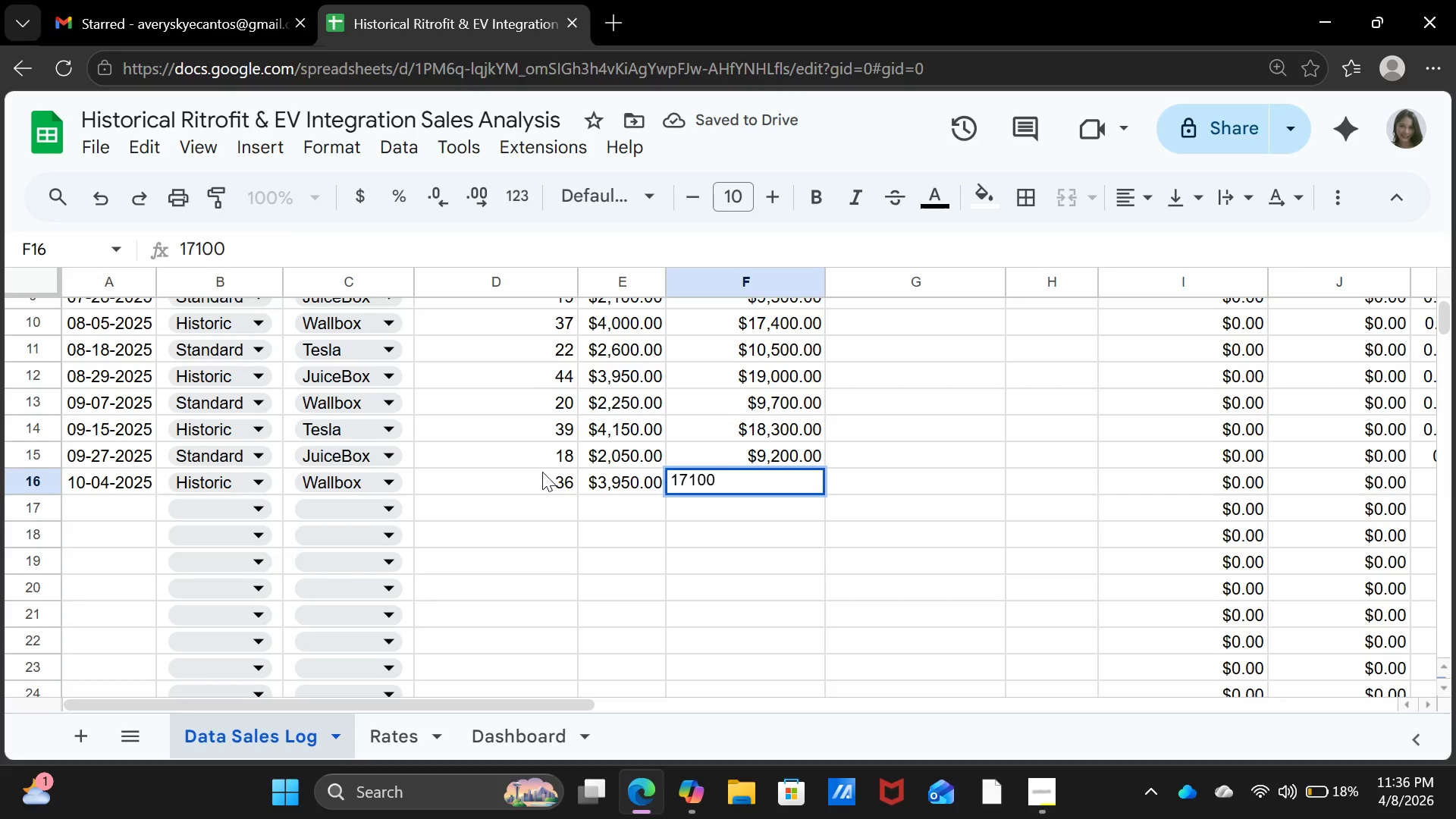 
key(ArrowDown)
 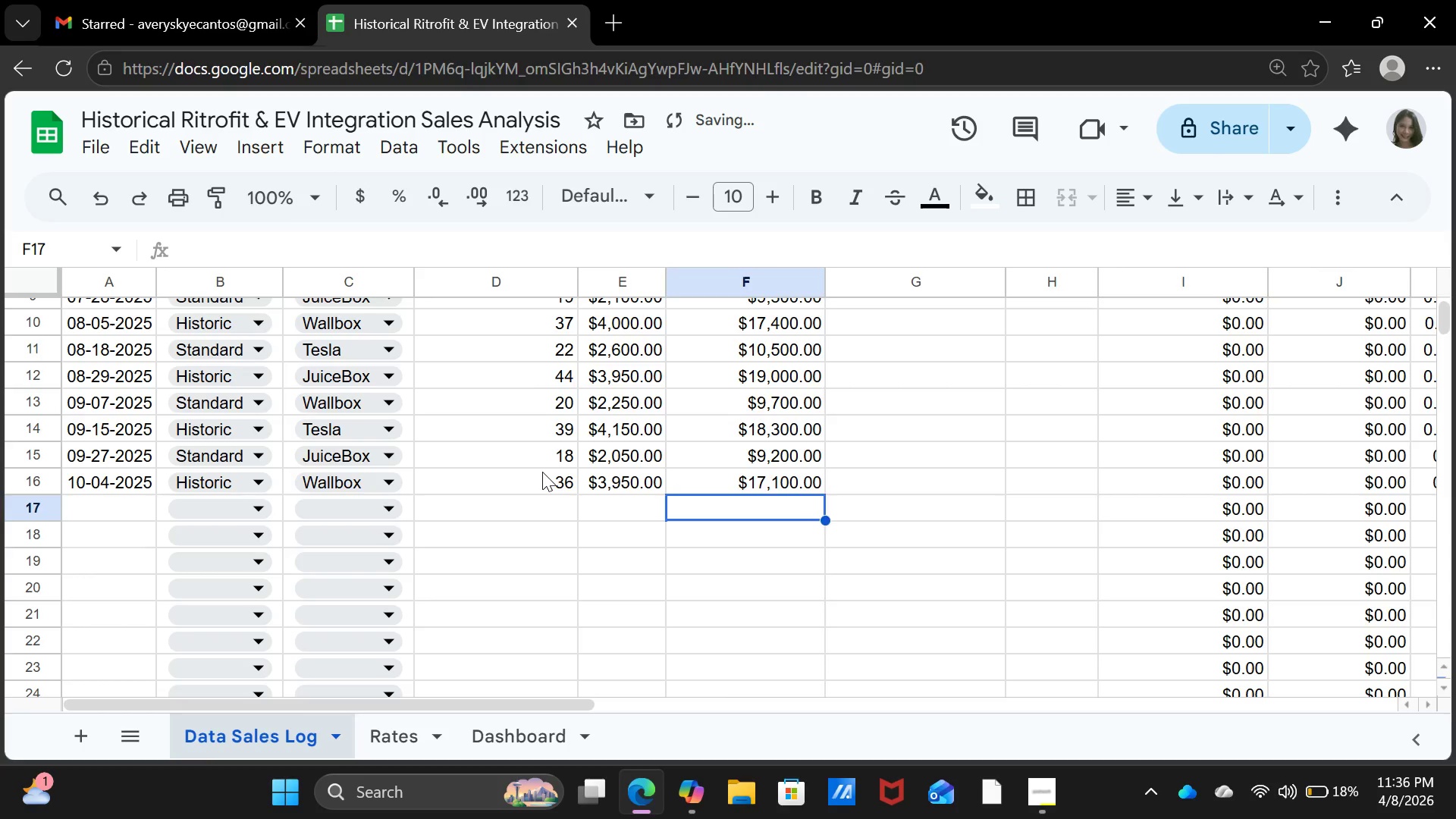 
key(ArrowLeft)
 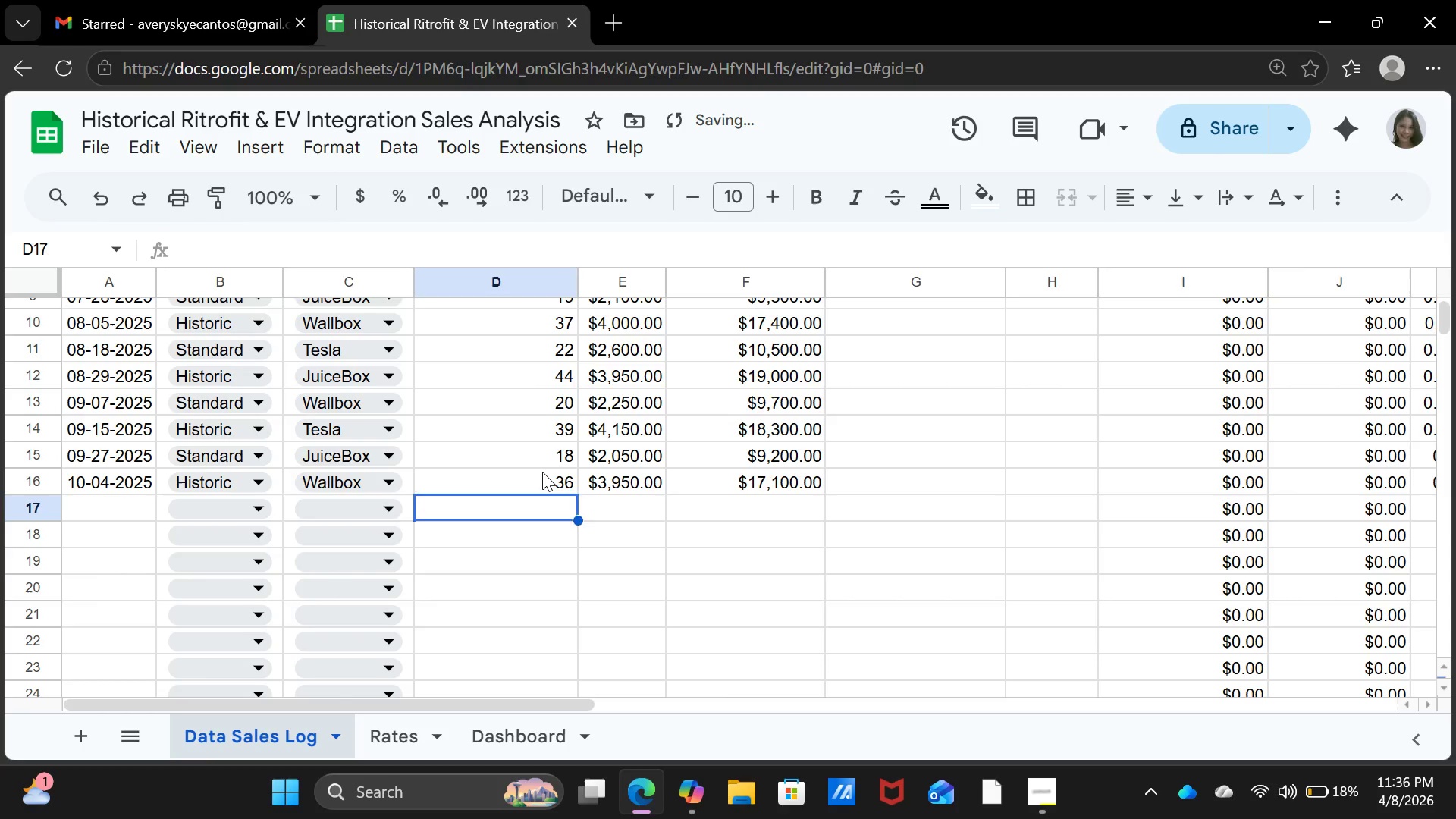 
key(ArrowLeft)
 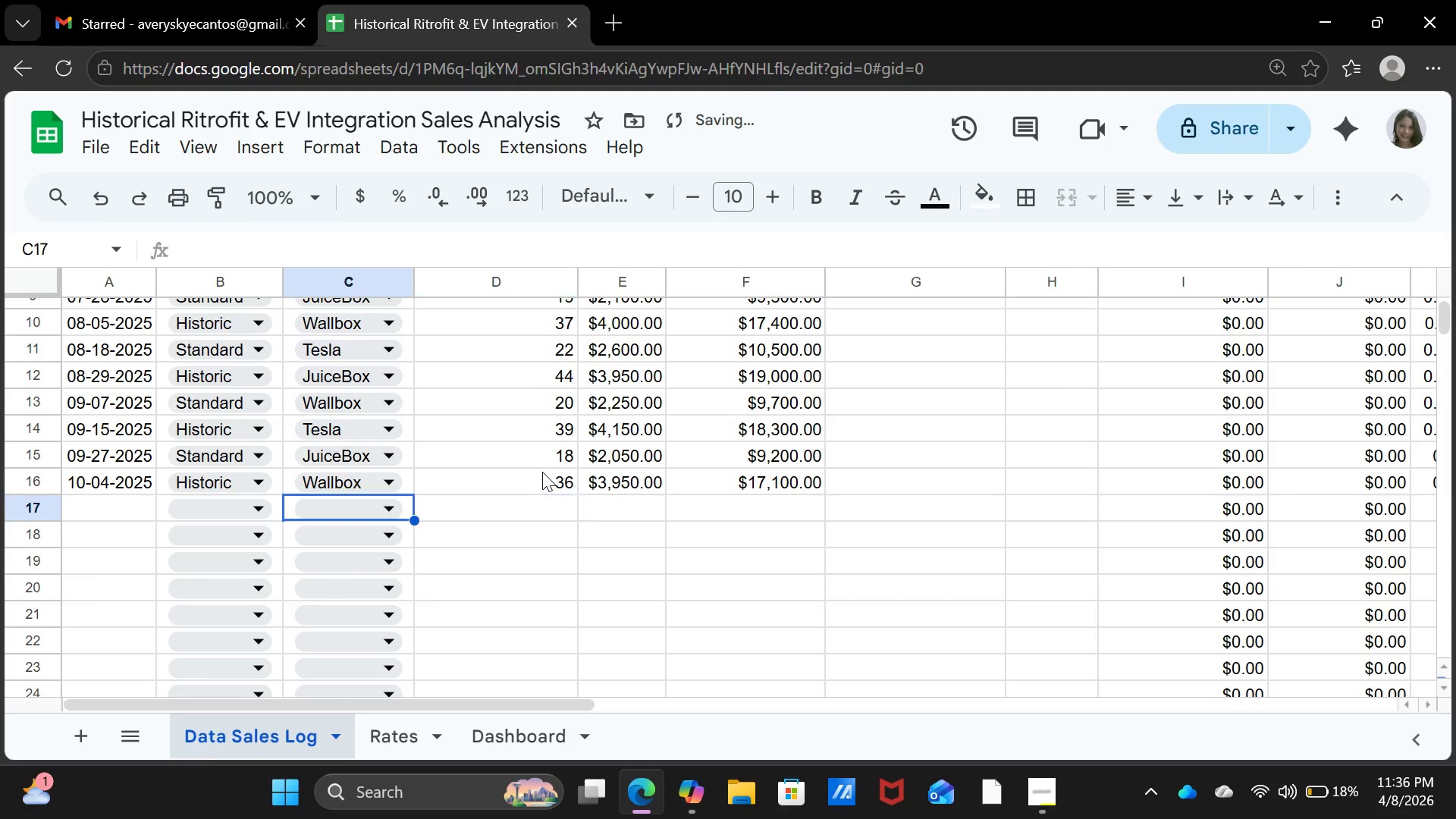 
key(ArrowLeft)
 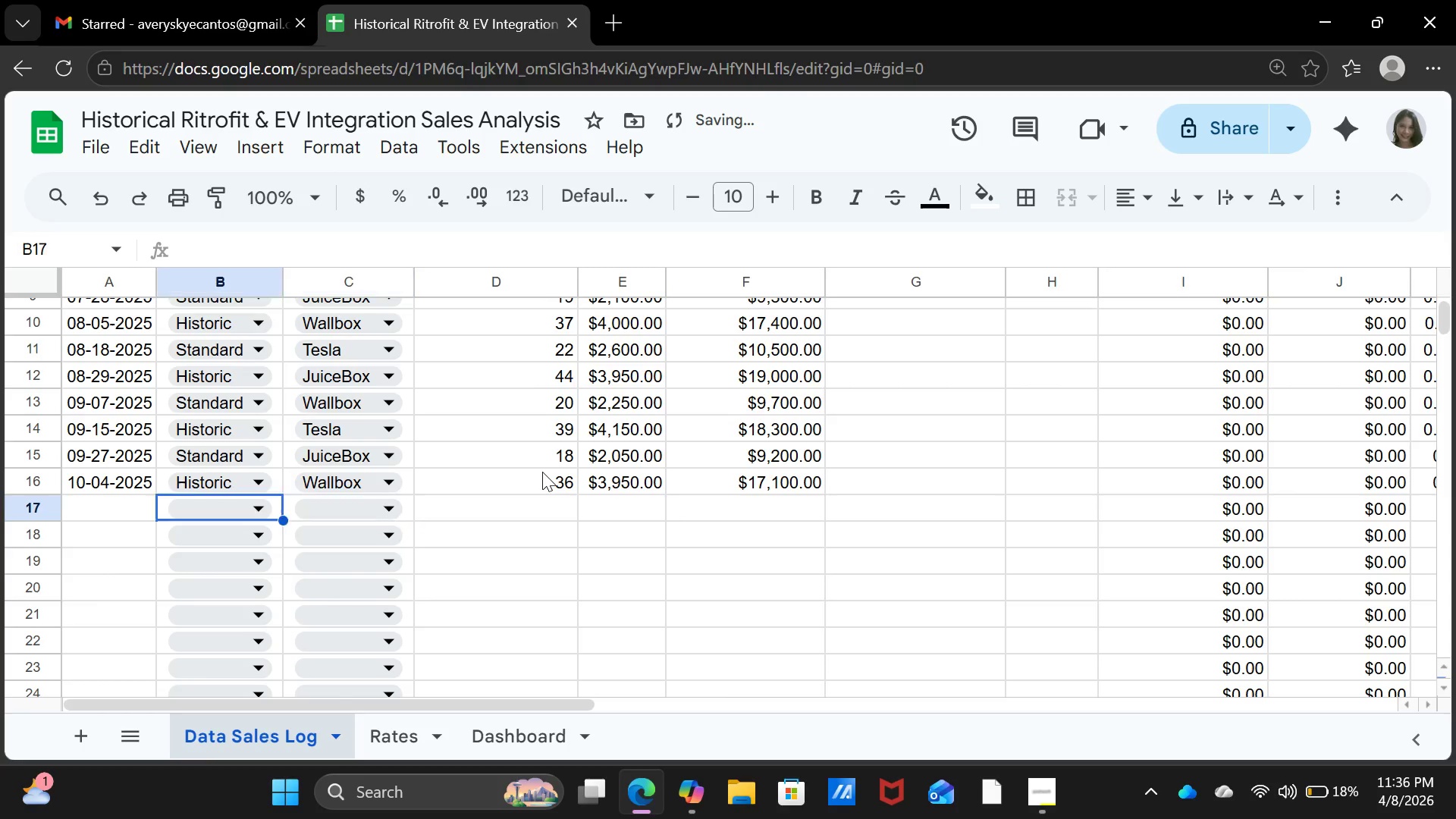 
key(ArrowLeft)
 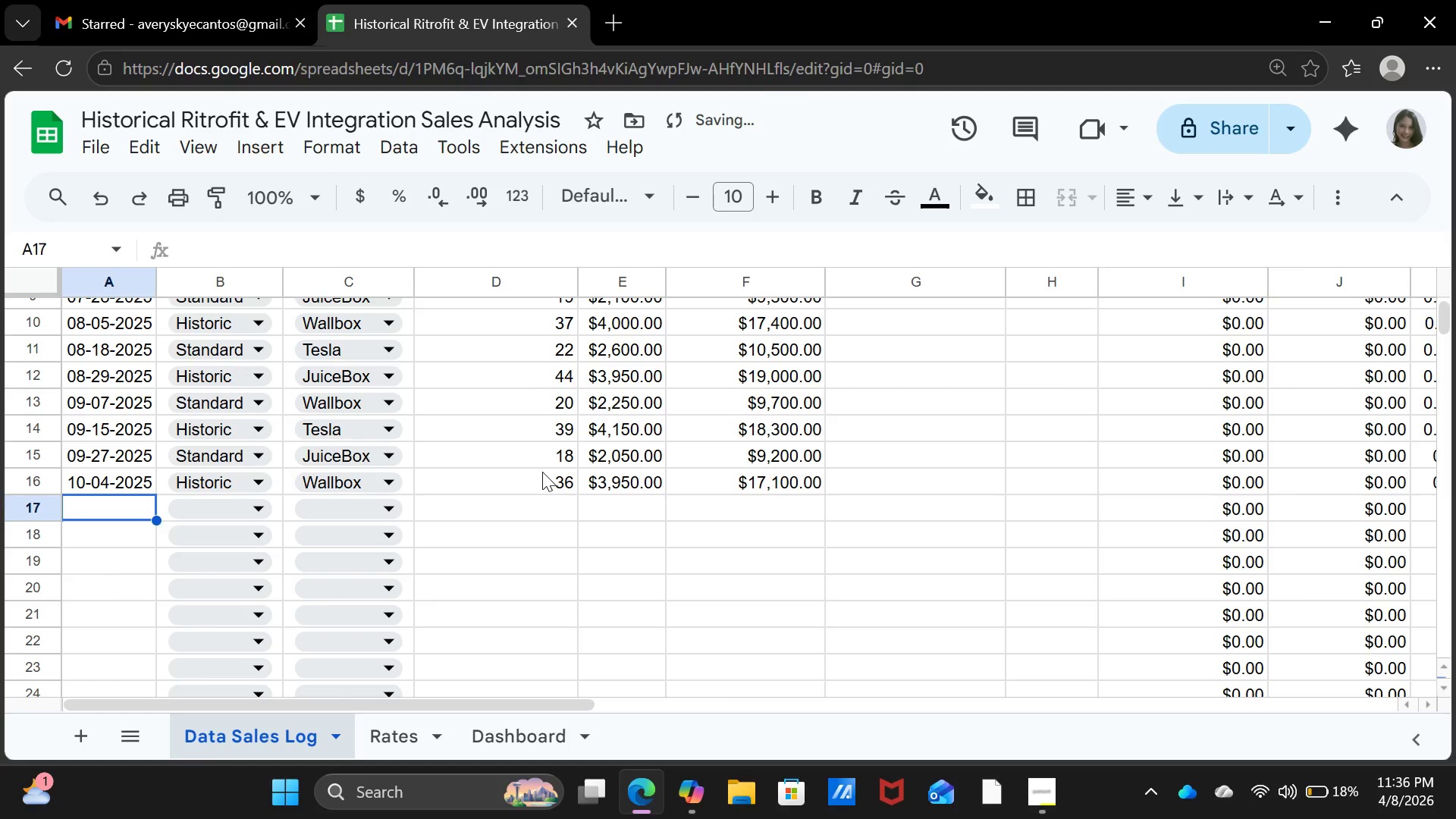 
key(ArrowLeft)
 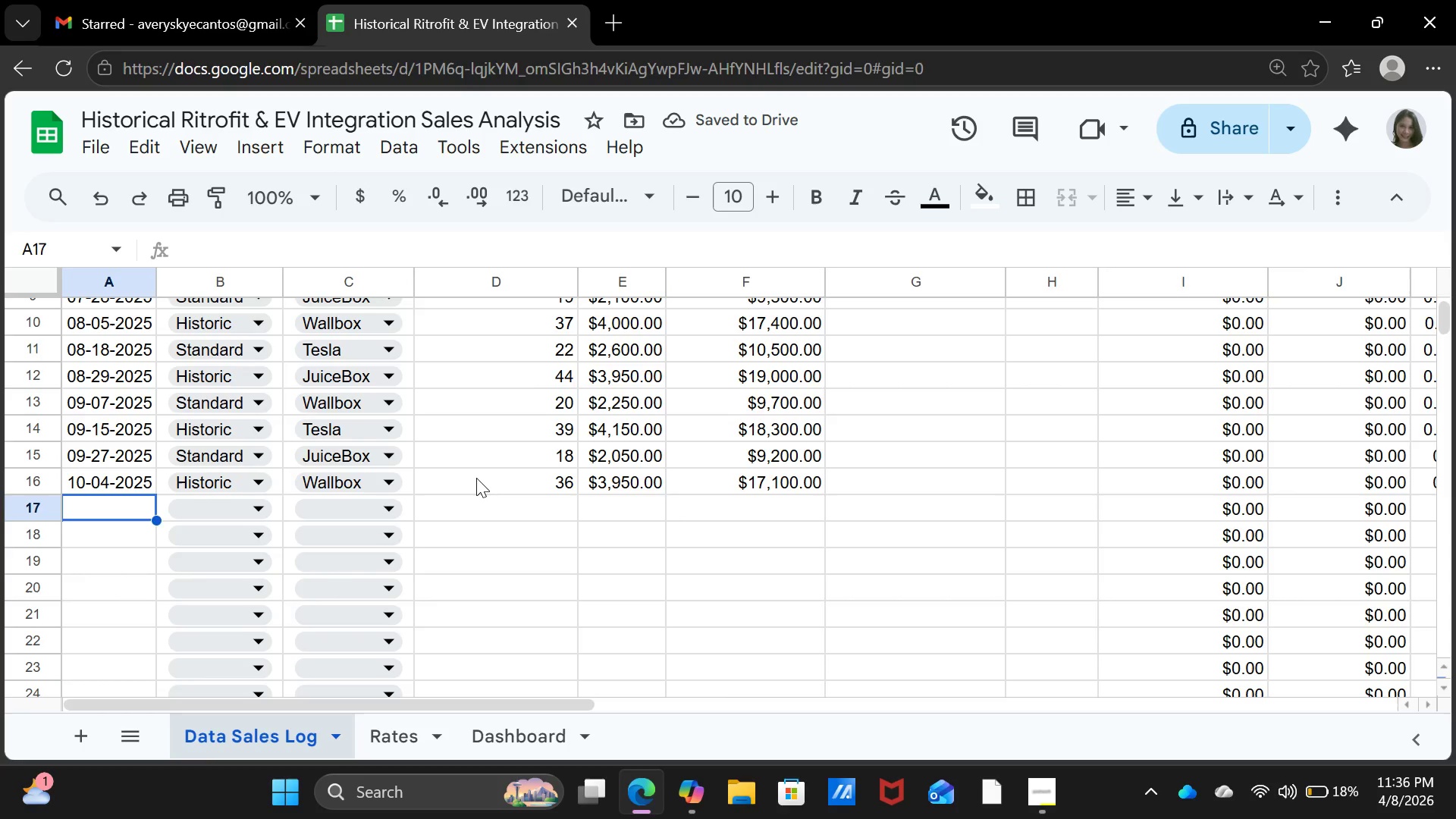 
type(10-16-2025)
 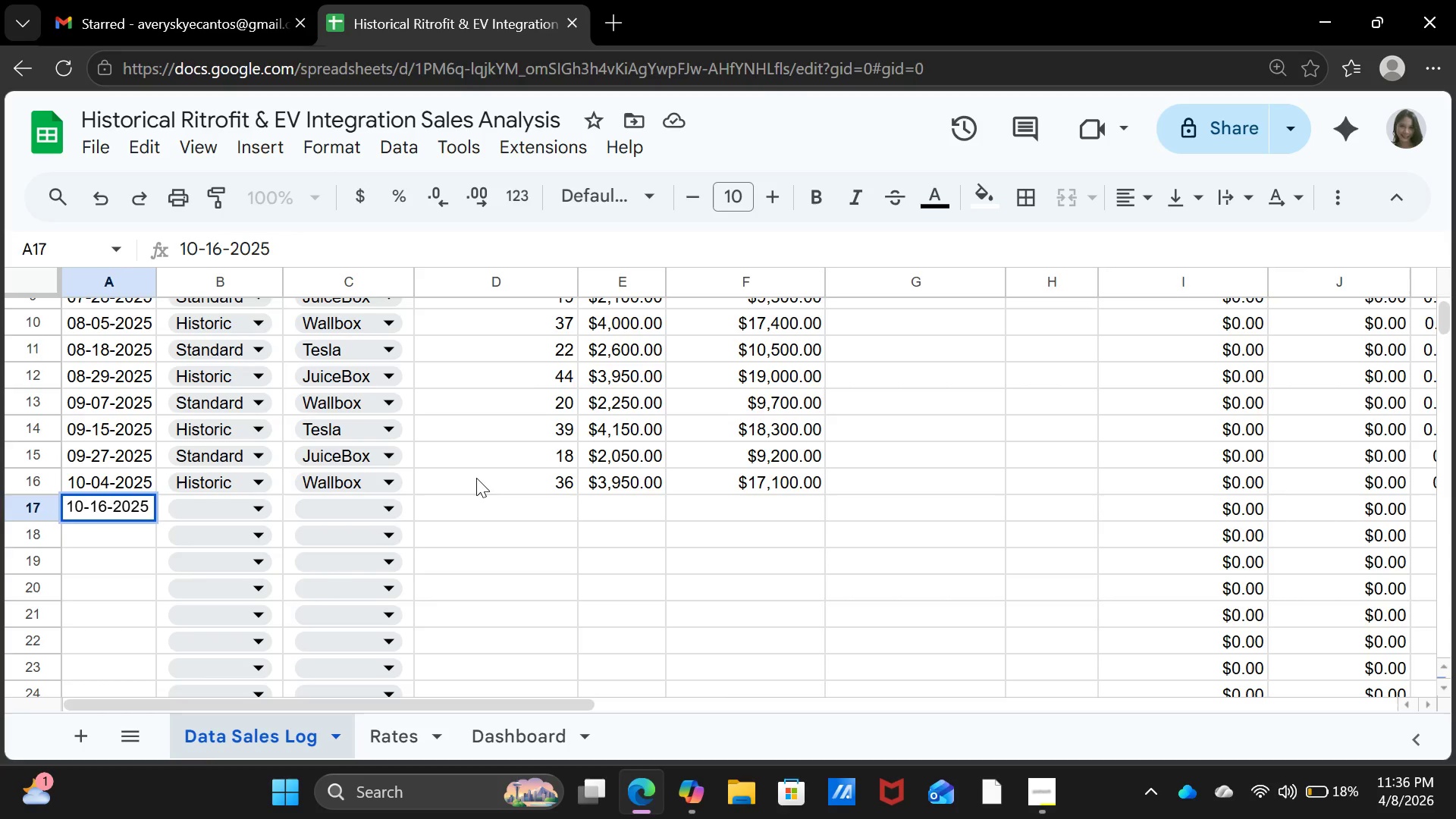 
key(ArrowRight)
 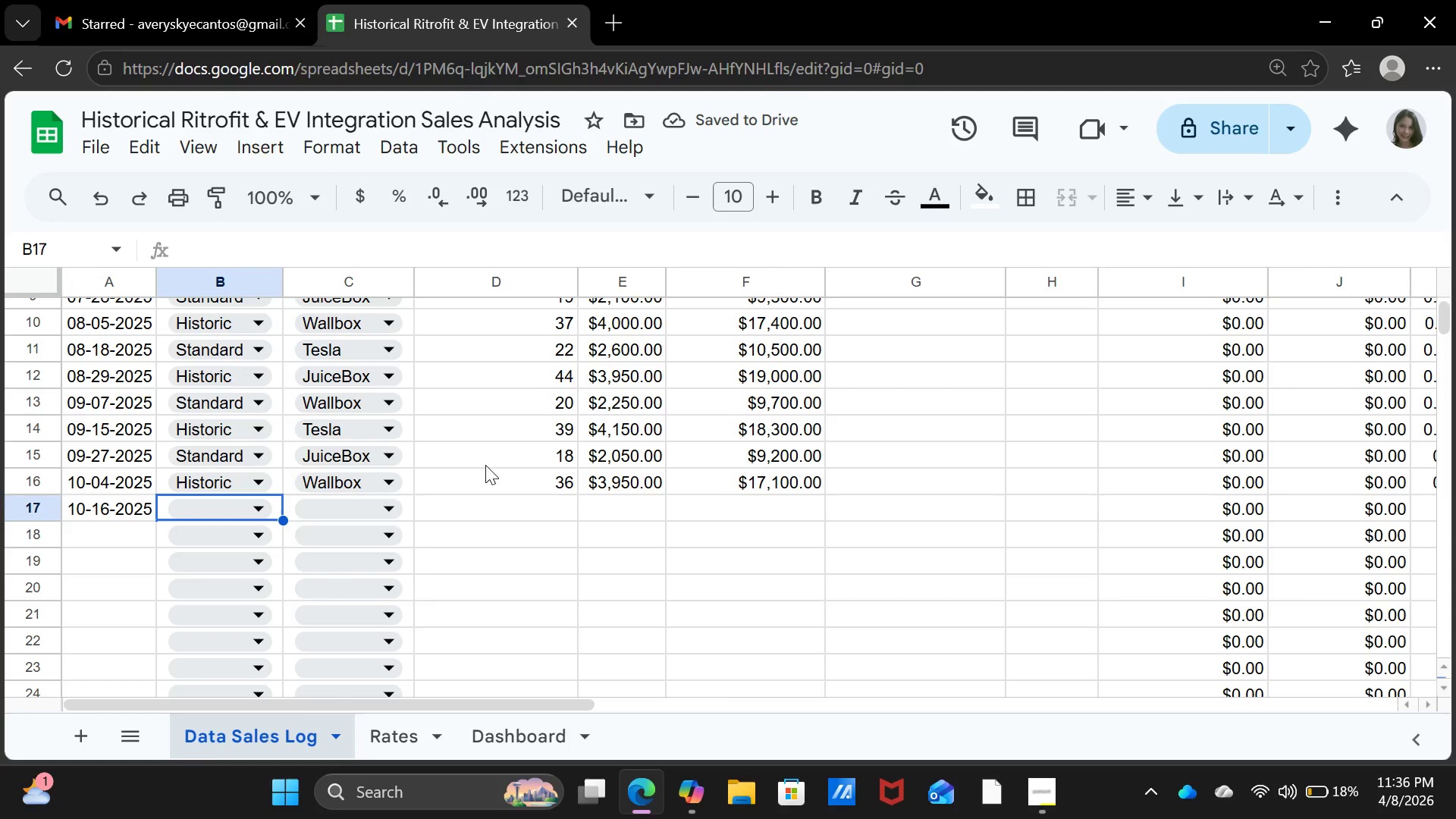 
left_click([268, 507])
 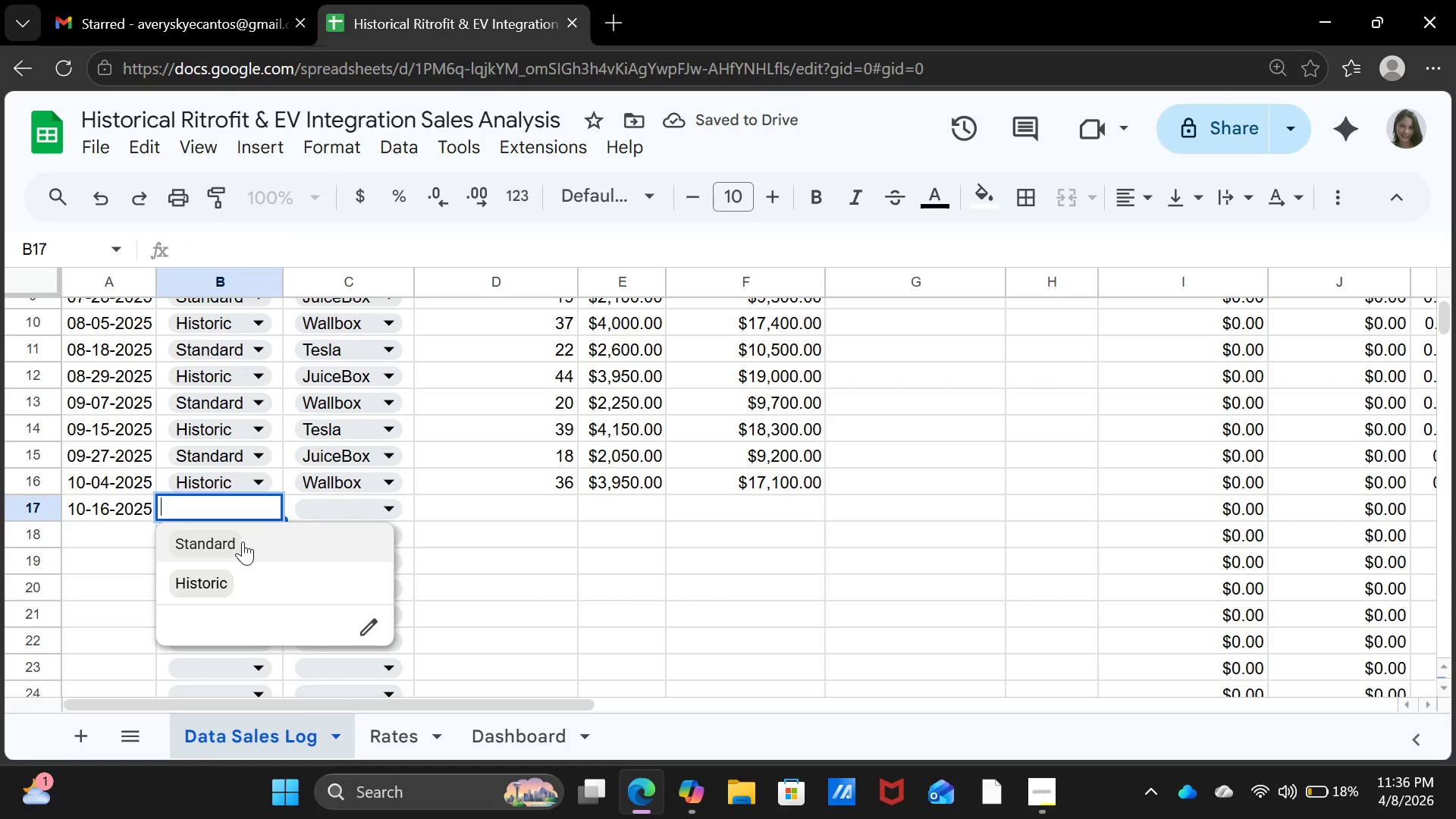 
left_click([243, 541])
 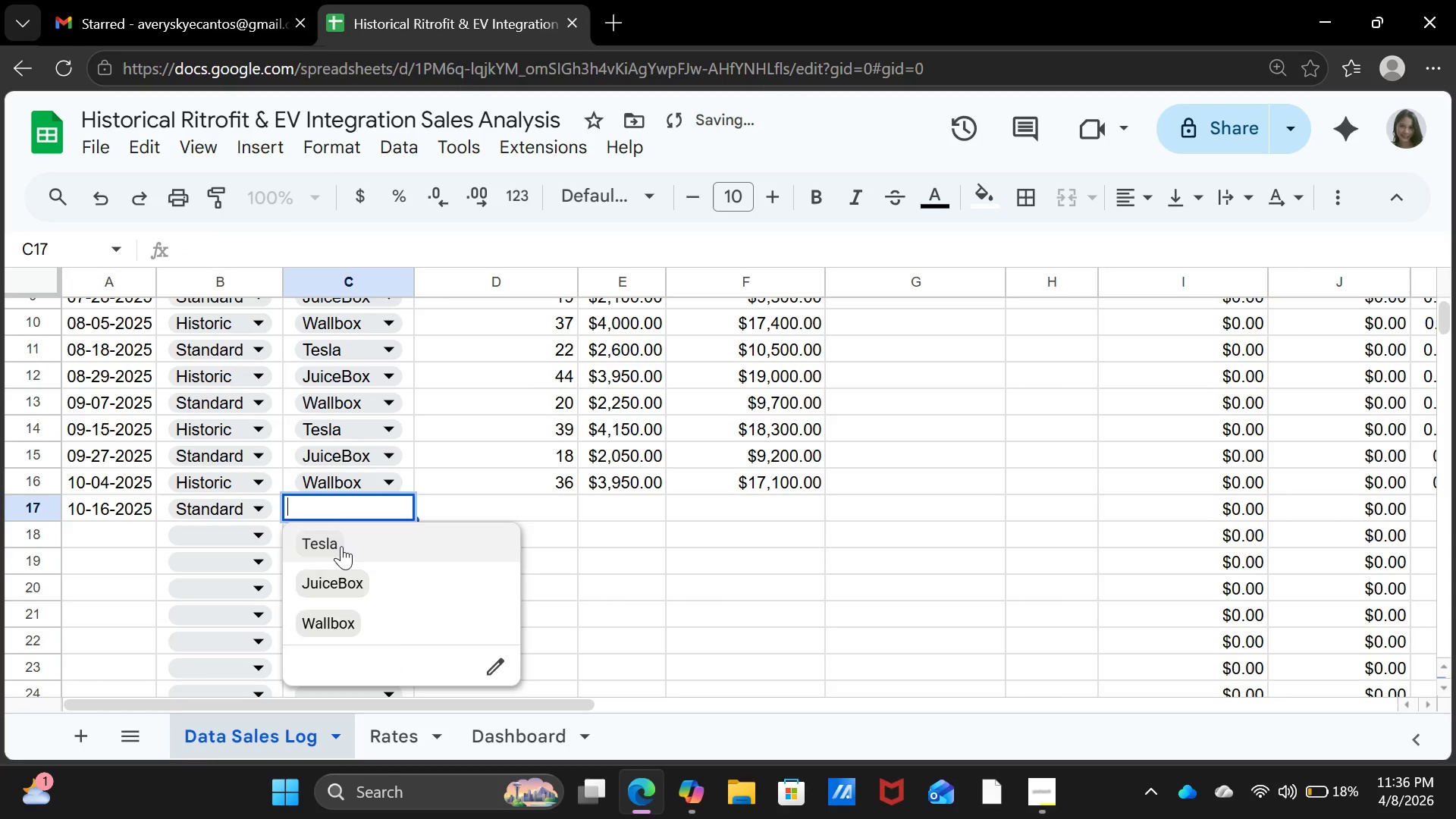 
left_click([342, 547])
 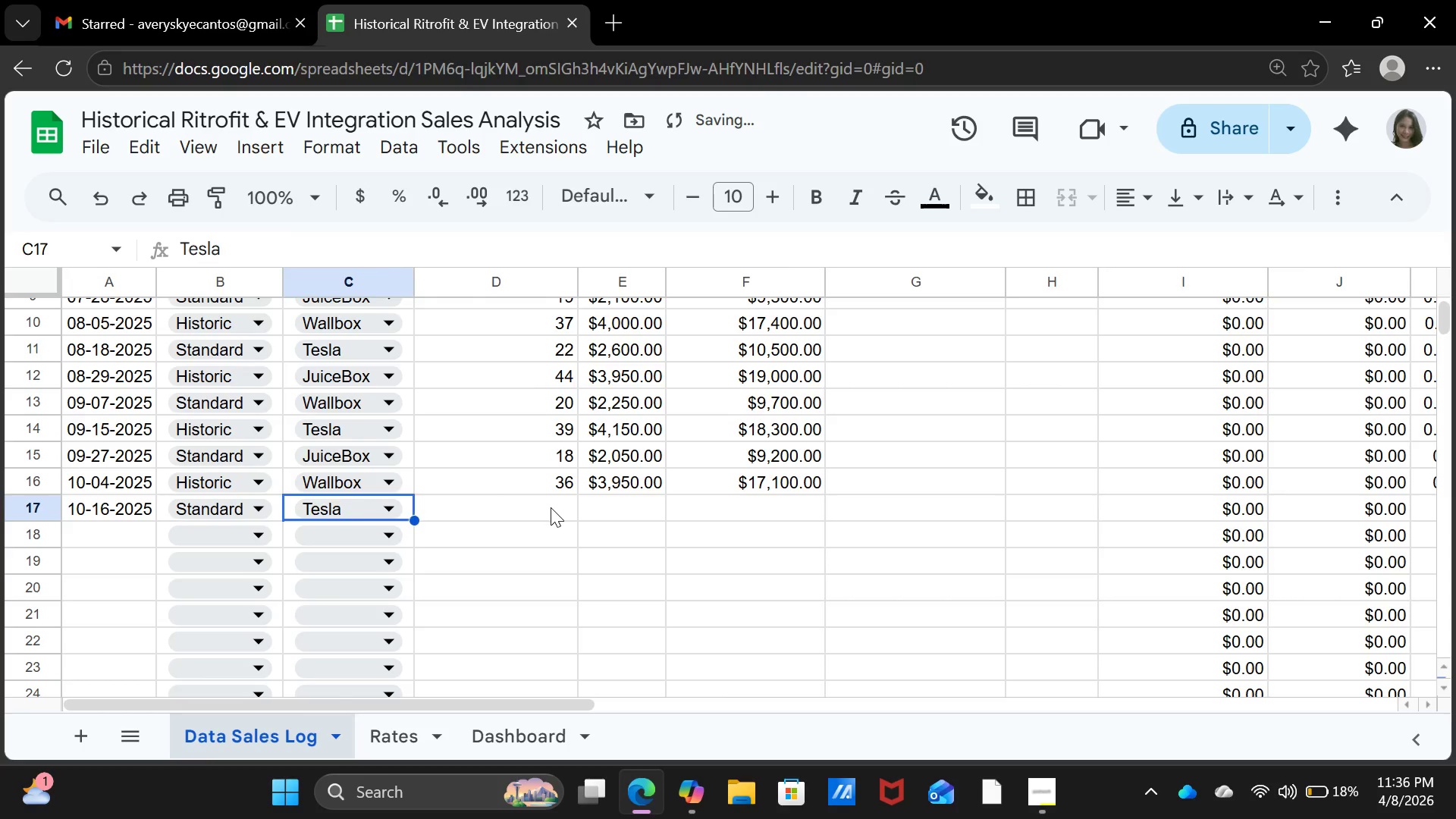 
left_click([551, 507])
 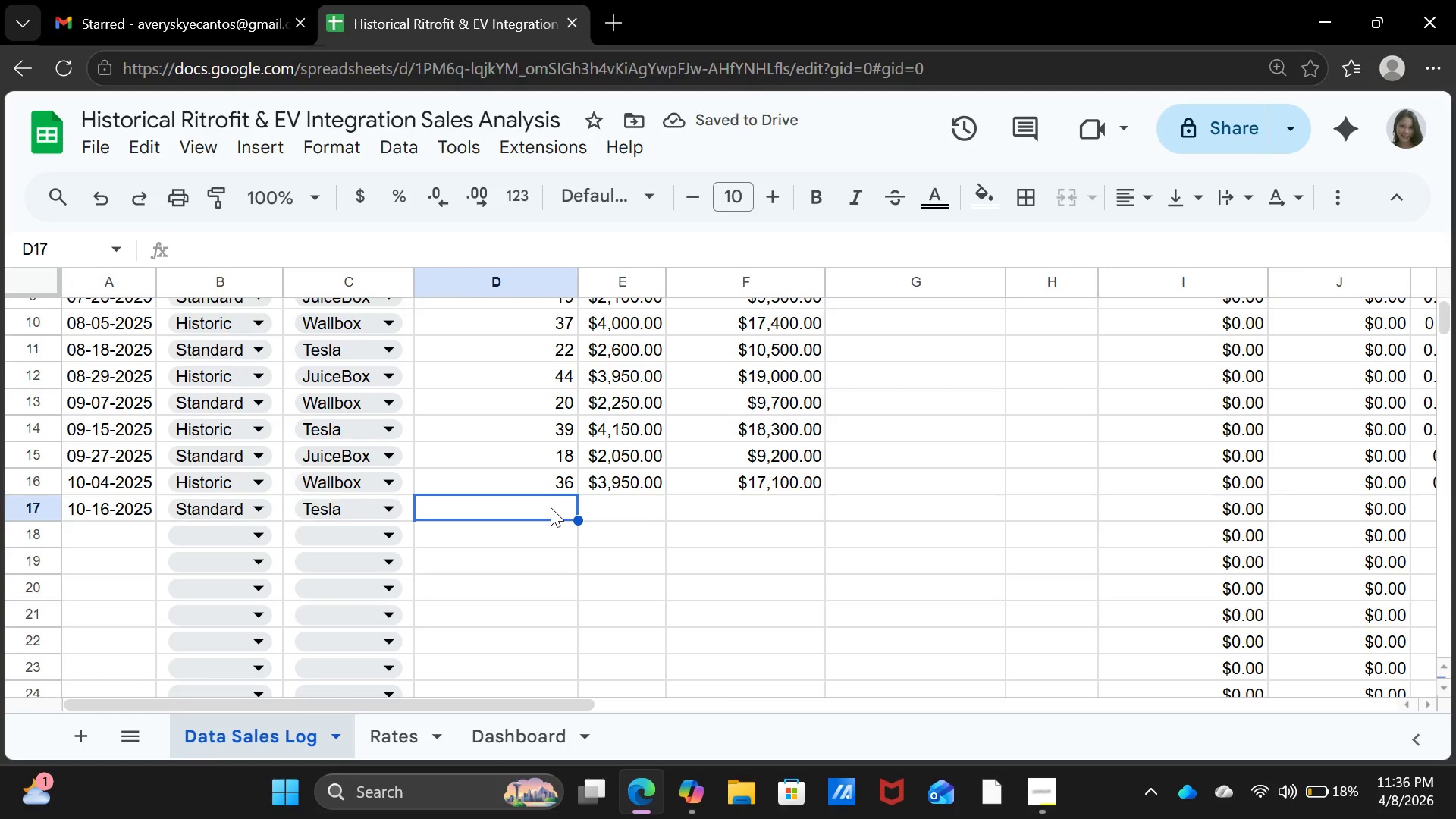 
type(21)
 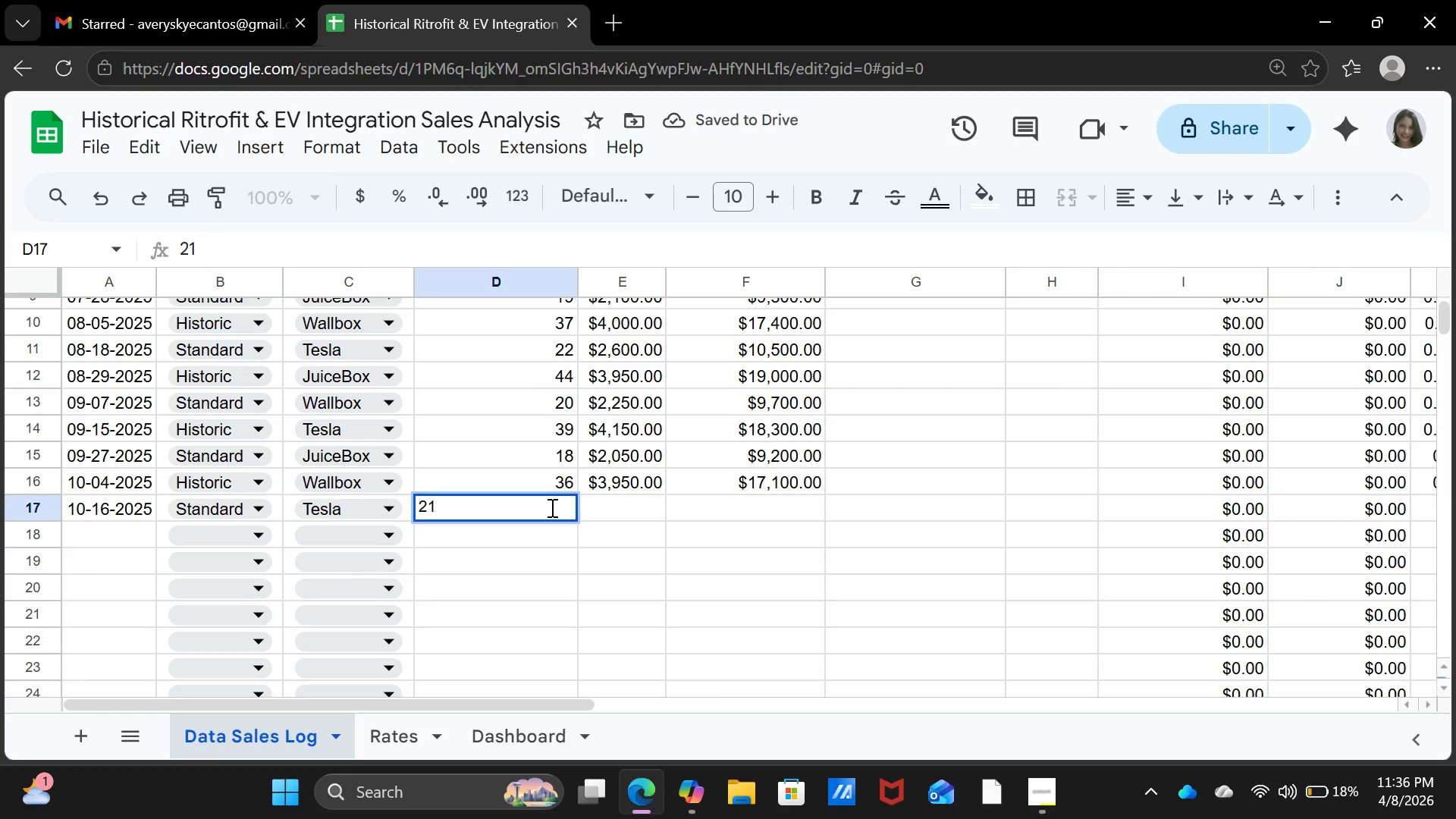 
key(ArrowRight)
 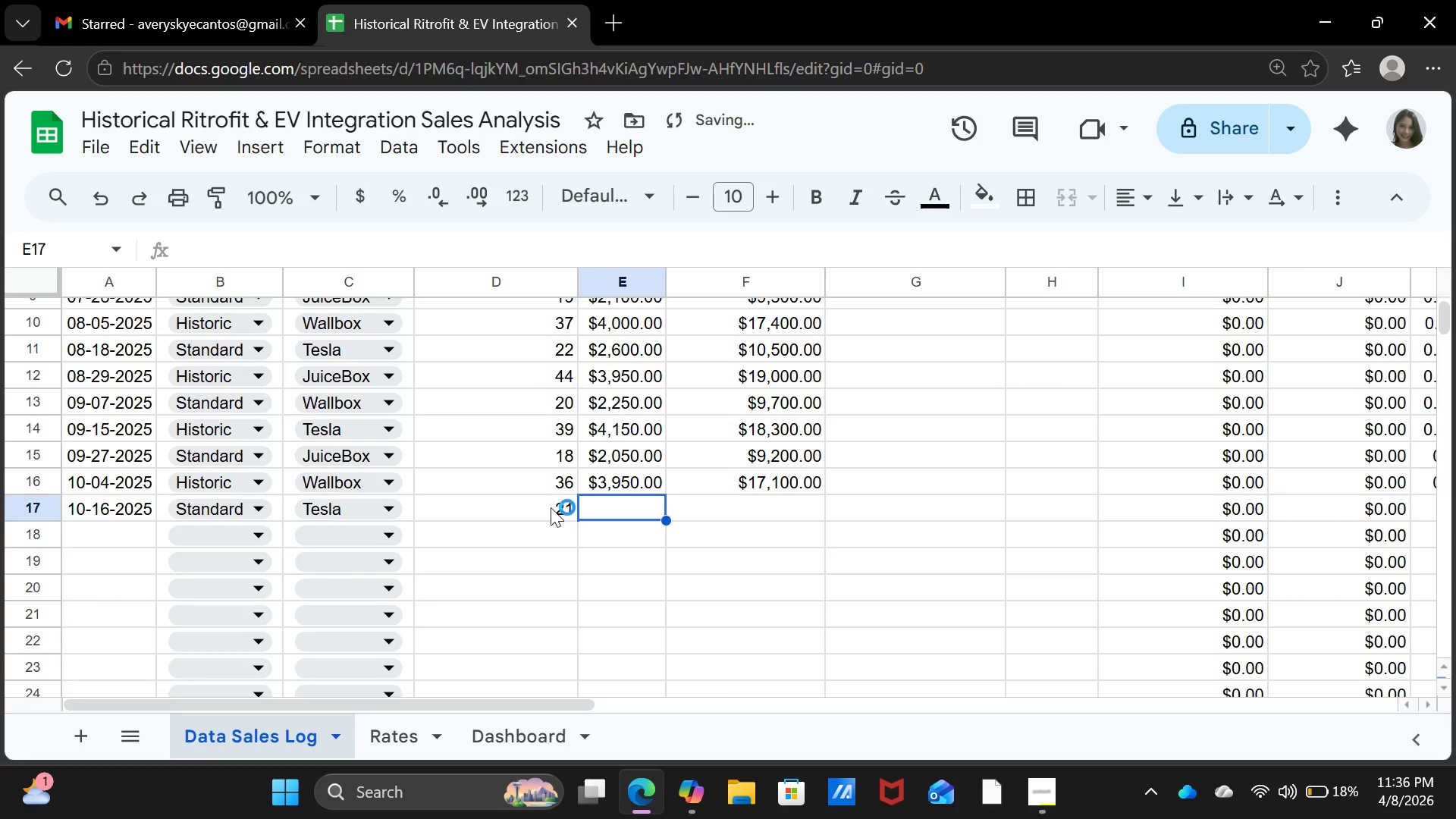 
type(2400)
 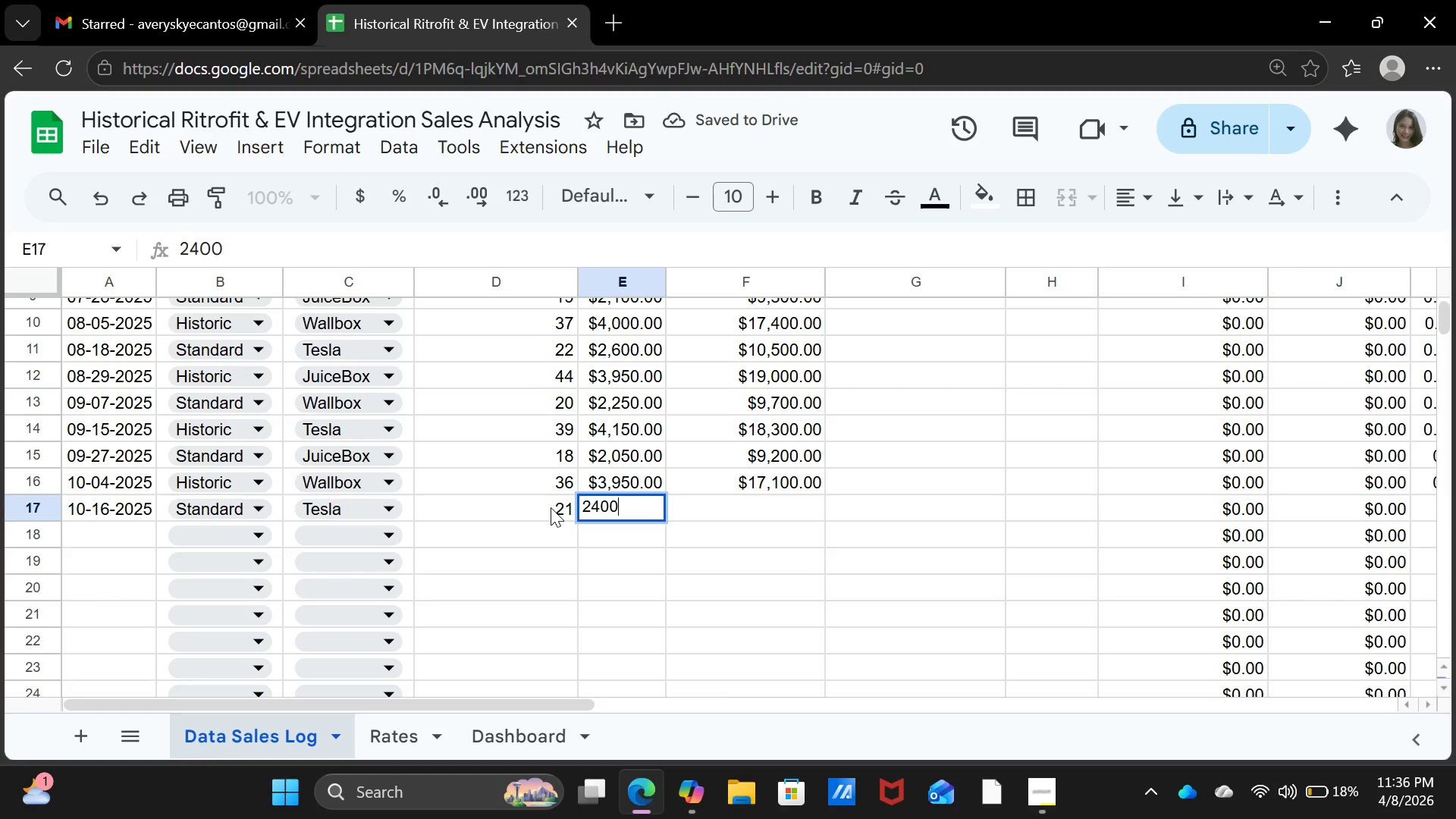 
key(ArrowRight)
 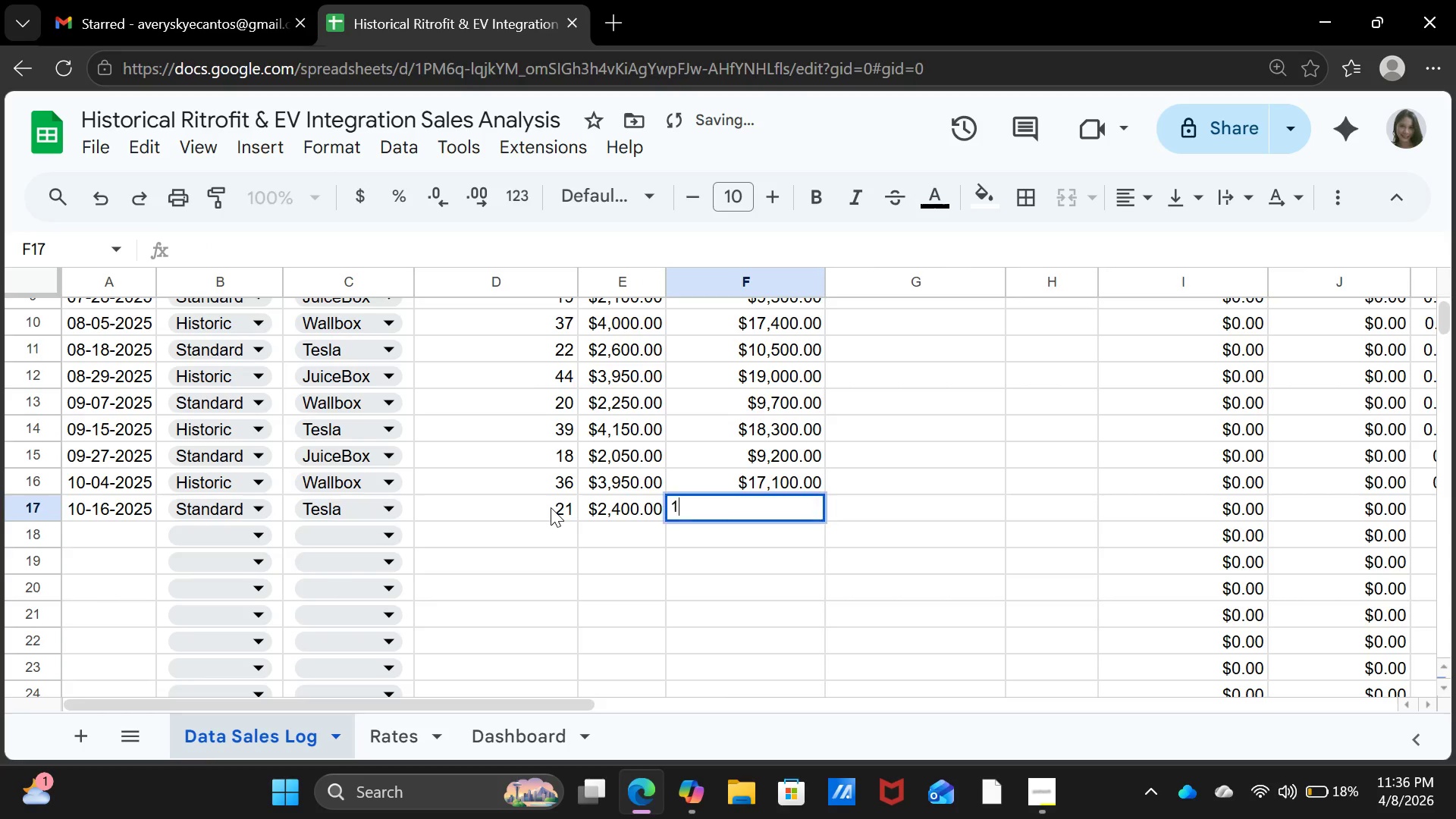 
type(10000)
 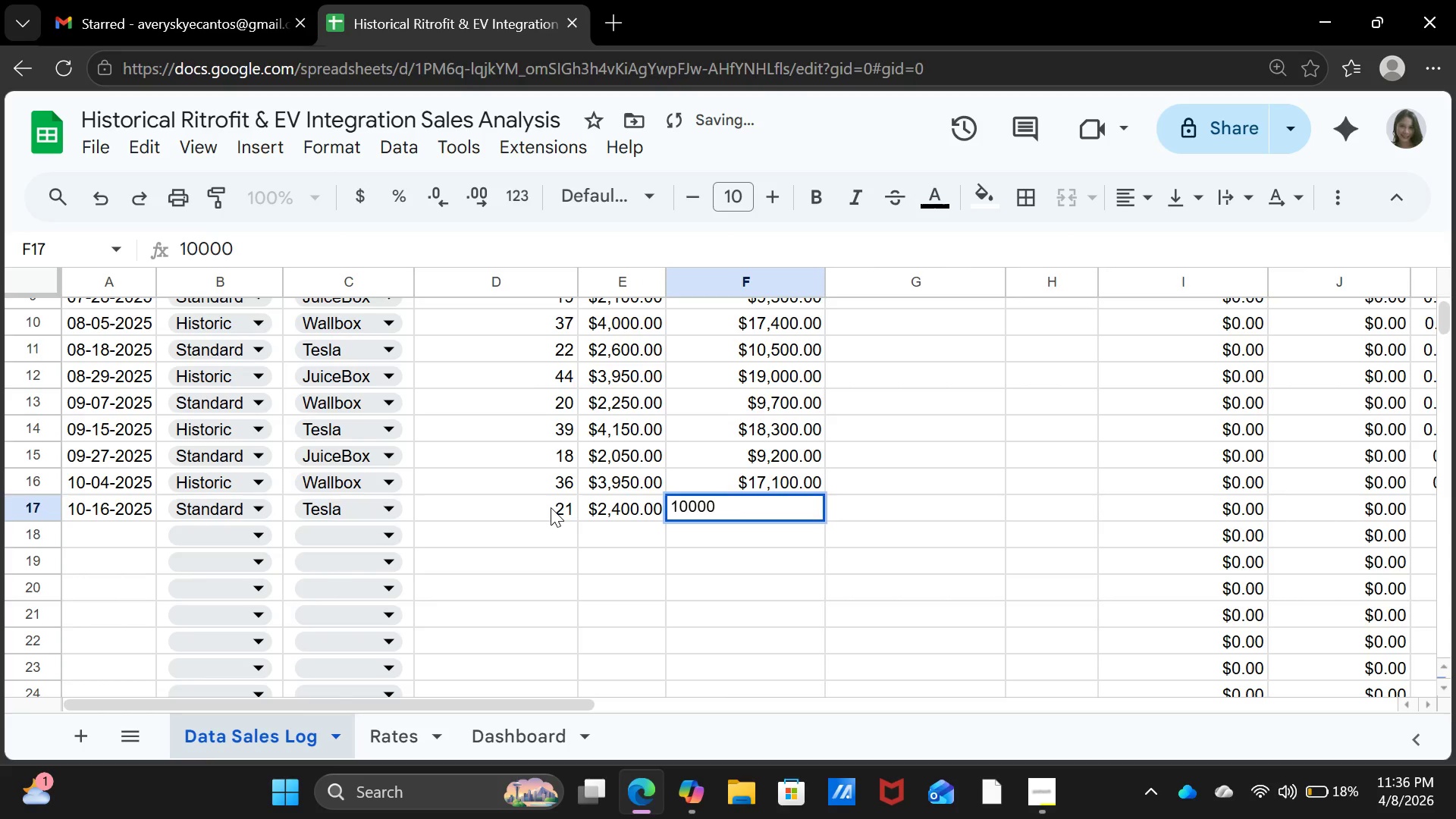 
key(ArrowDown)
 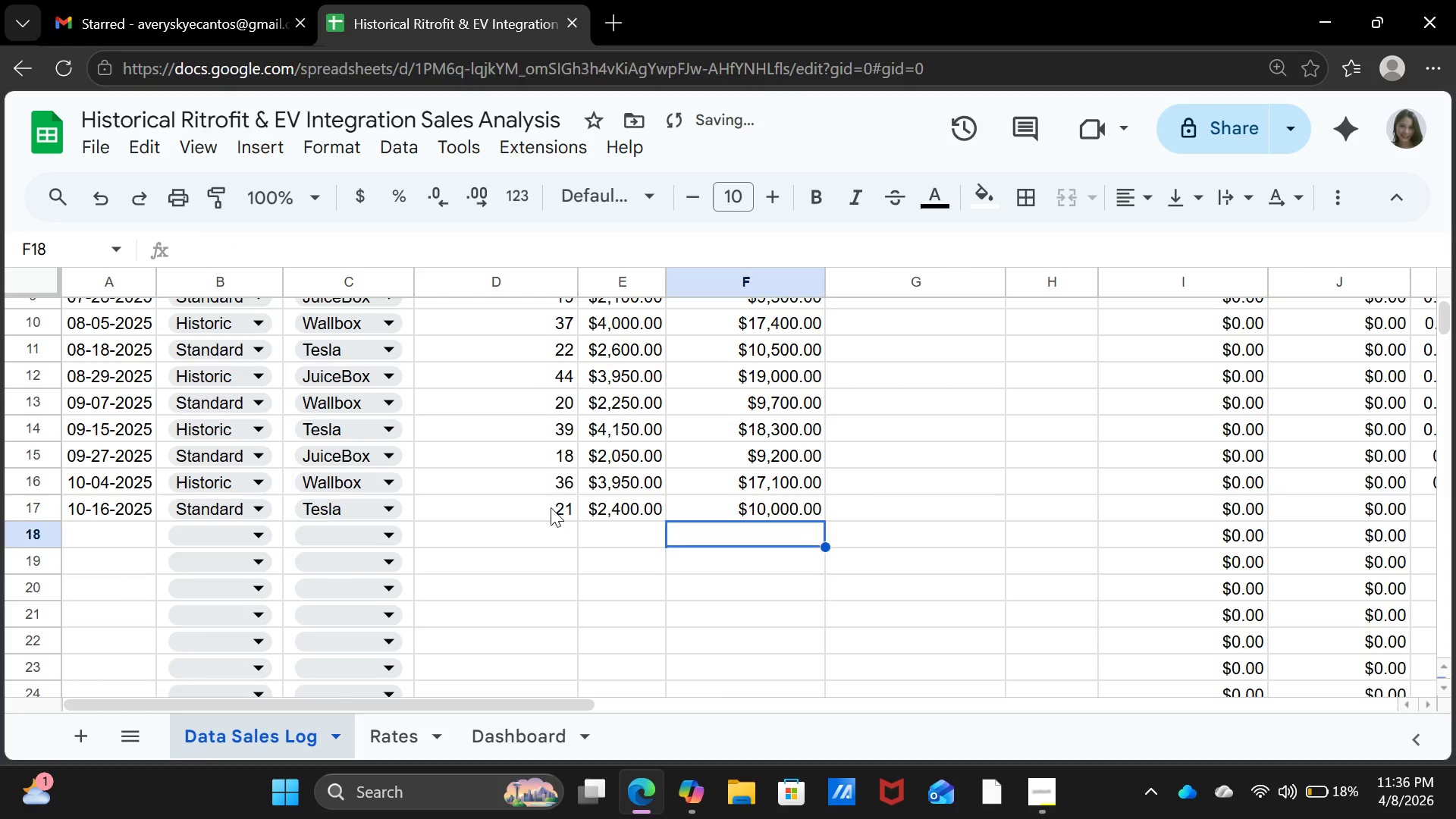 
key(ArrowLeft)
 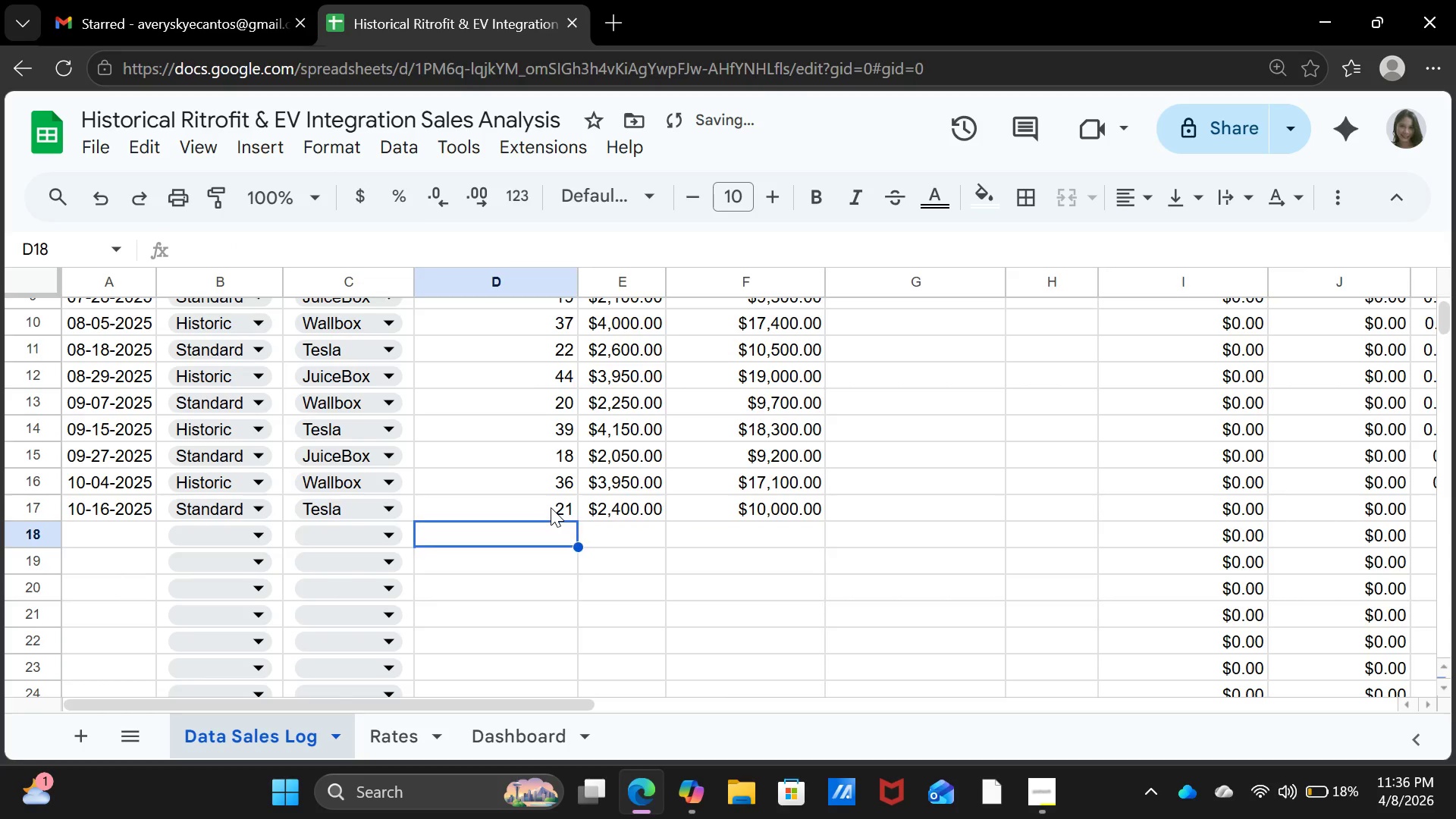 
key(ArrowLeft)
 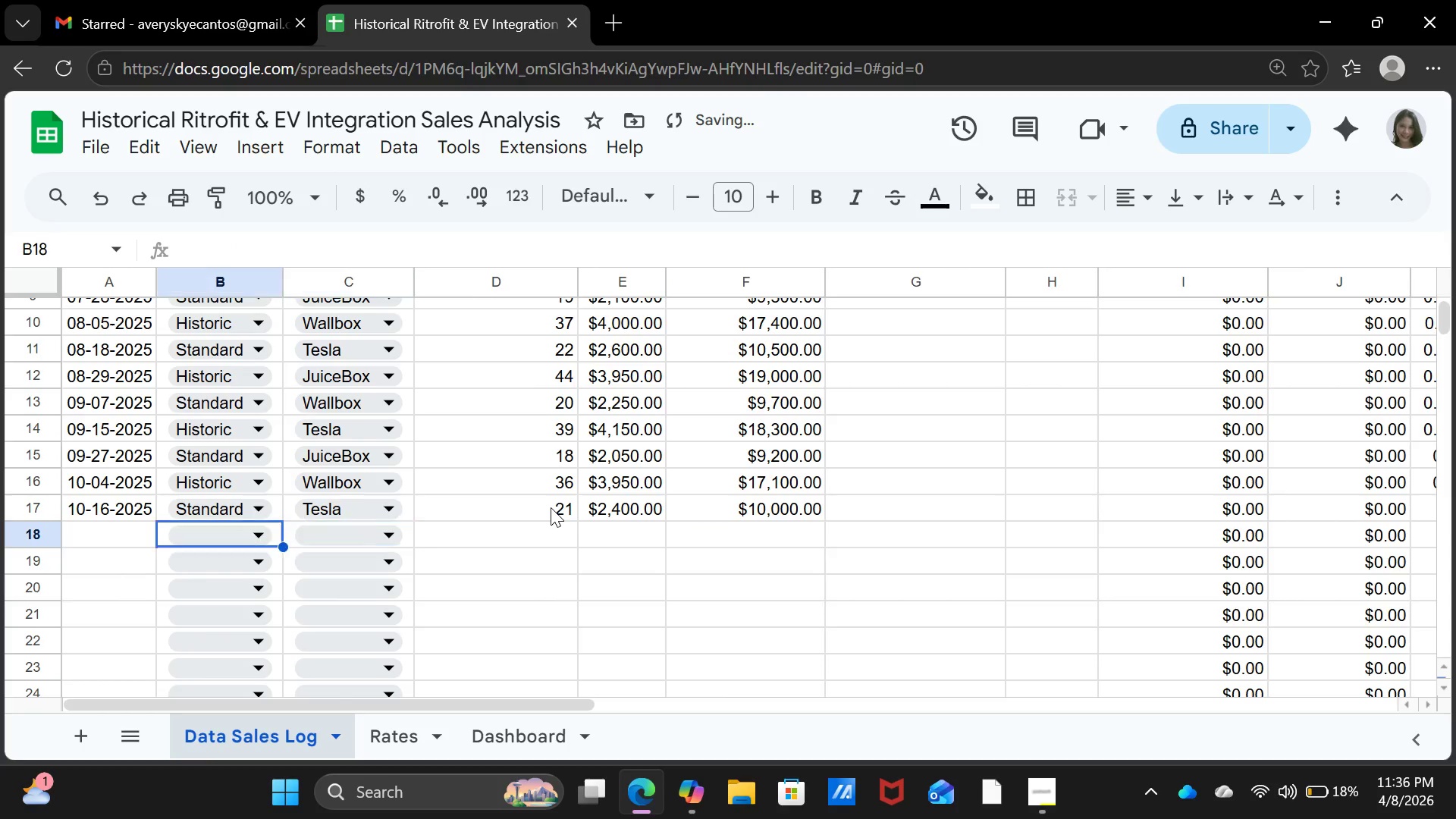 
key(ArrowLeft)
 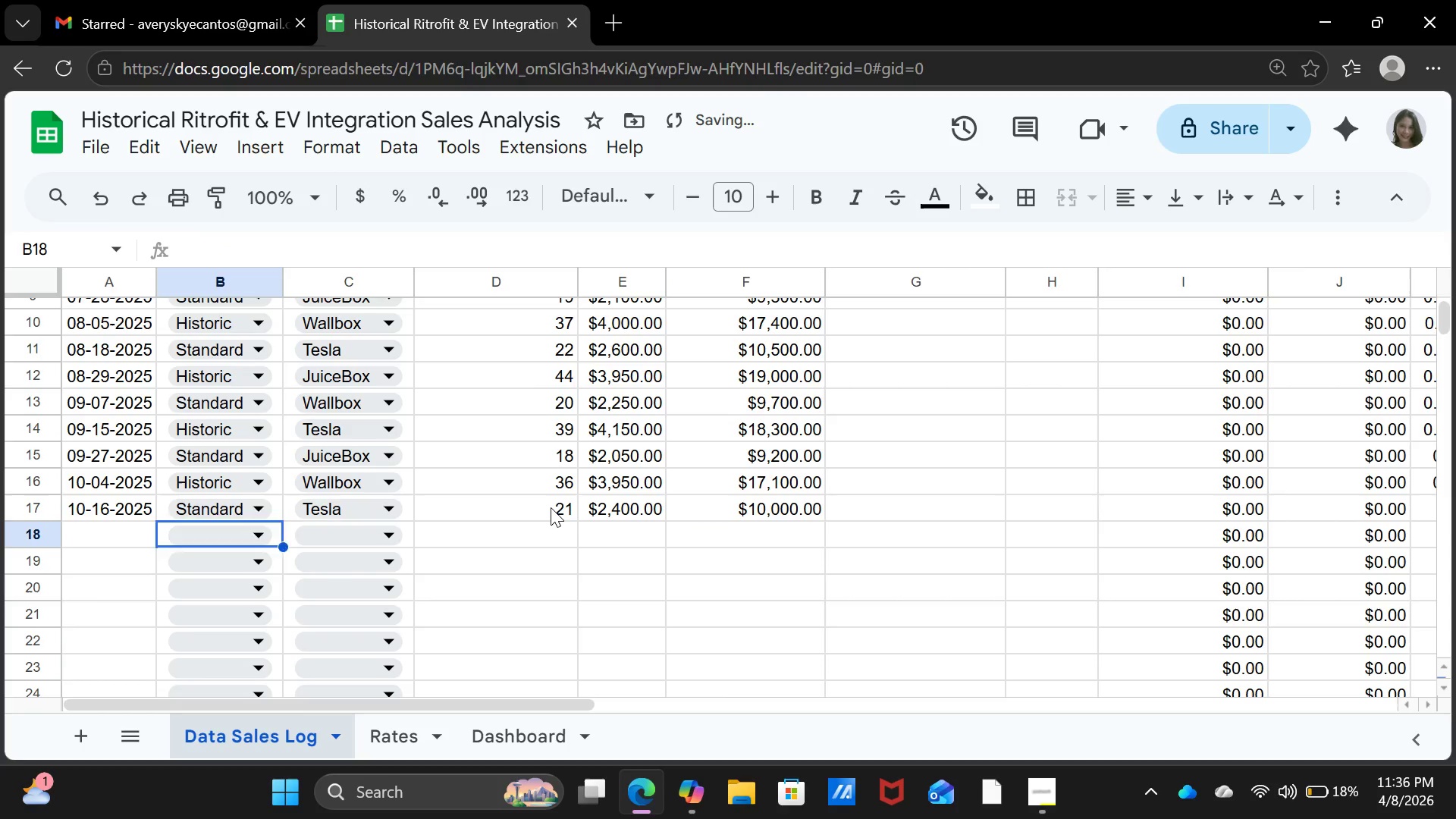 
key(ArrowLeft)
 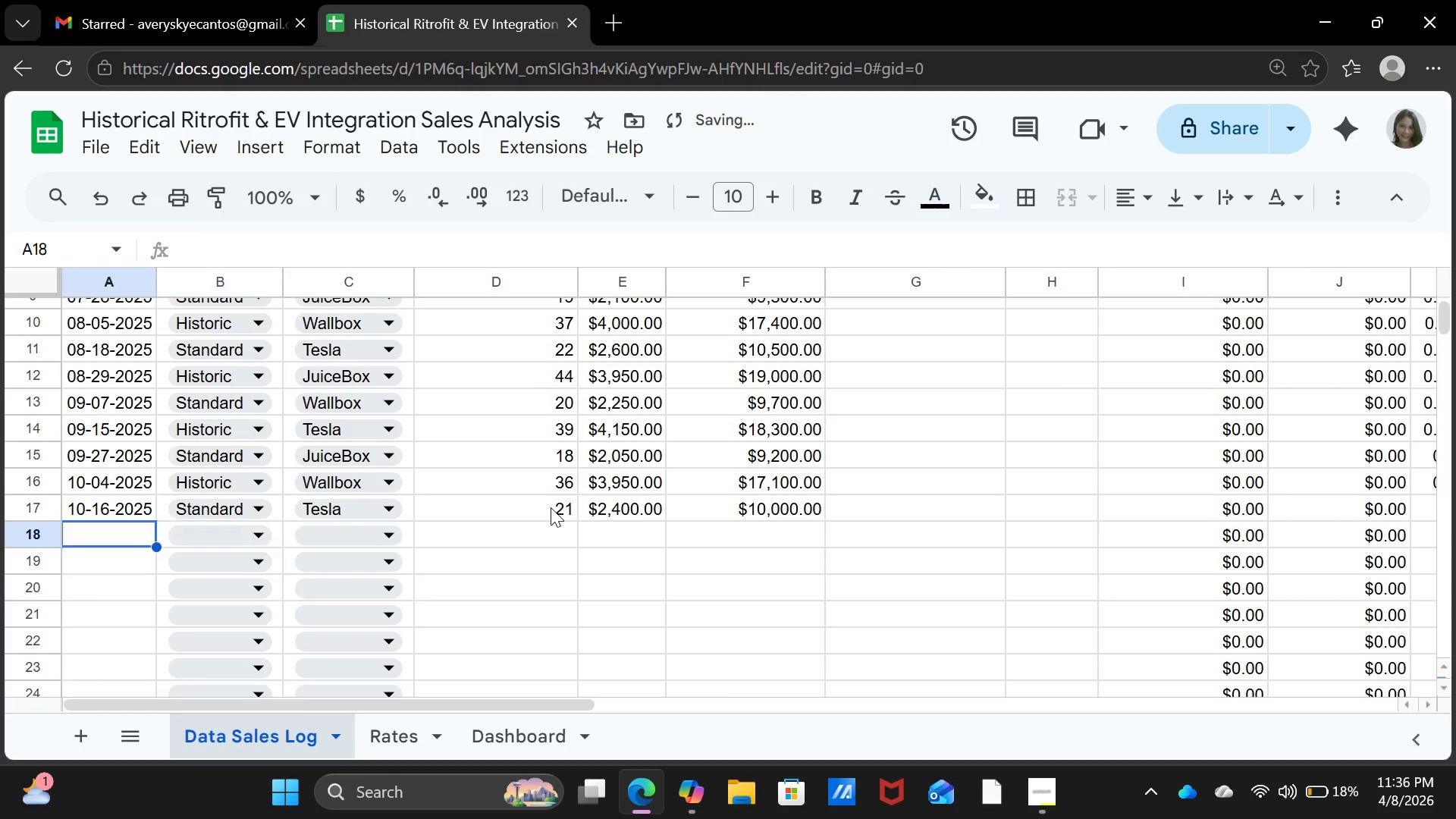 
key(ArrowLeft)
 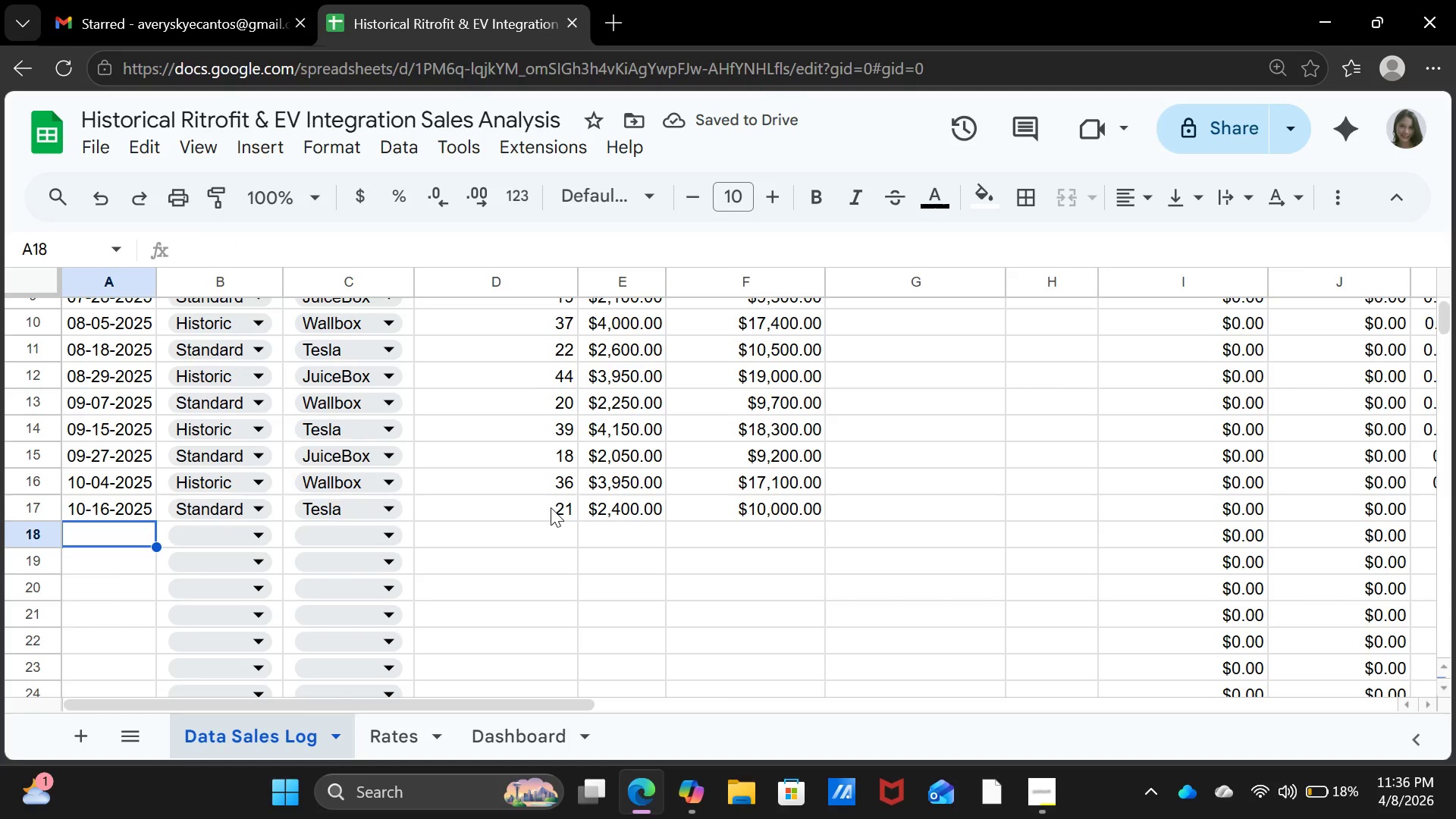 
type(10-28-2025)
 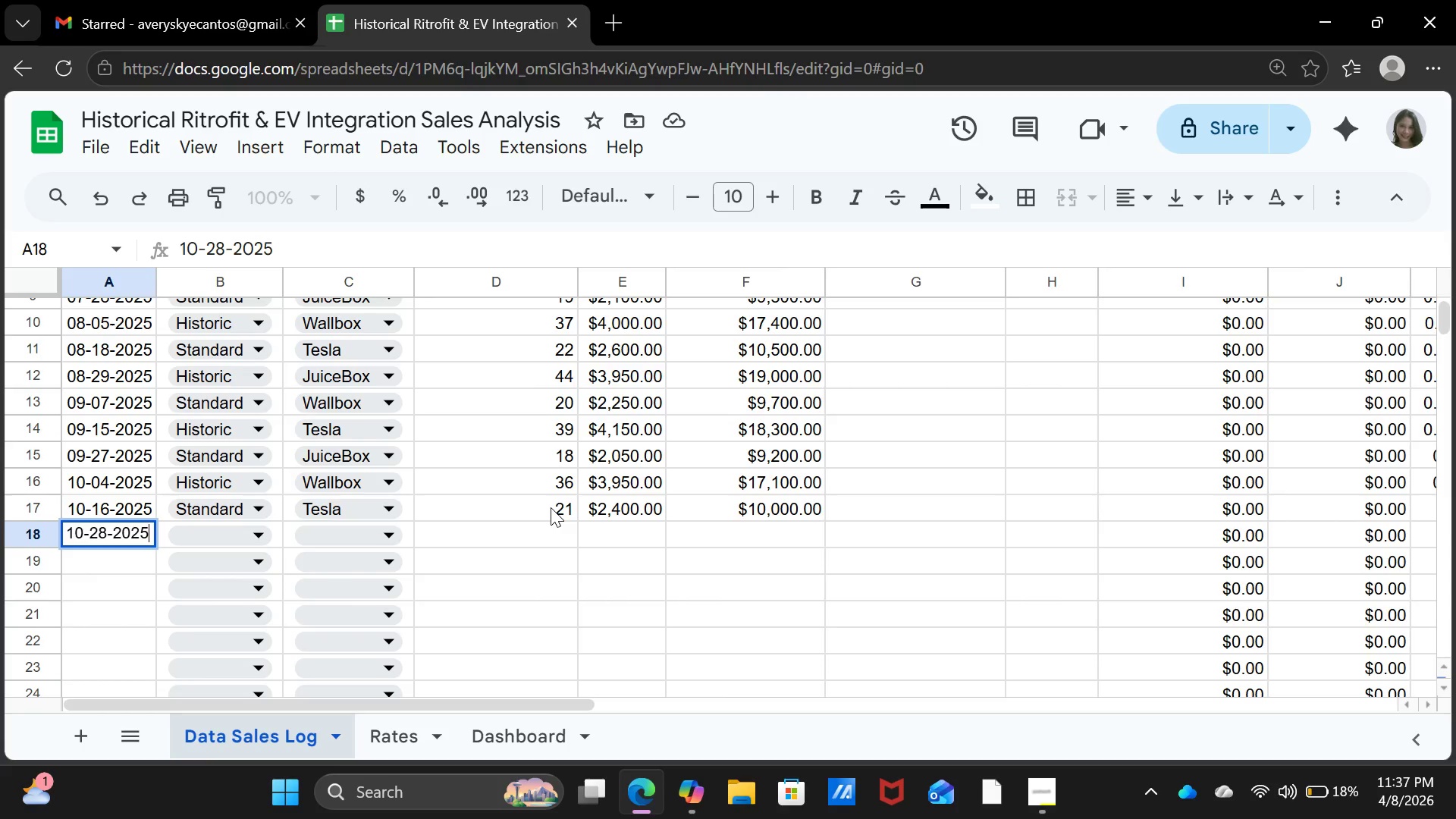 
key(ArrowRight)
 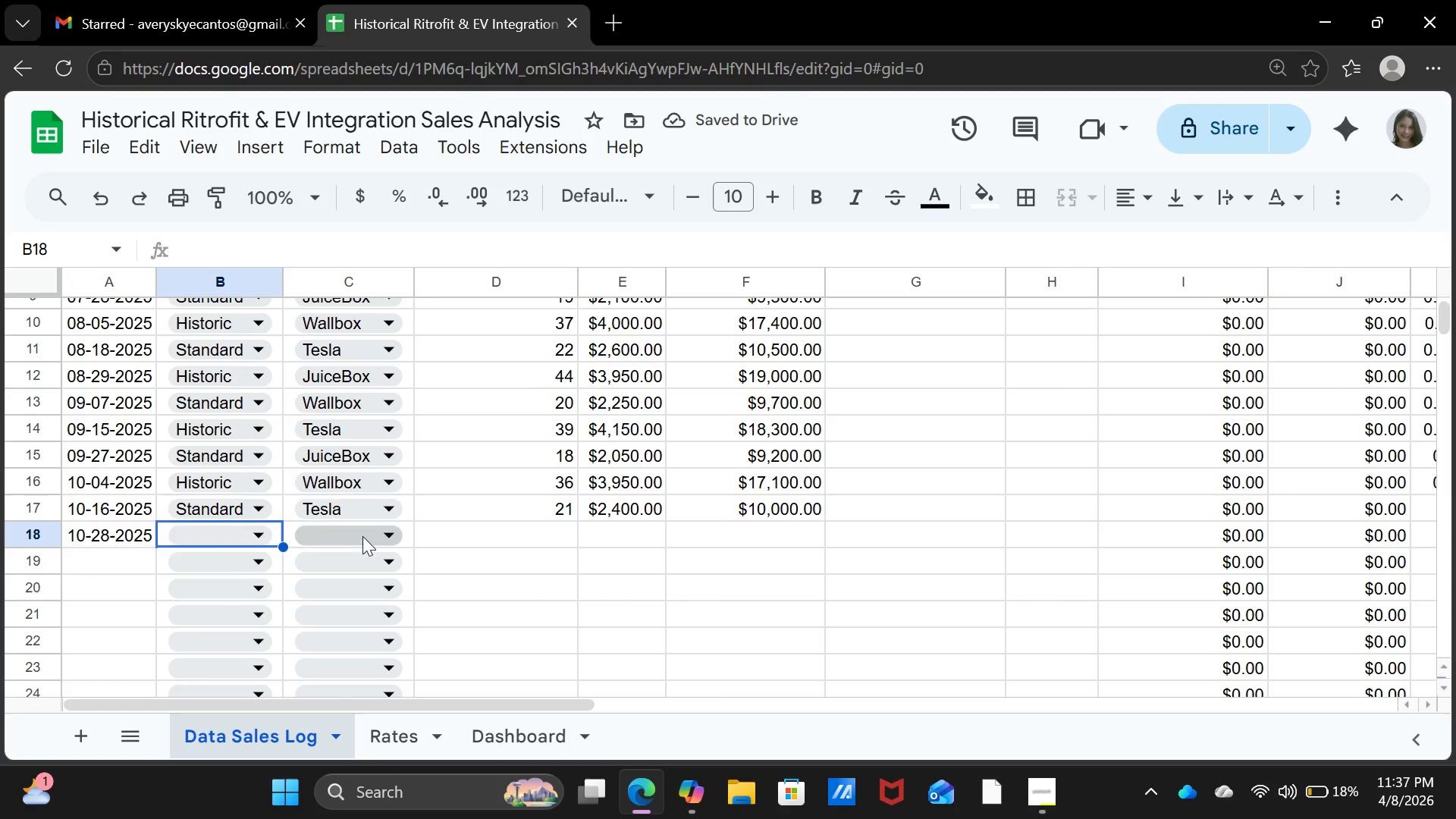 
left_click([175, 538])
 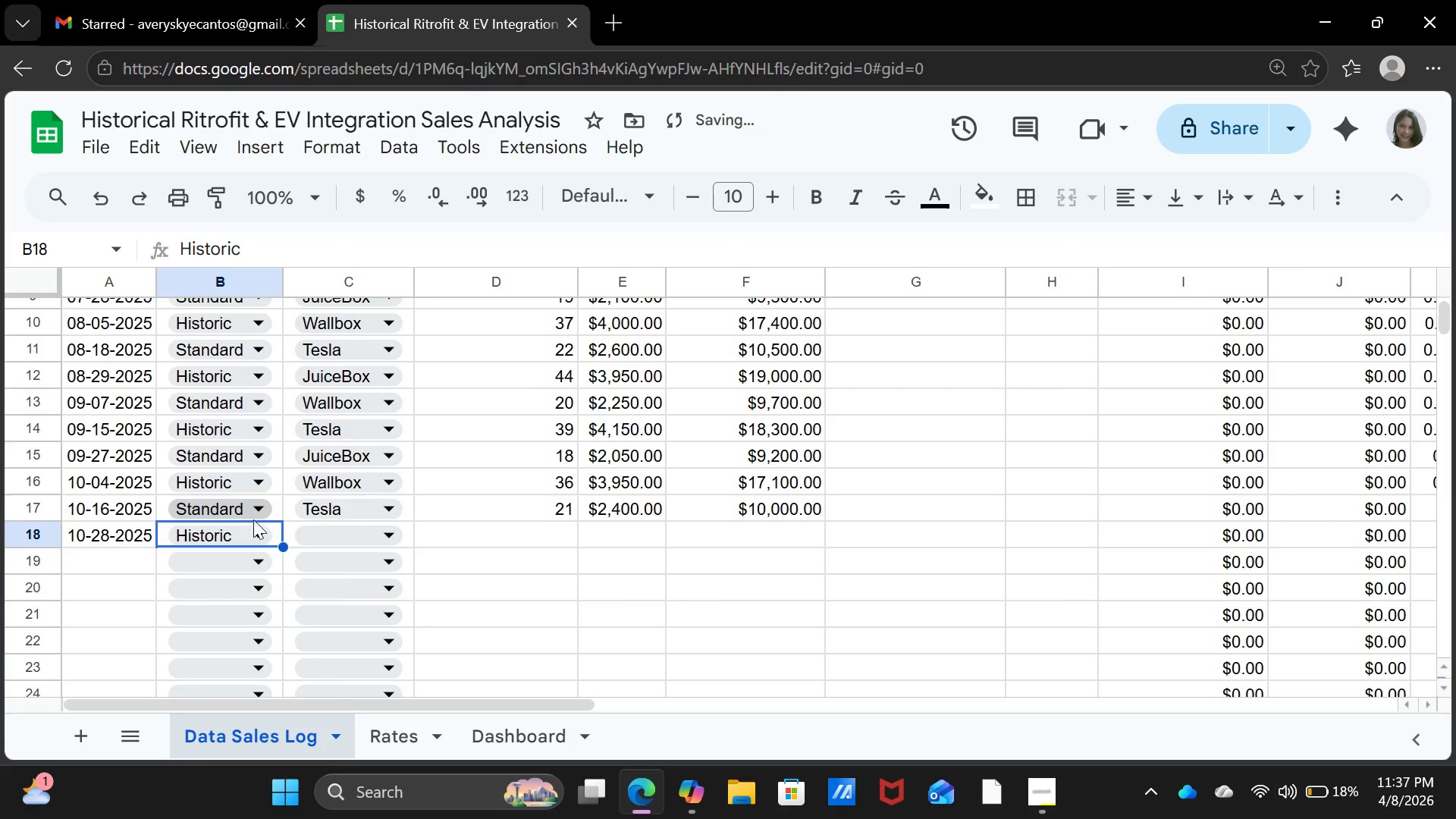 
left_click([362, 534])
 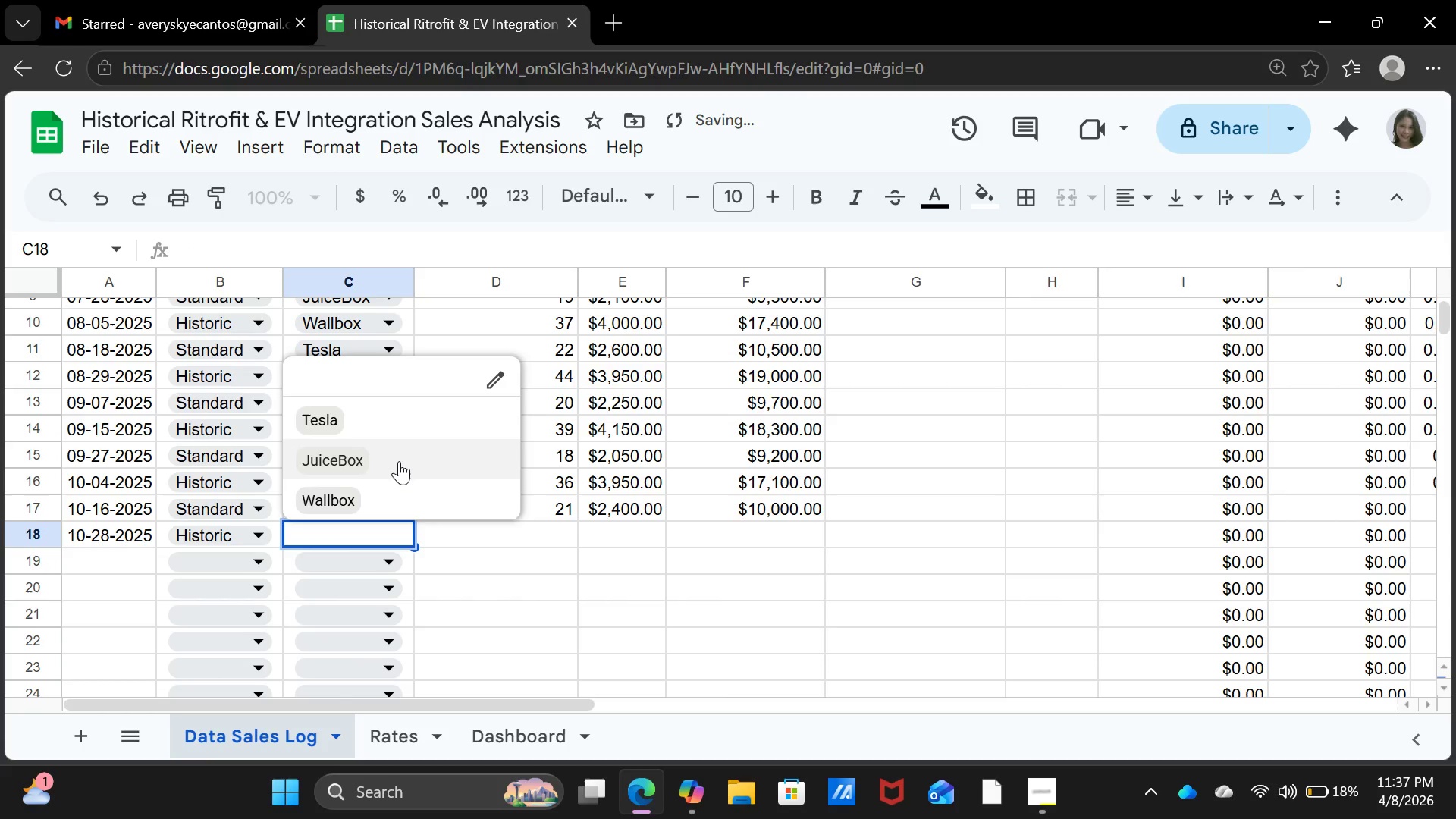 
left_click([400, 460])
 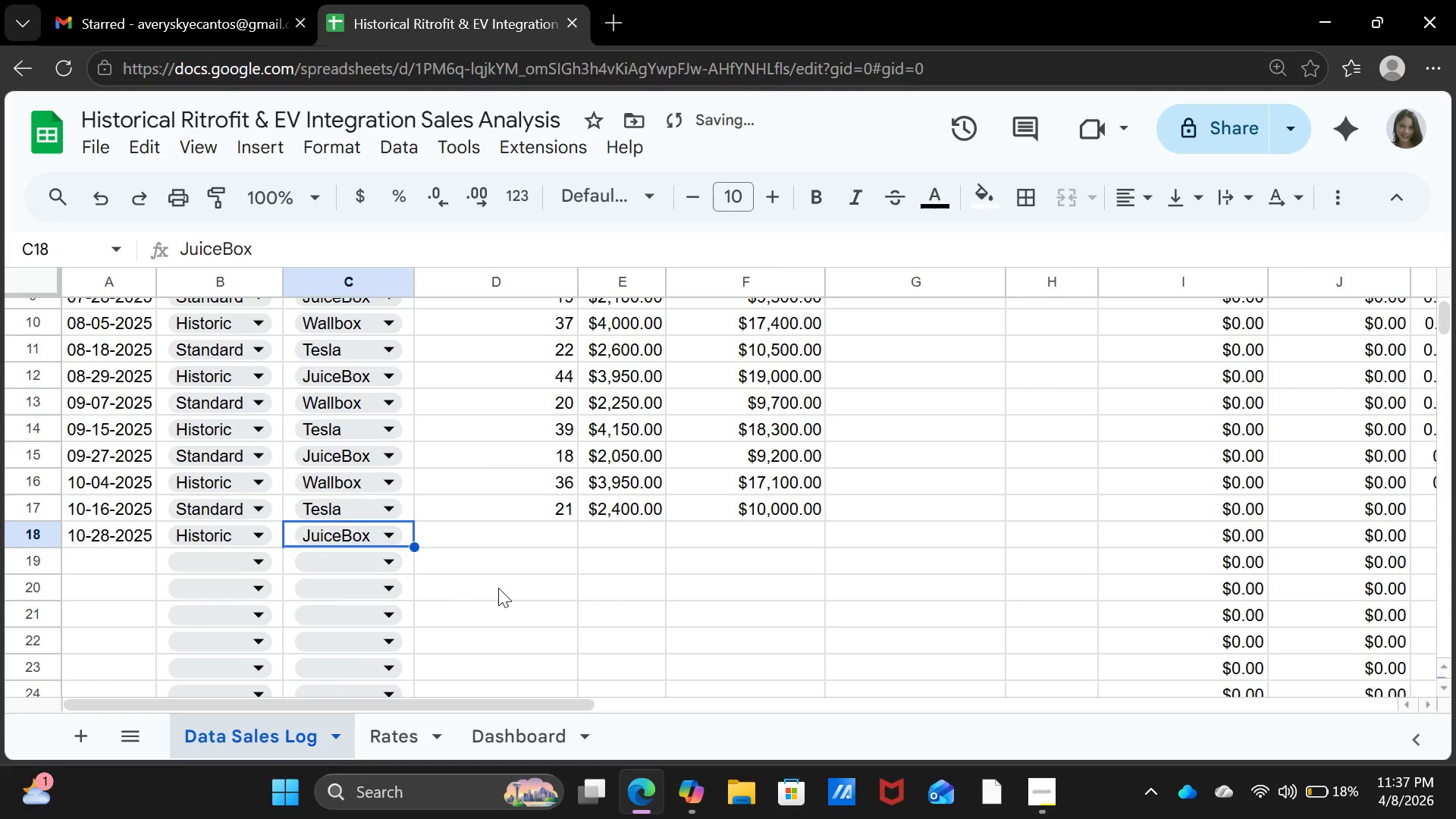 
key(ArrowRight)
 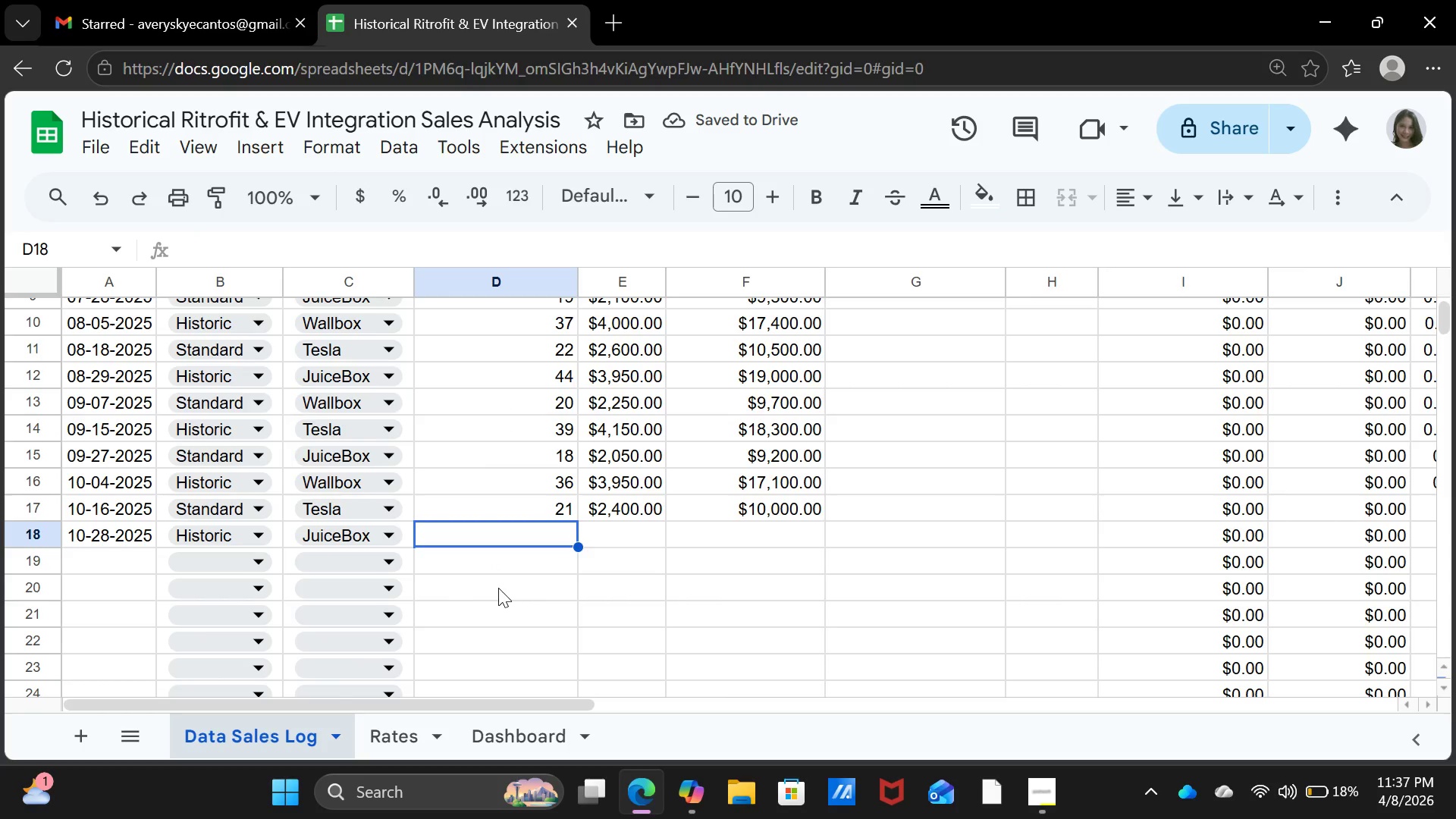 
type(43)
 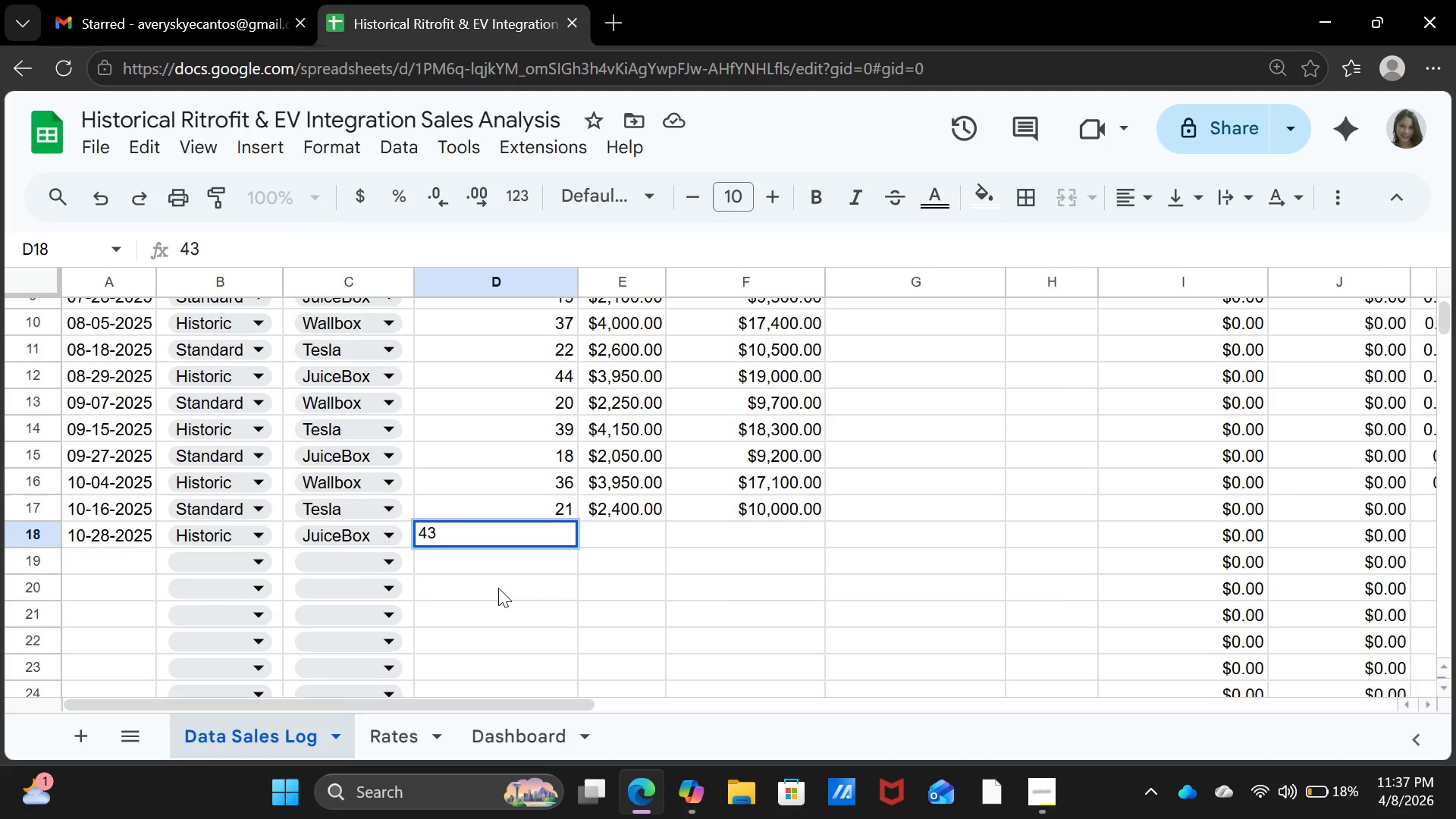 
key(ArrowRight)
 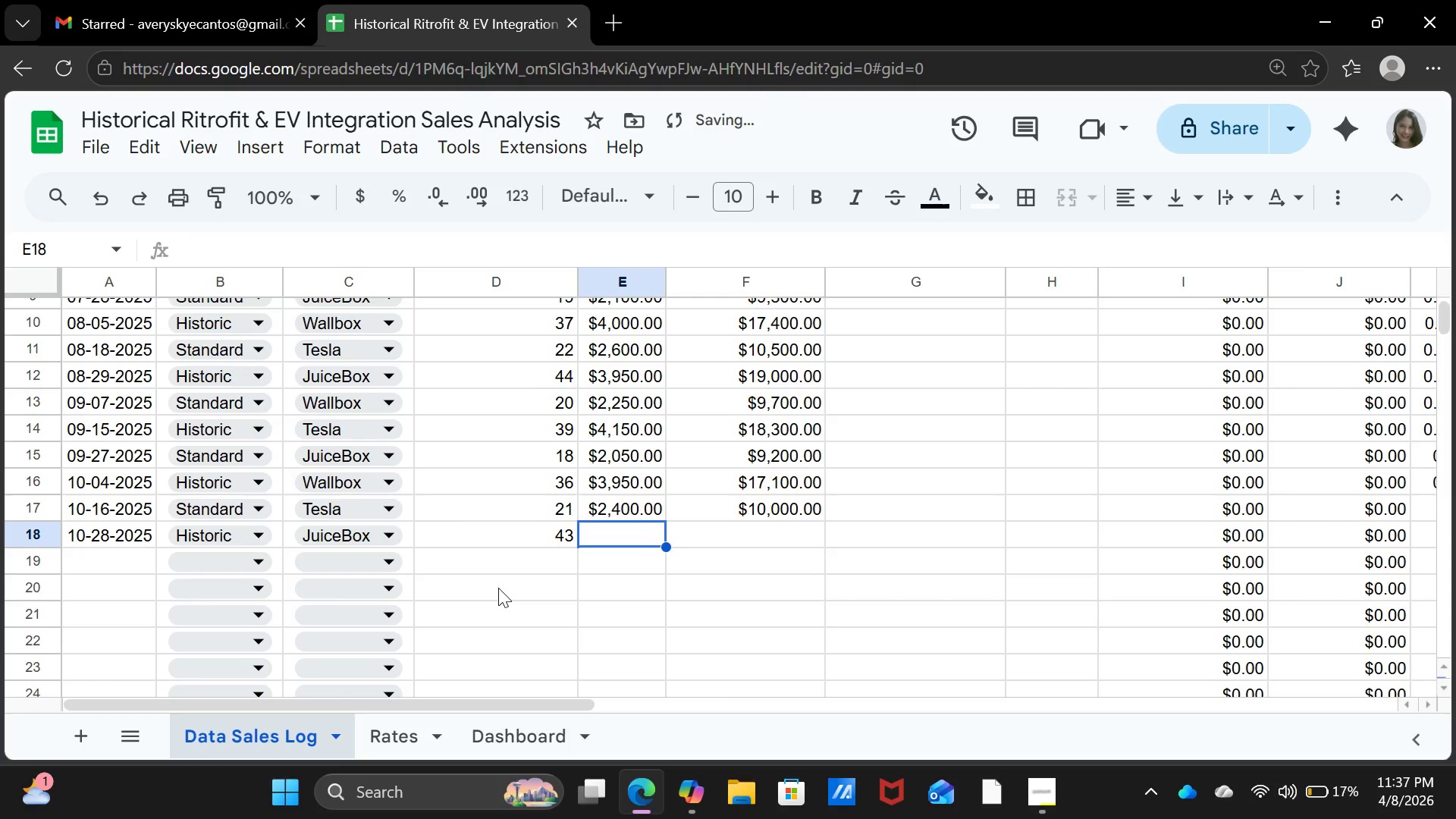 
type(3850)
 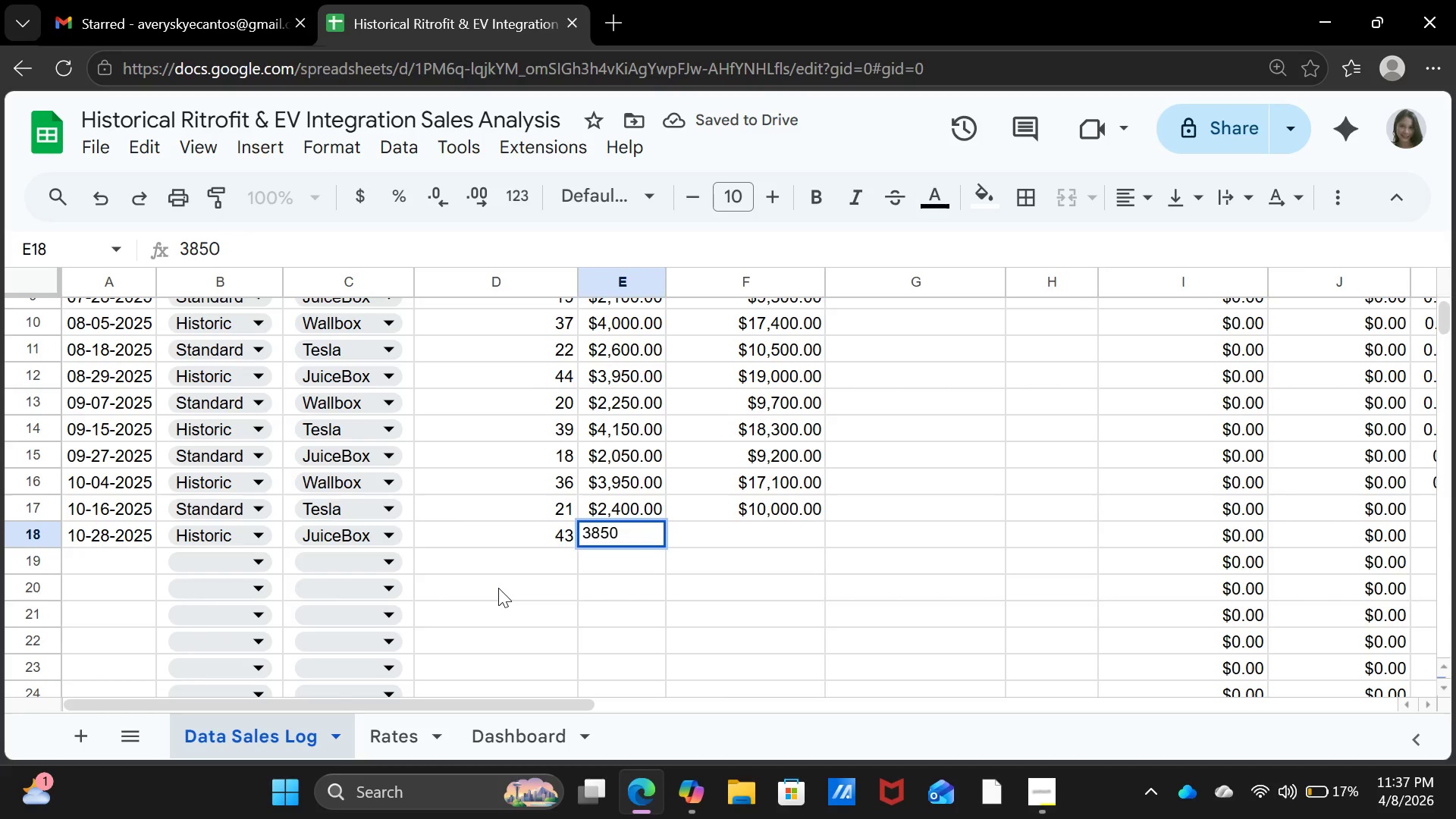 
key(ArrowRight)
 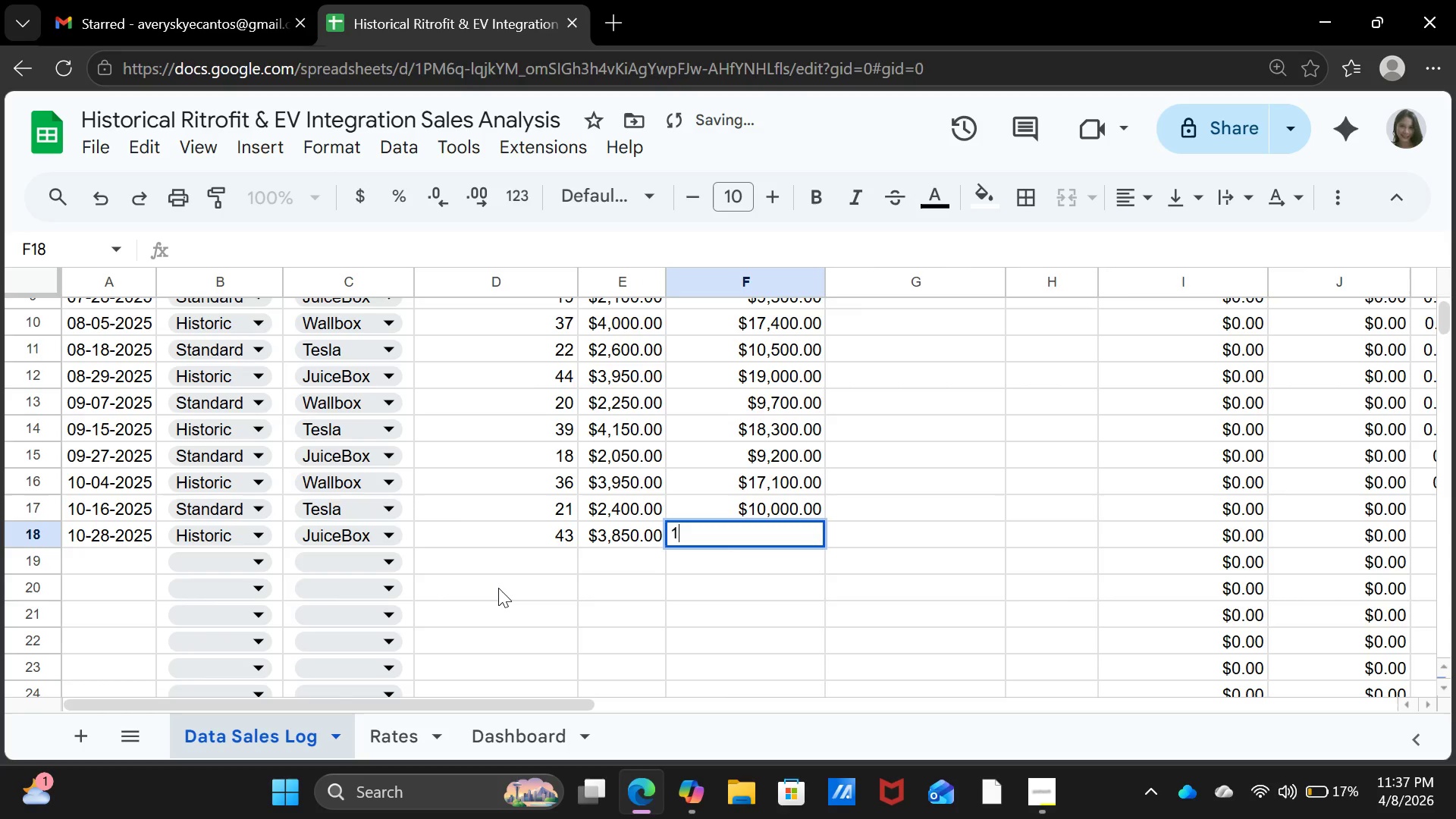 
type(18800)
 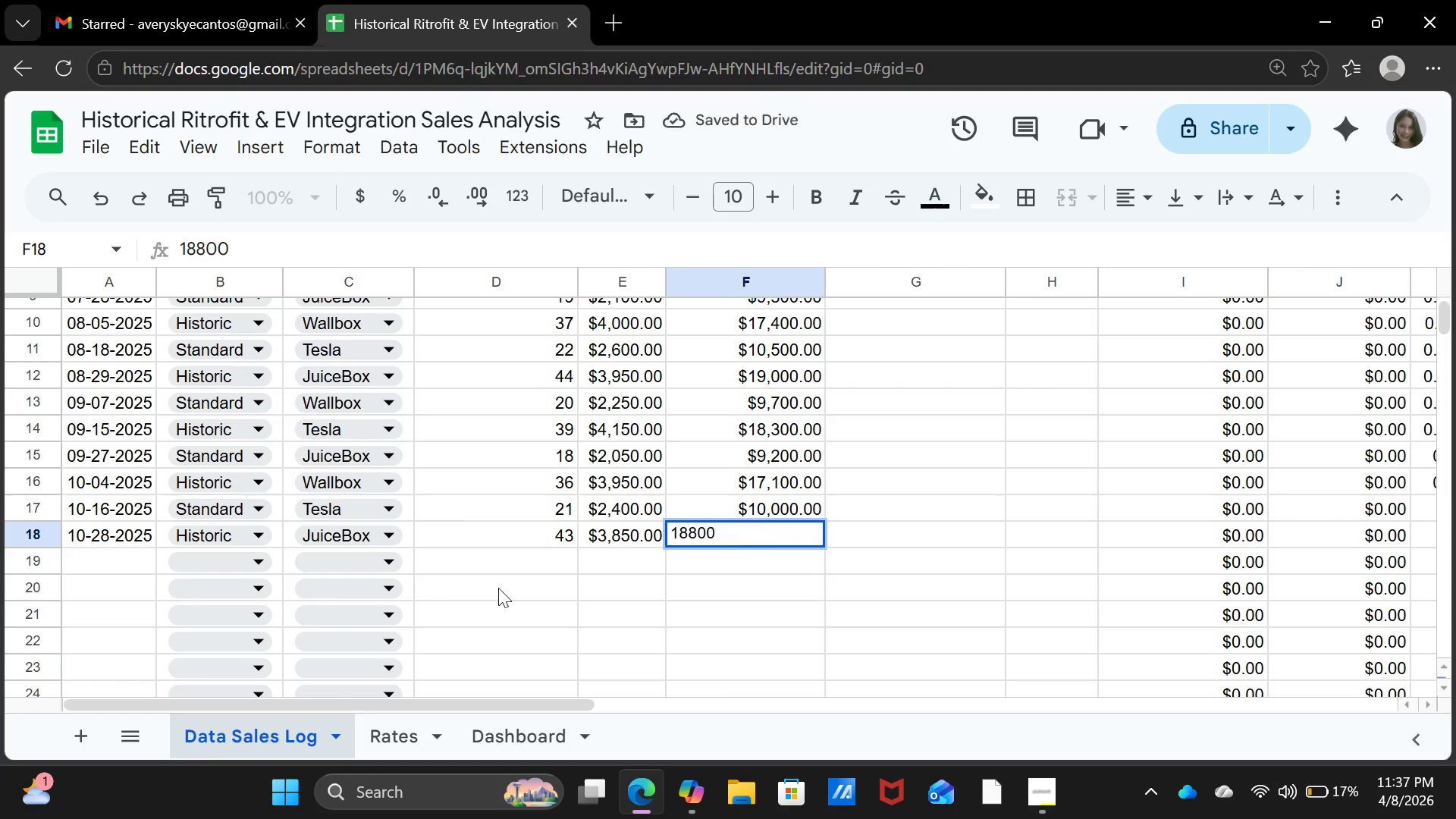 
key(ArrowRight)
 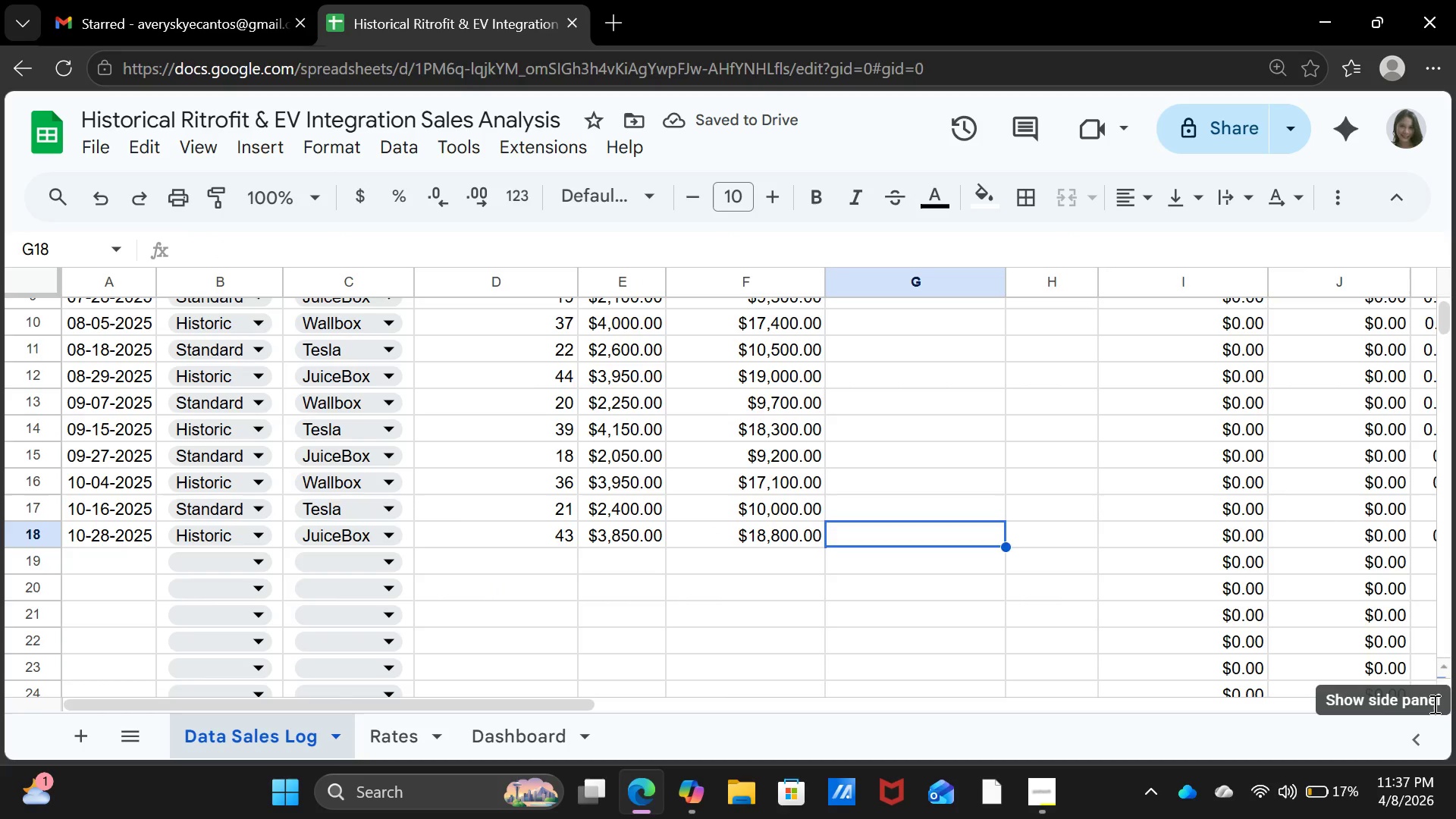 
left_click([1267, 573])
 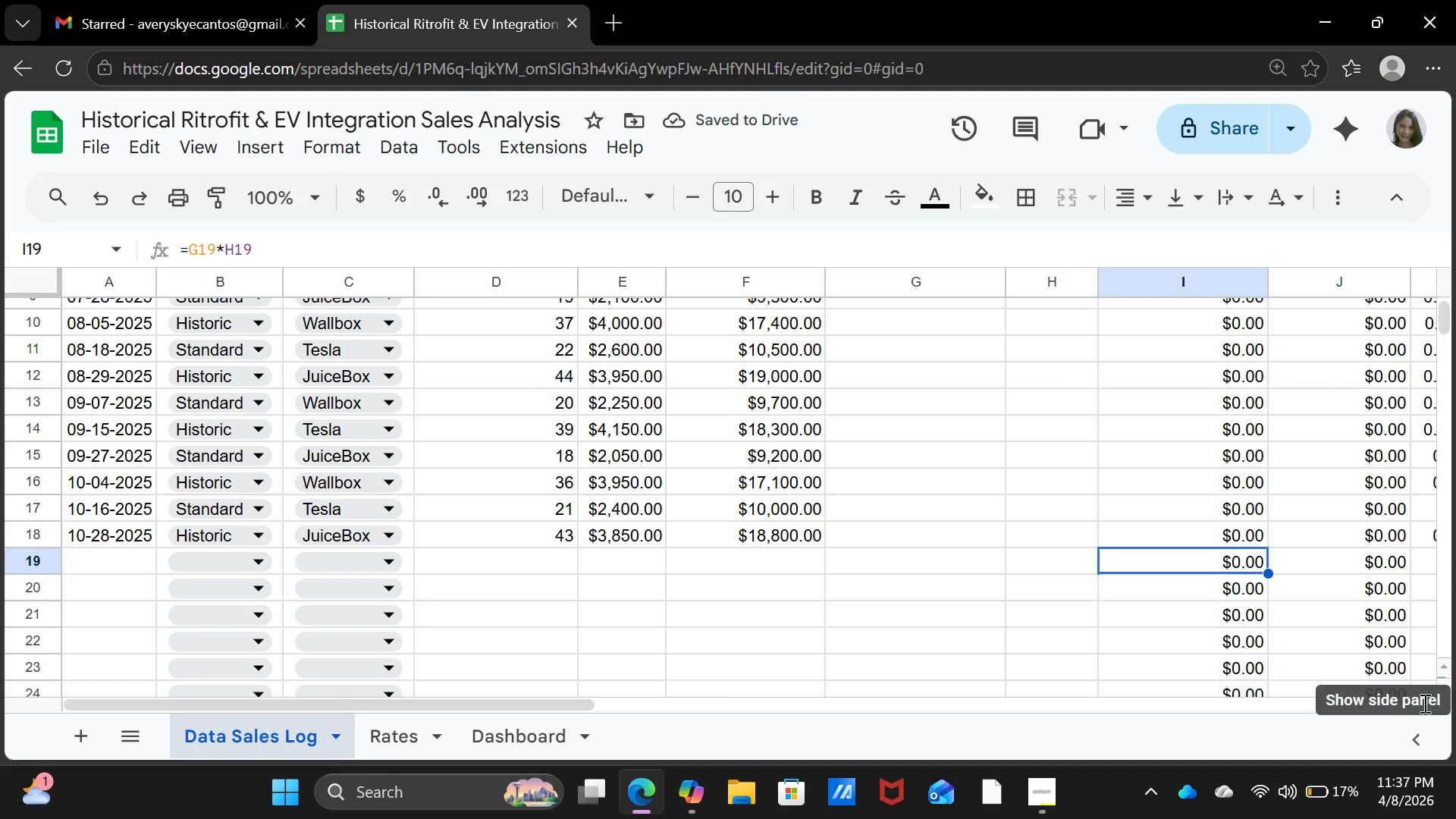 
left_click([1426, 635])
 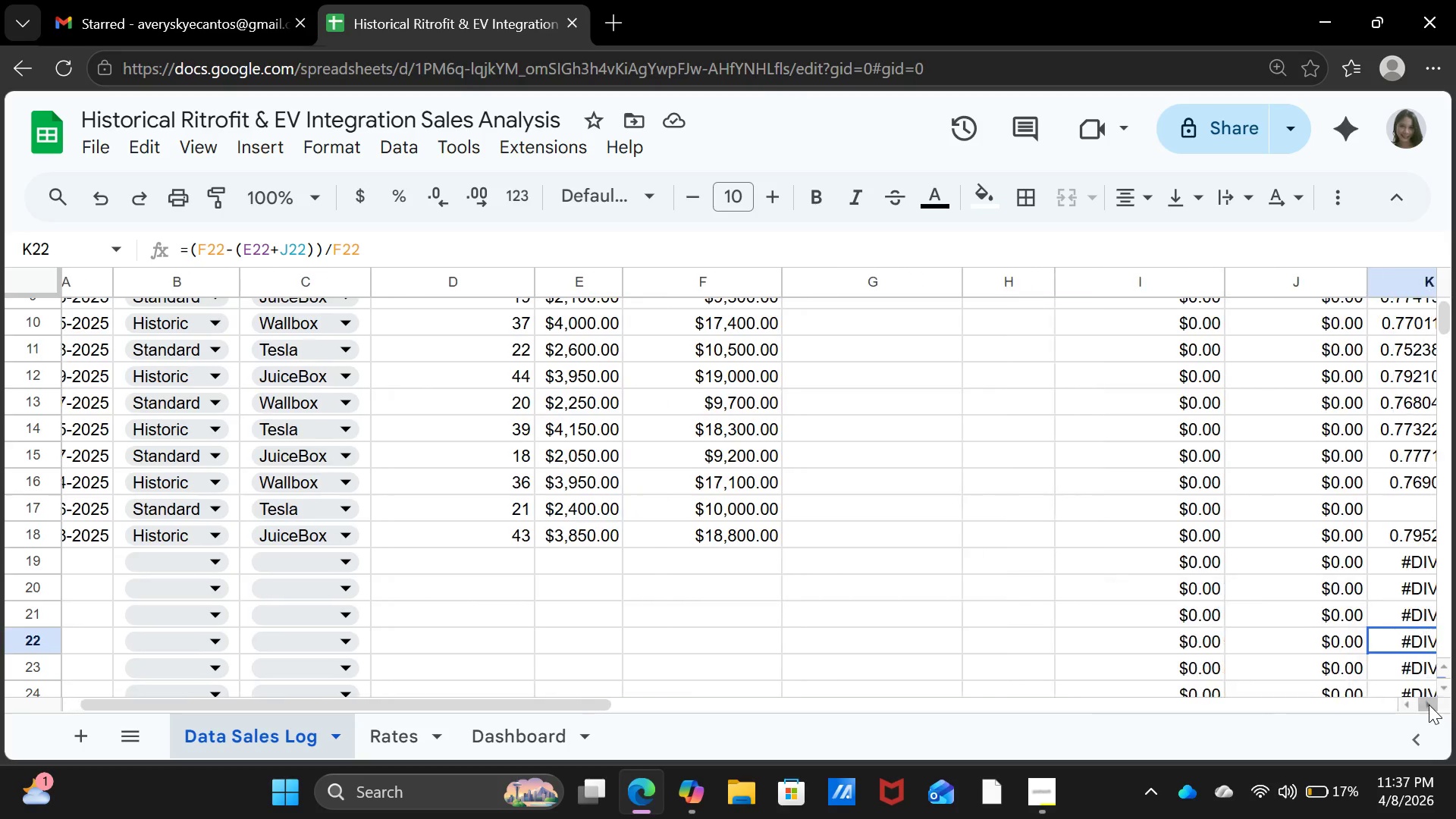 
double_click([1429, 704])
 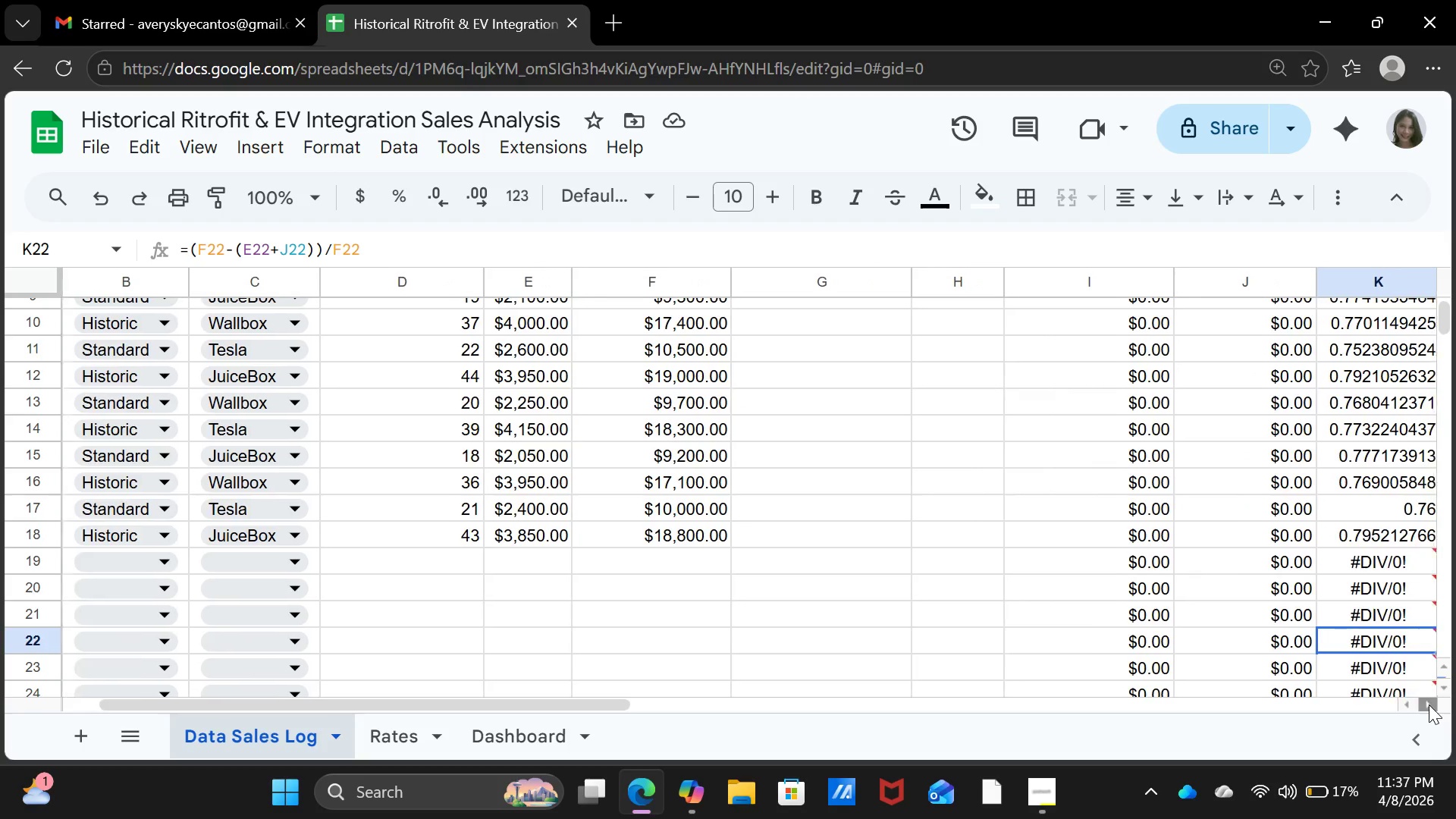 
triple_click([1429, 704])
 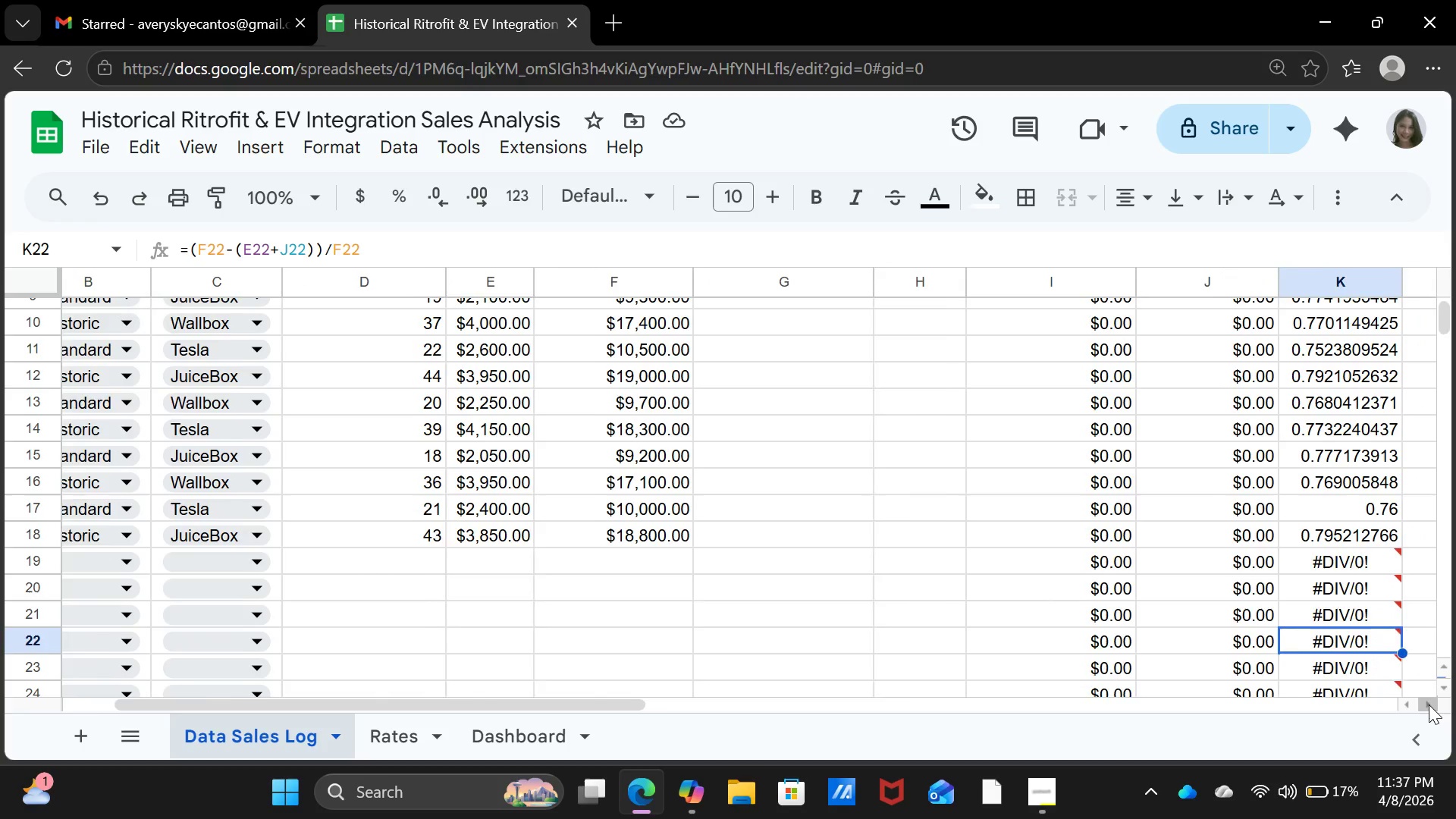 
triple_click([1429, 704])
 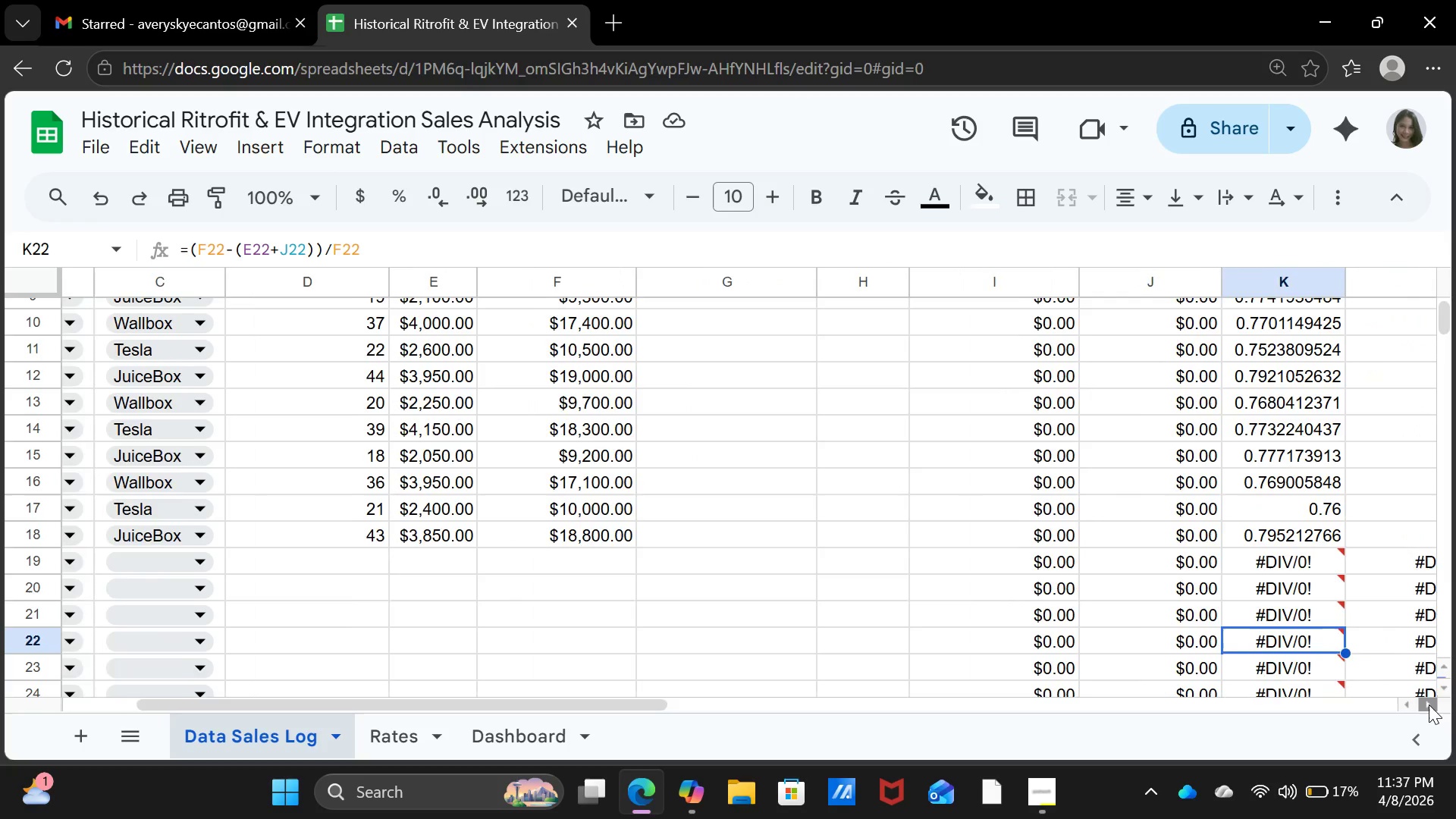 
triple_click([1429, 704])
 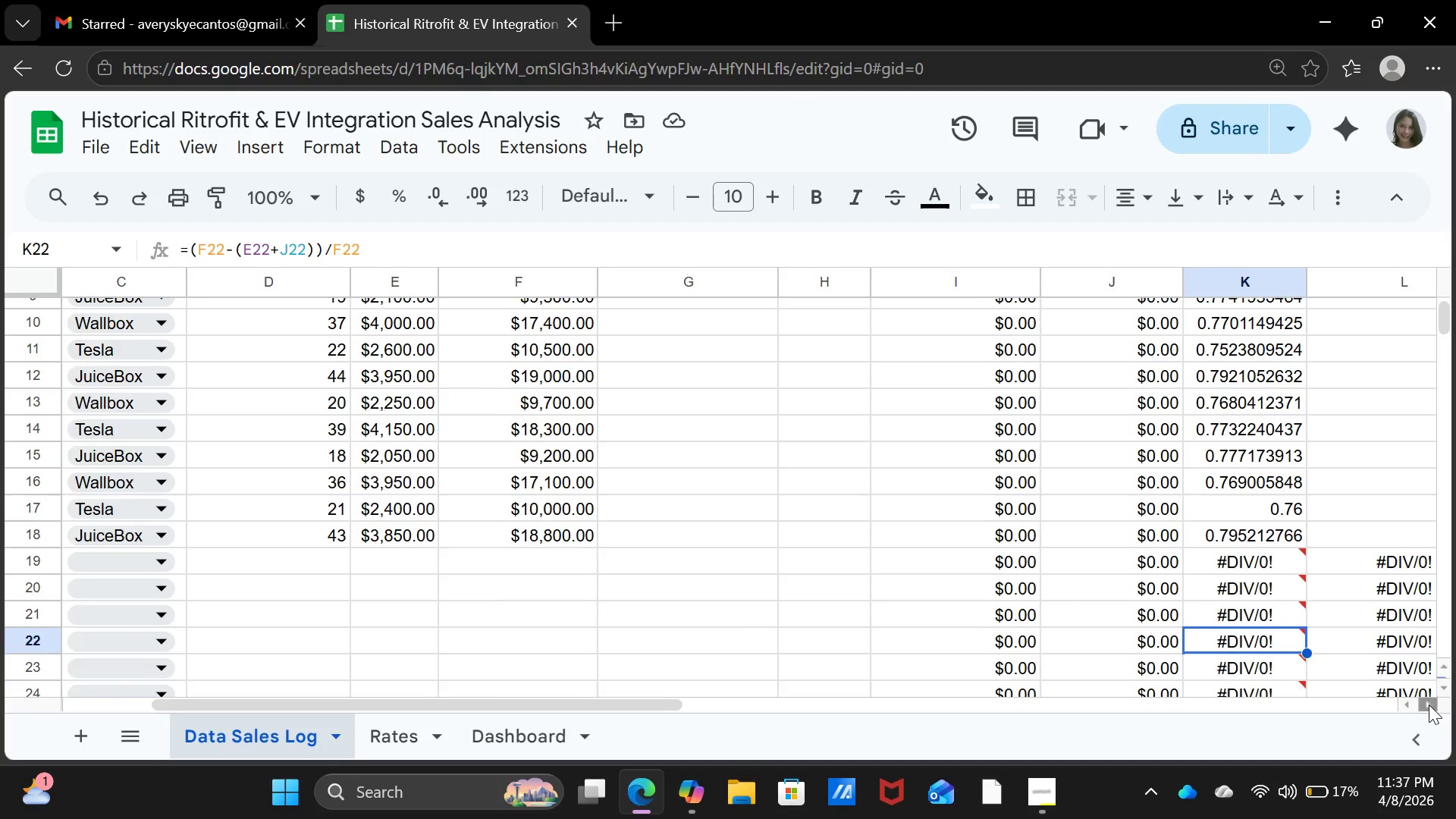 
triple_click([1429, 704])
 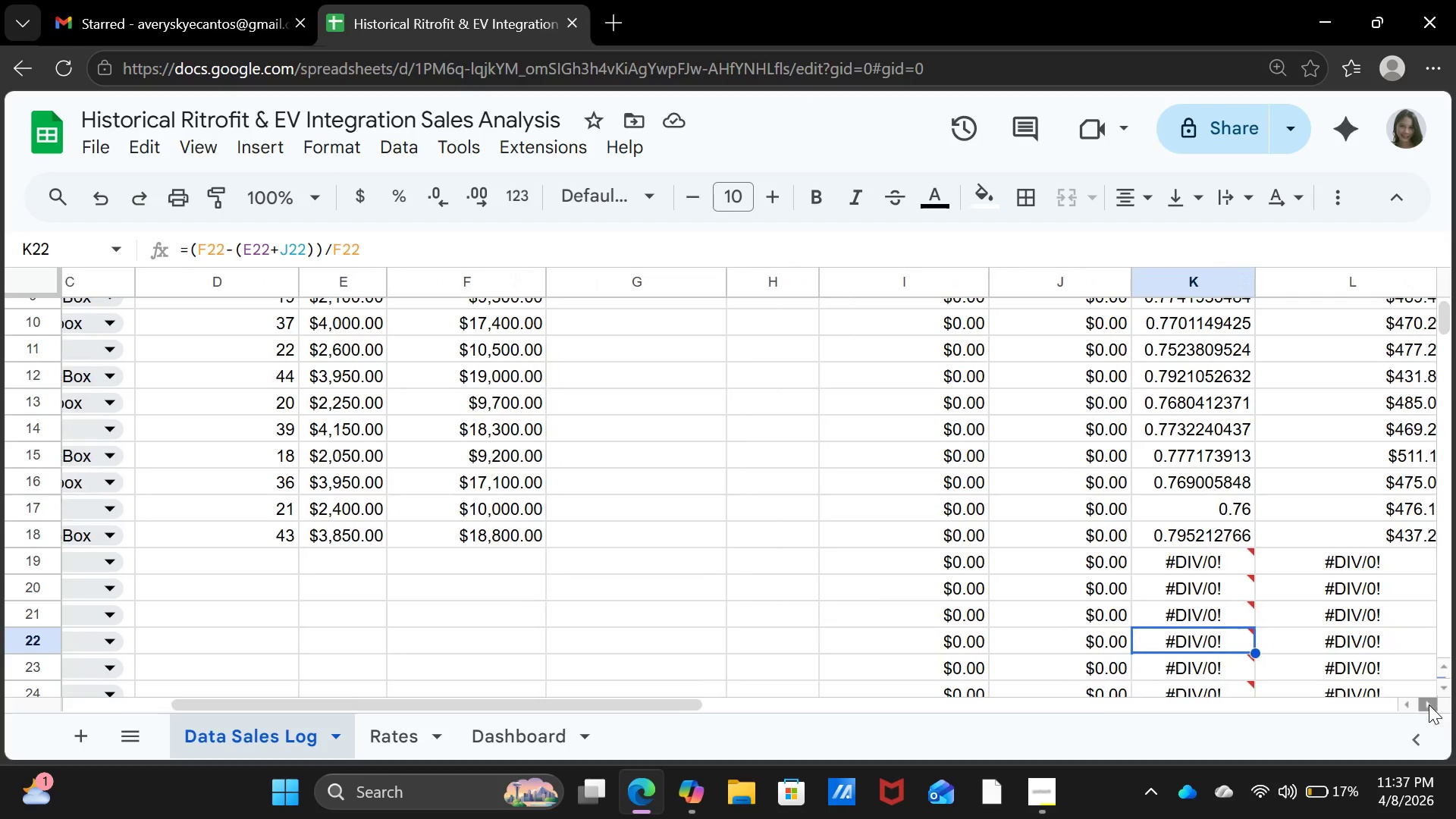 
triple_click([1429, 704])
 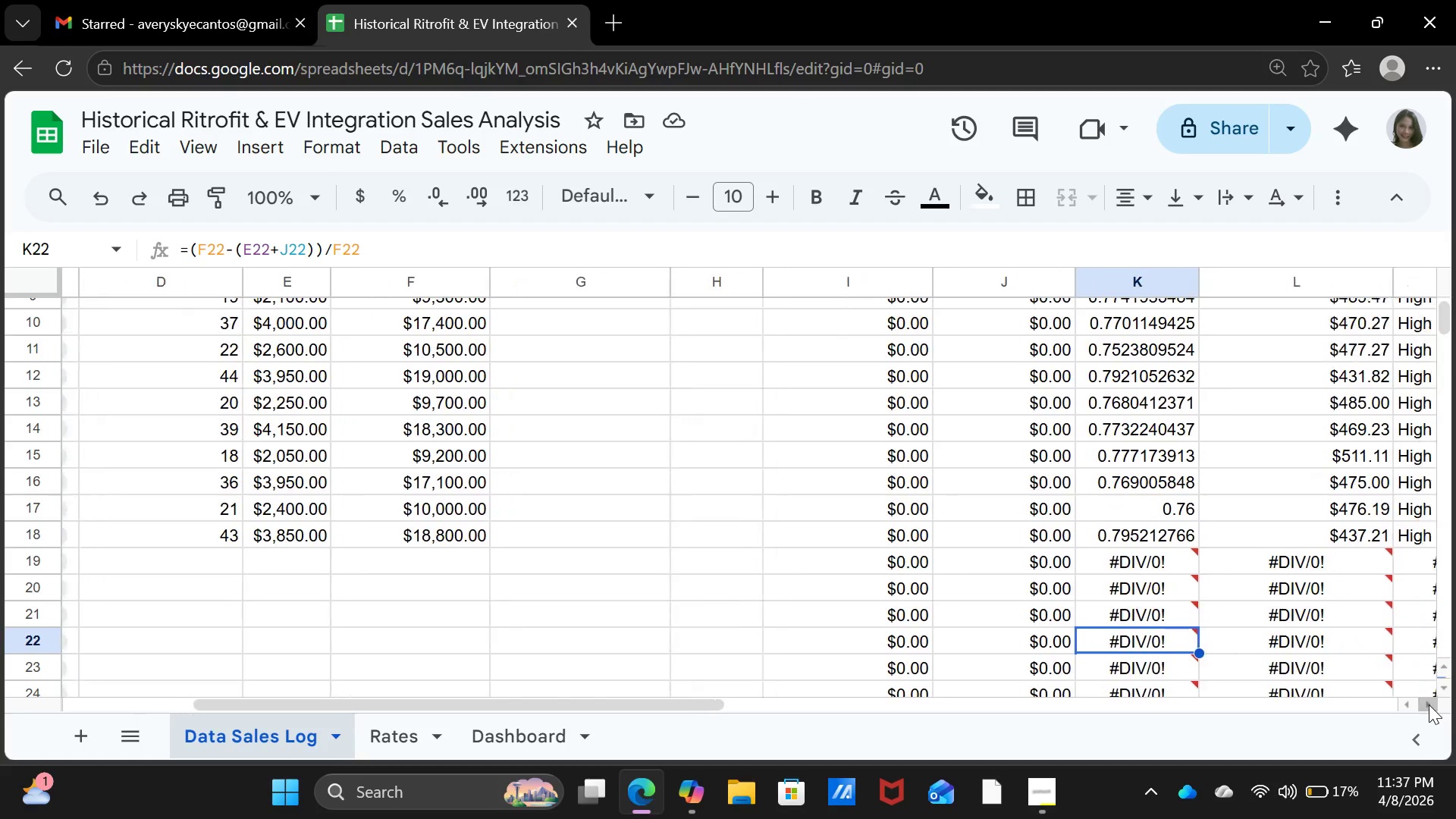 
triple_click([1429, 704])
 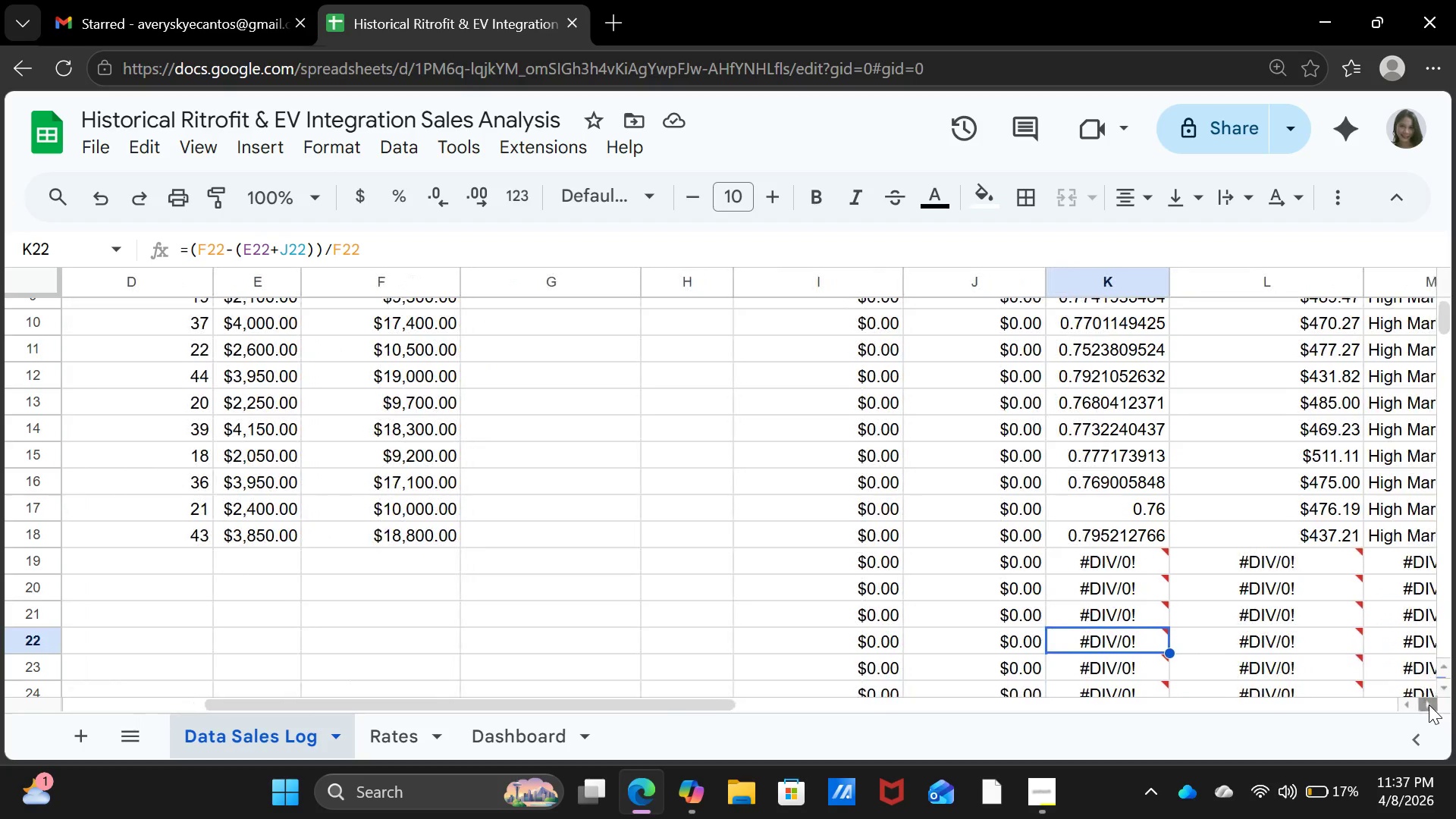 
triple_click([1429, 704])
 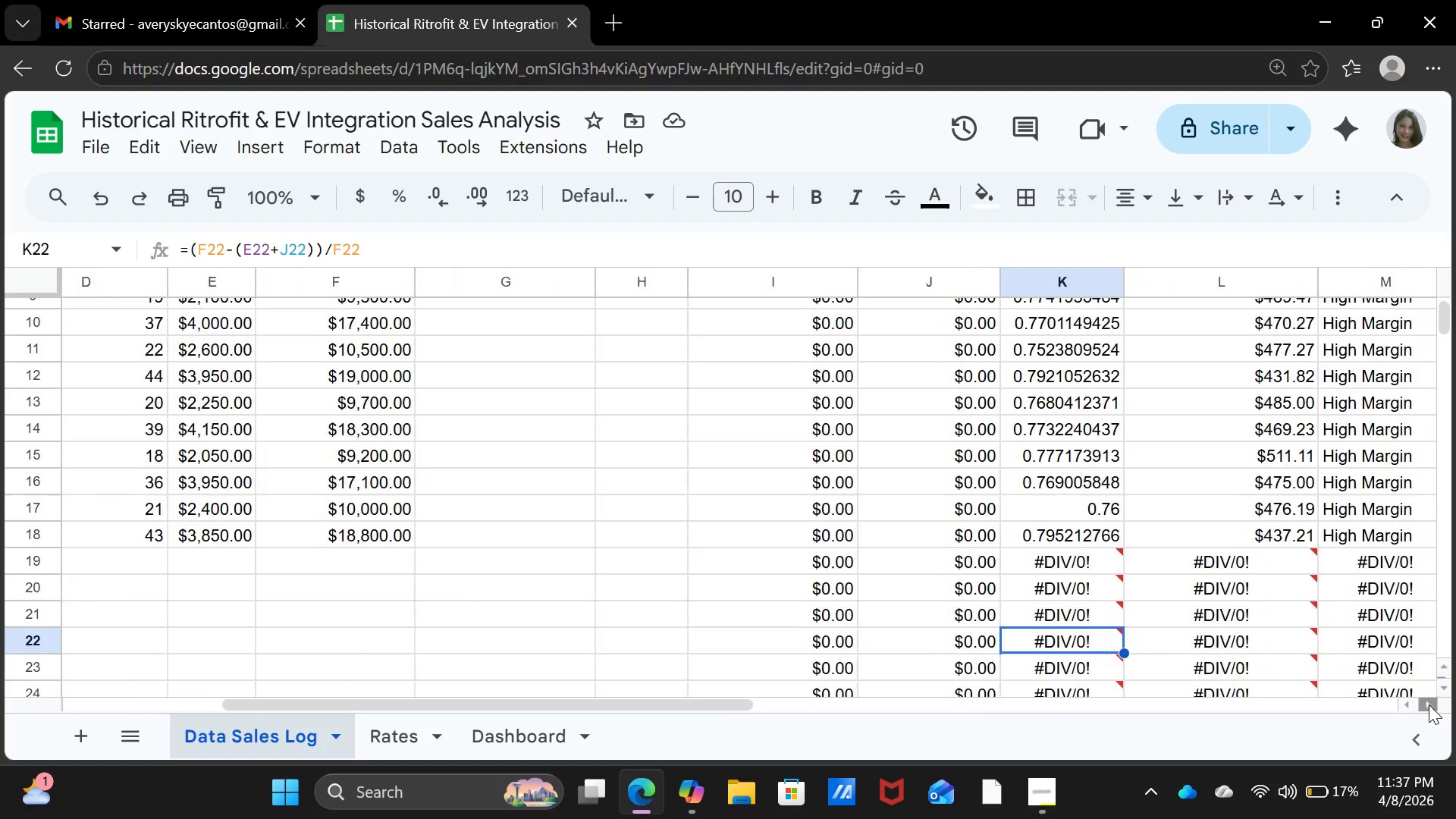 
triple_click([1429, 704])
 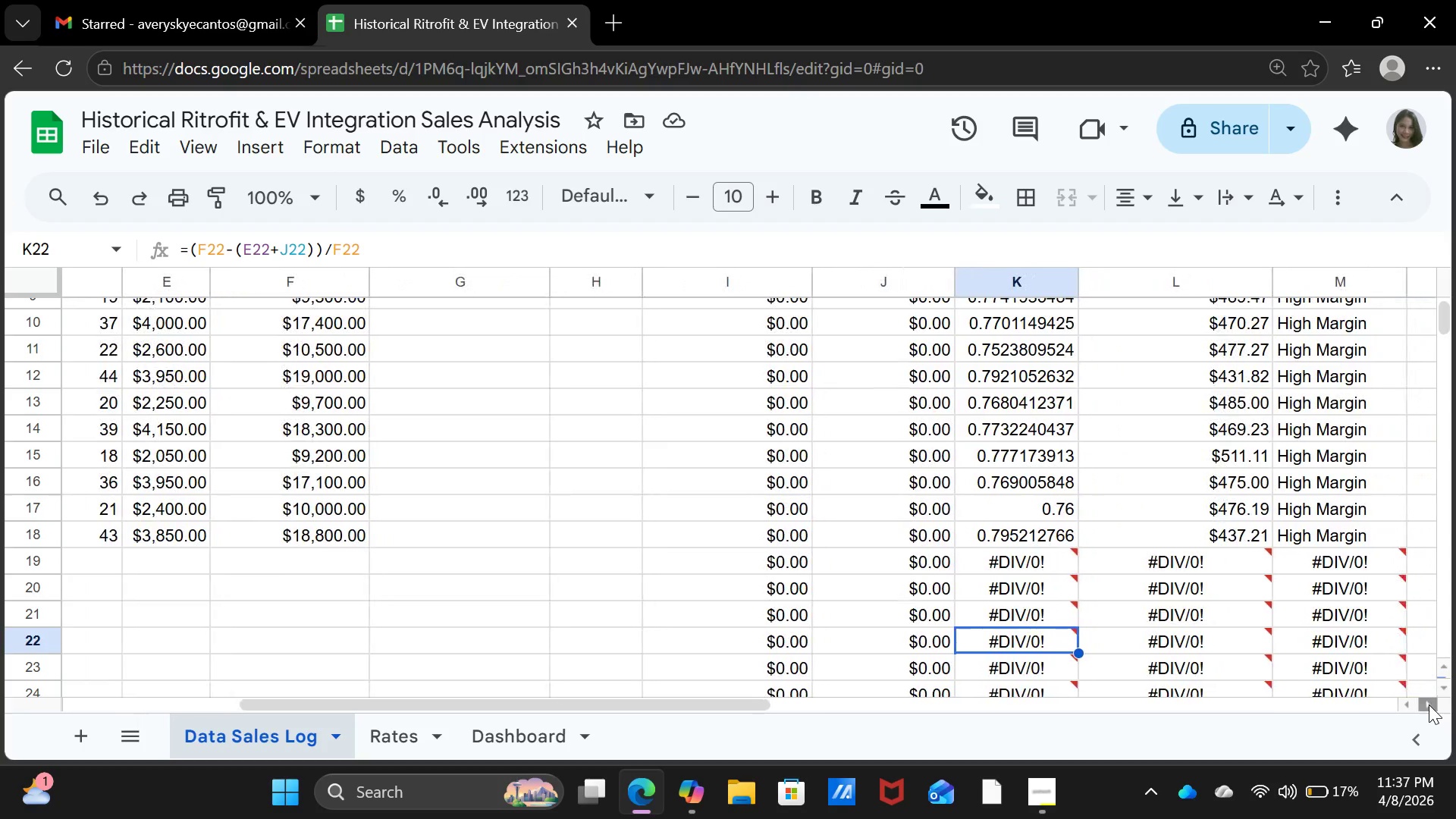 
triple_click([1429, 704])
 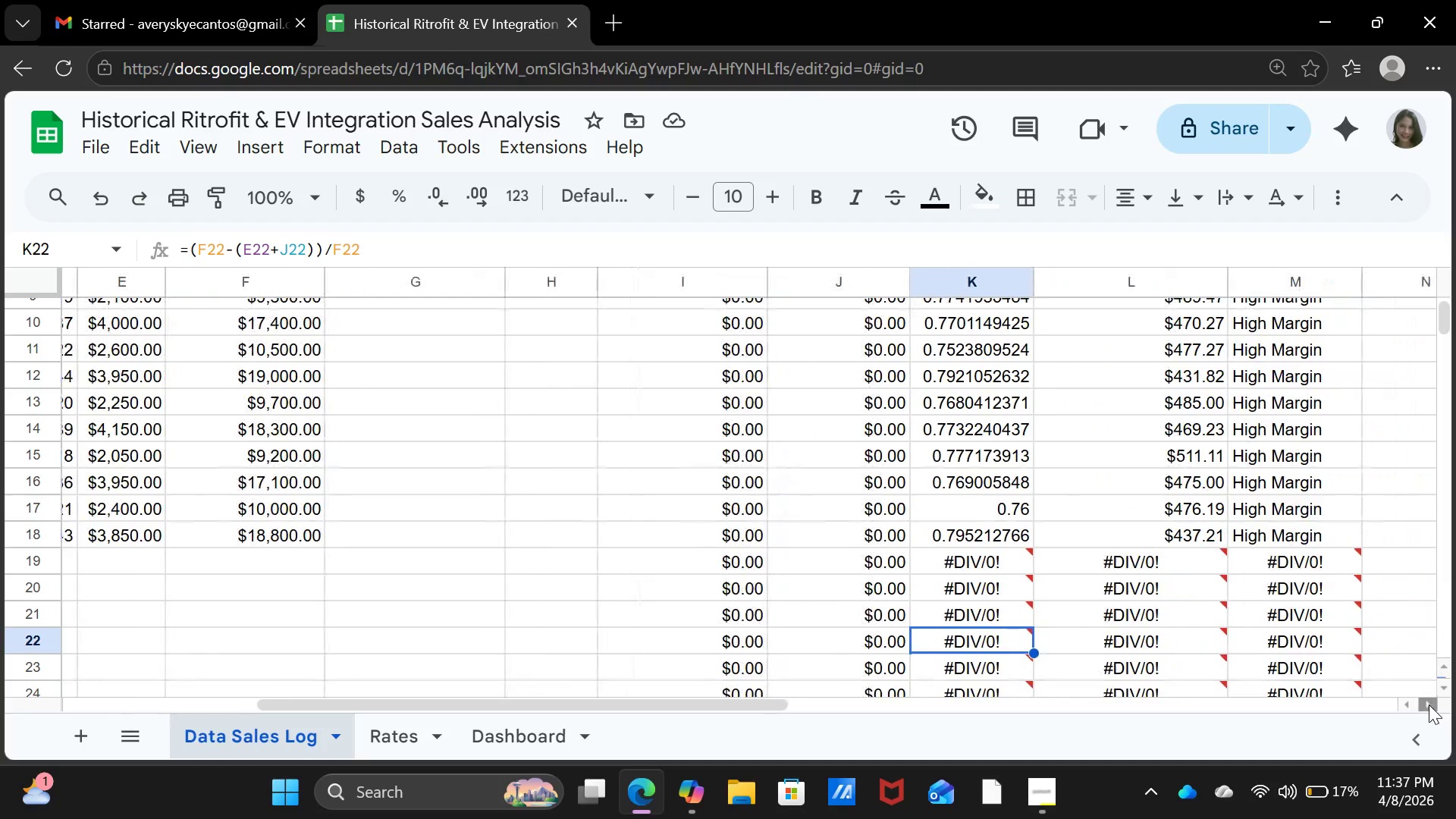 
triple_click([1429, 704])
 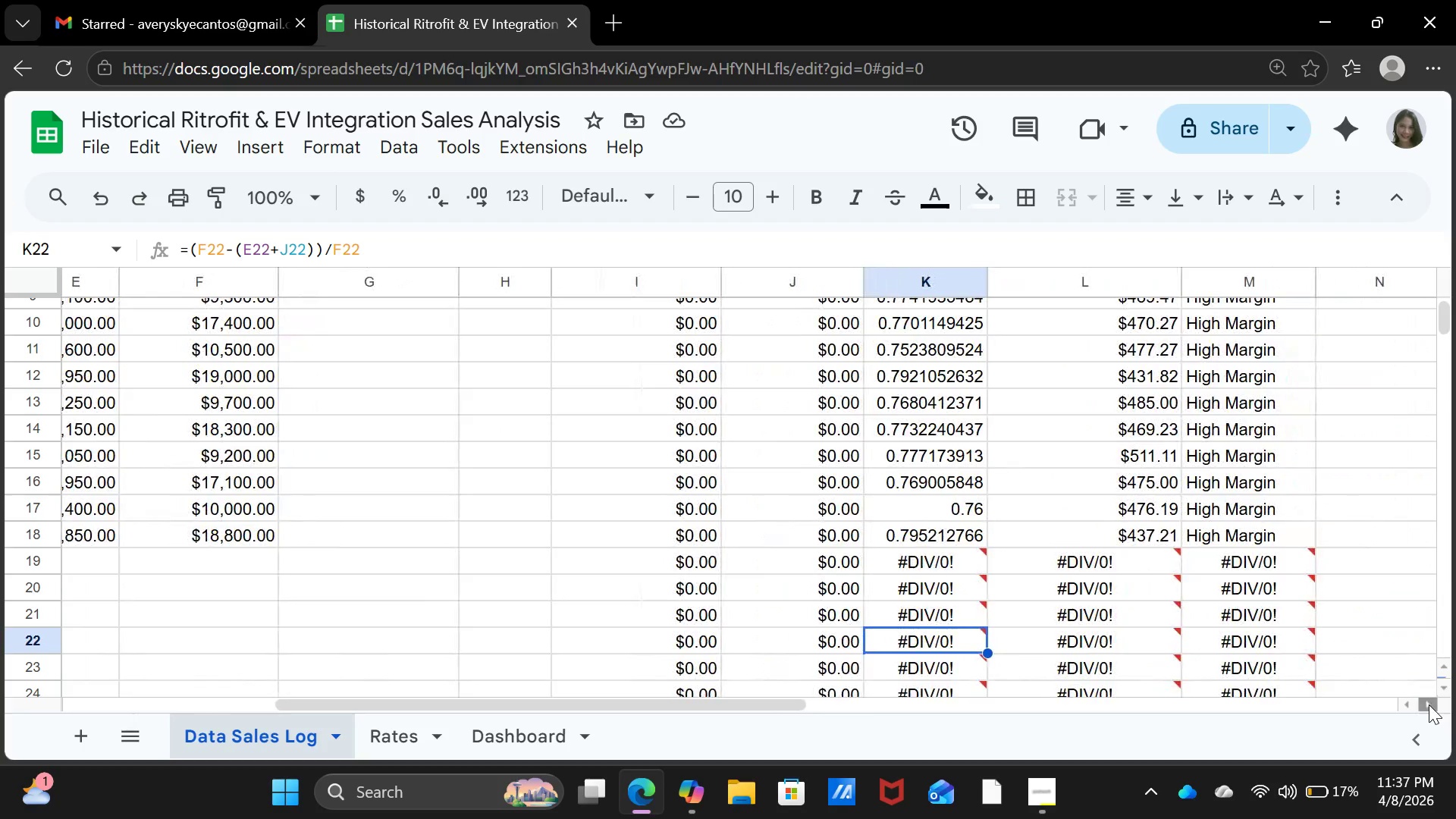 
triple_click([1429, 704])
 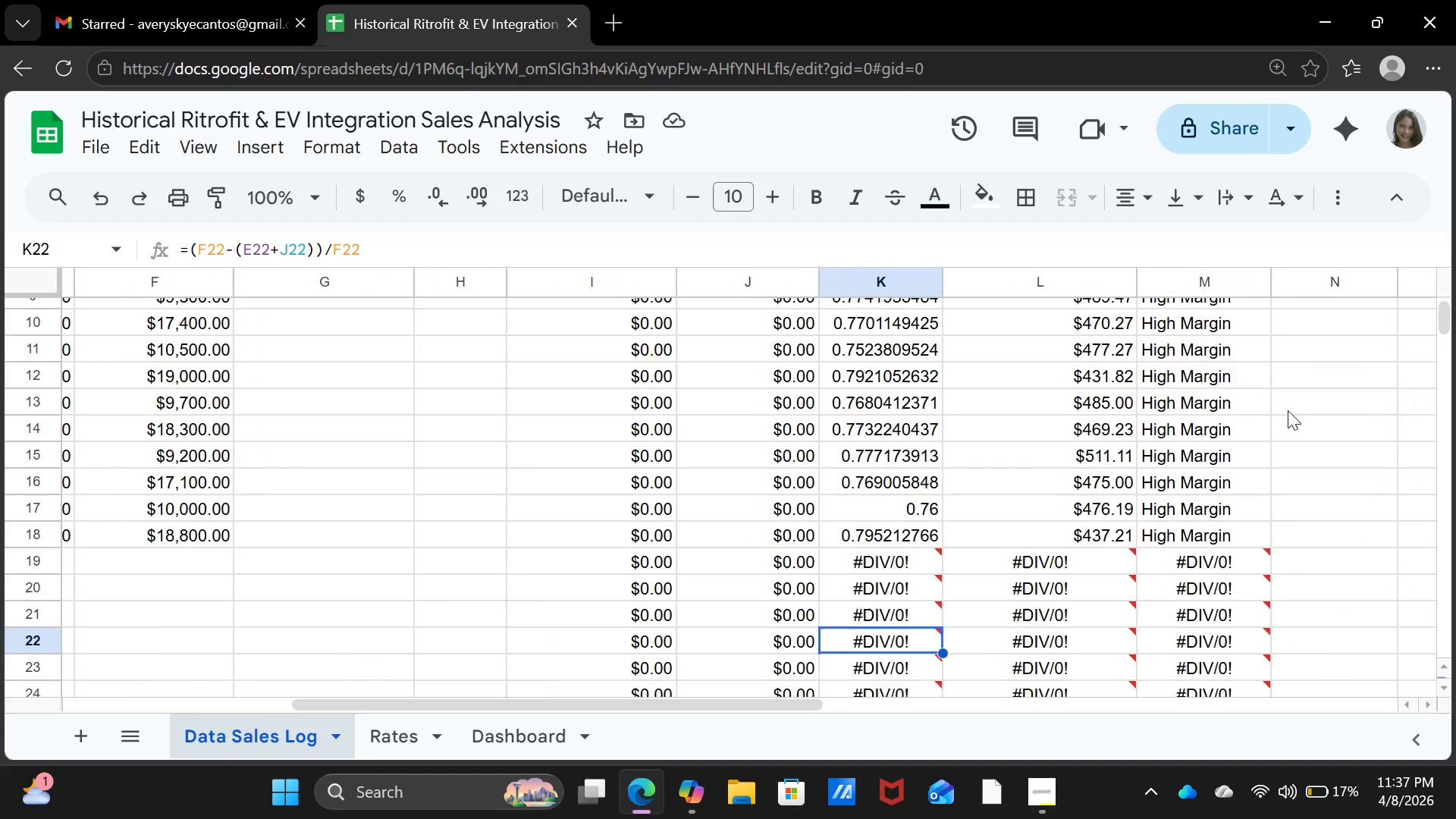 
scroll: coordinate [1288, 410], scroll_direction: up, amount: 3.0
 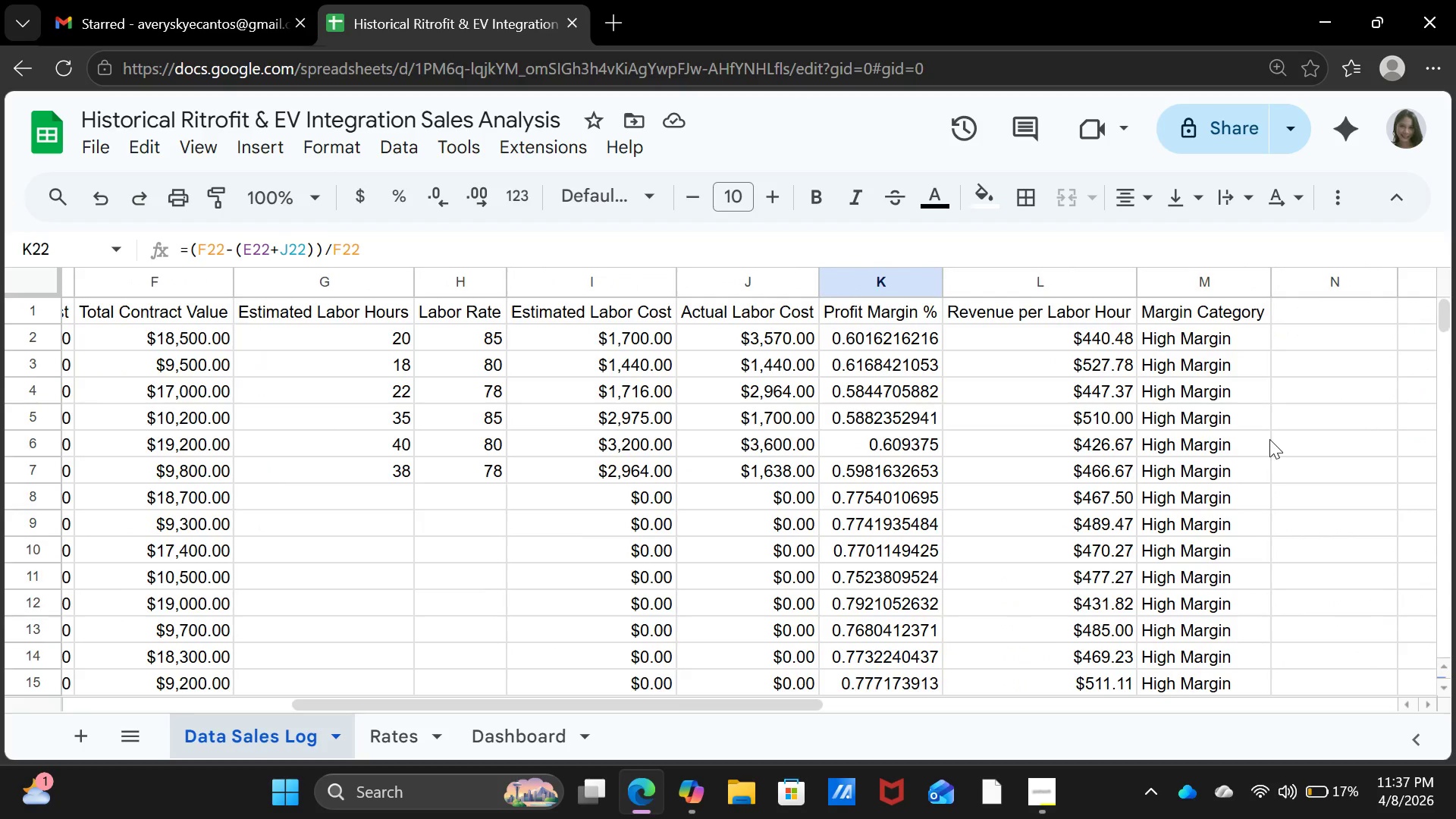 
scroll: coordinate [1269, 439], scroll_direction: down, amount: 2.0
 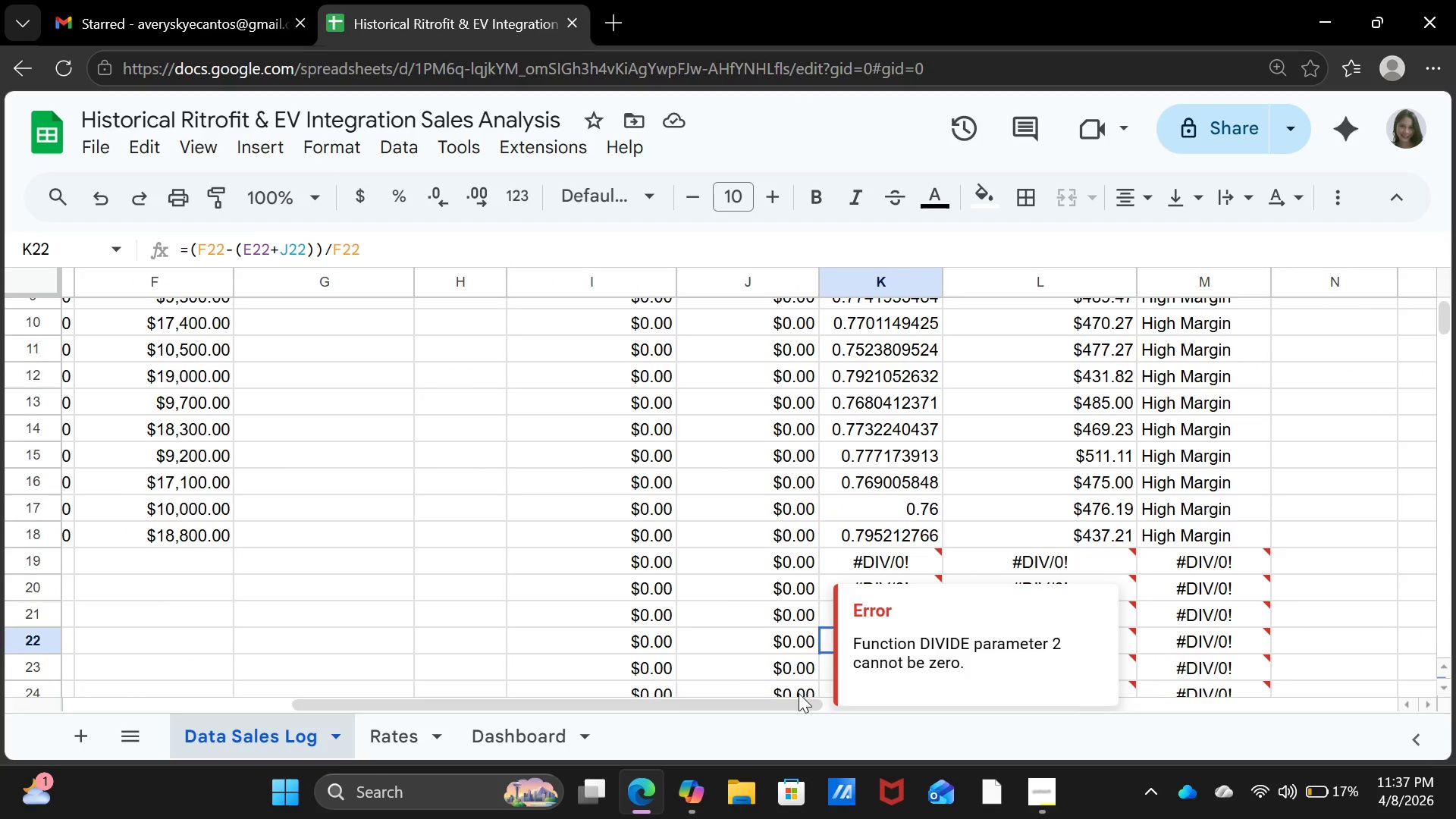 
left_click_drag(start_coordinate=[791, 703], to_coordinate=[390, 617])
 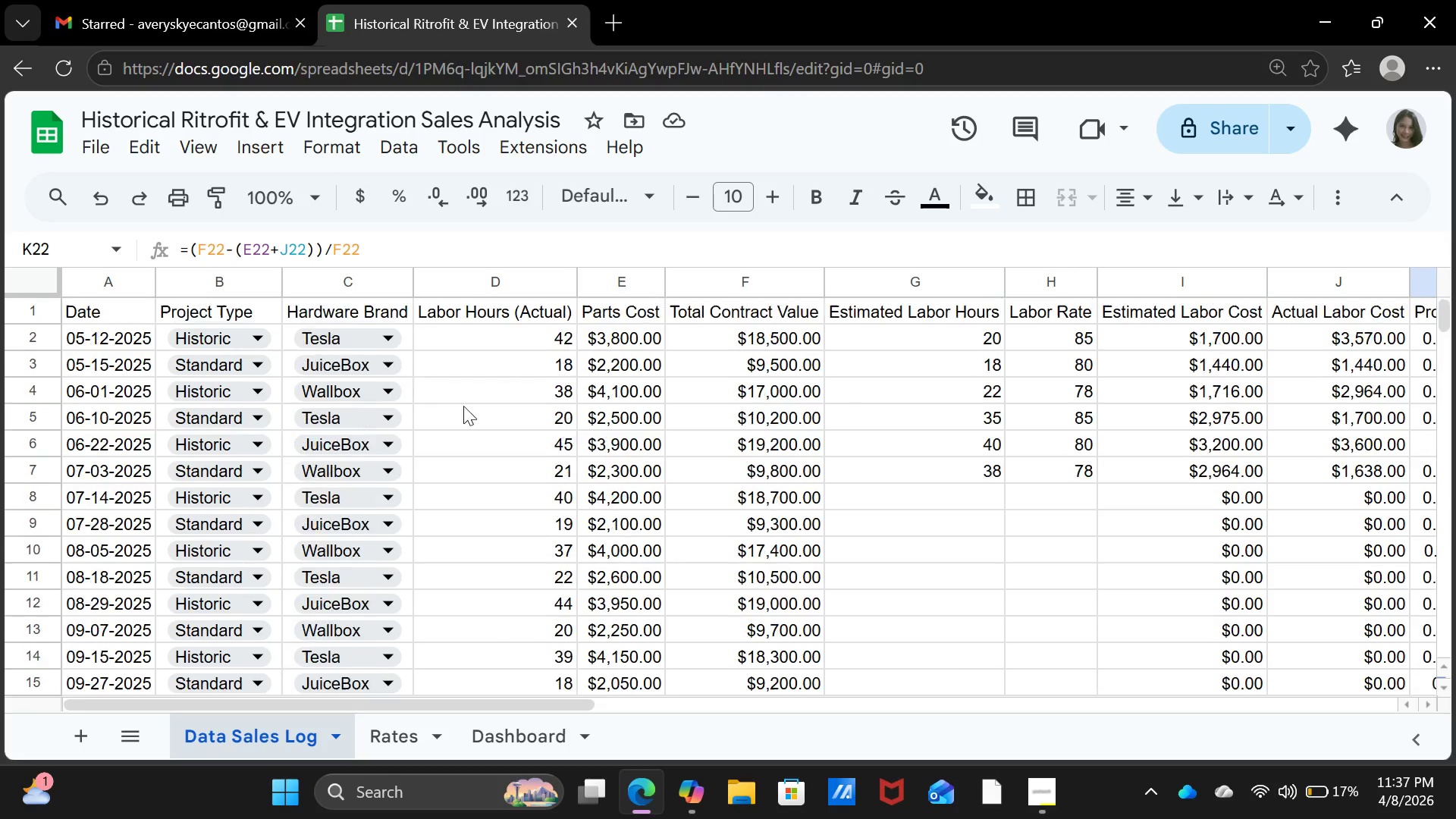 
scroll: coordinate [613, 540], scroll_direction: up, amount: 2.0
 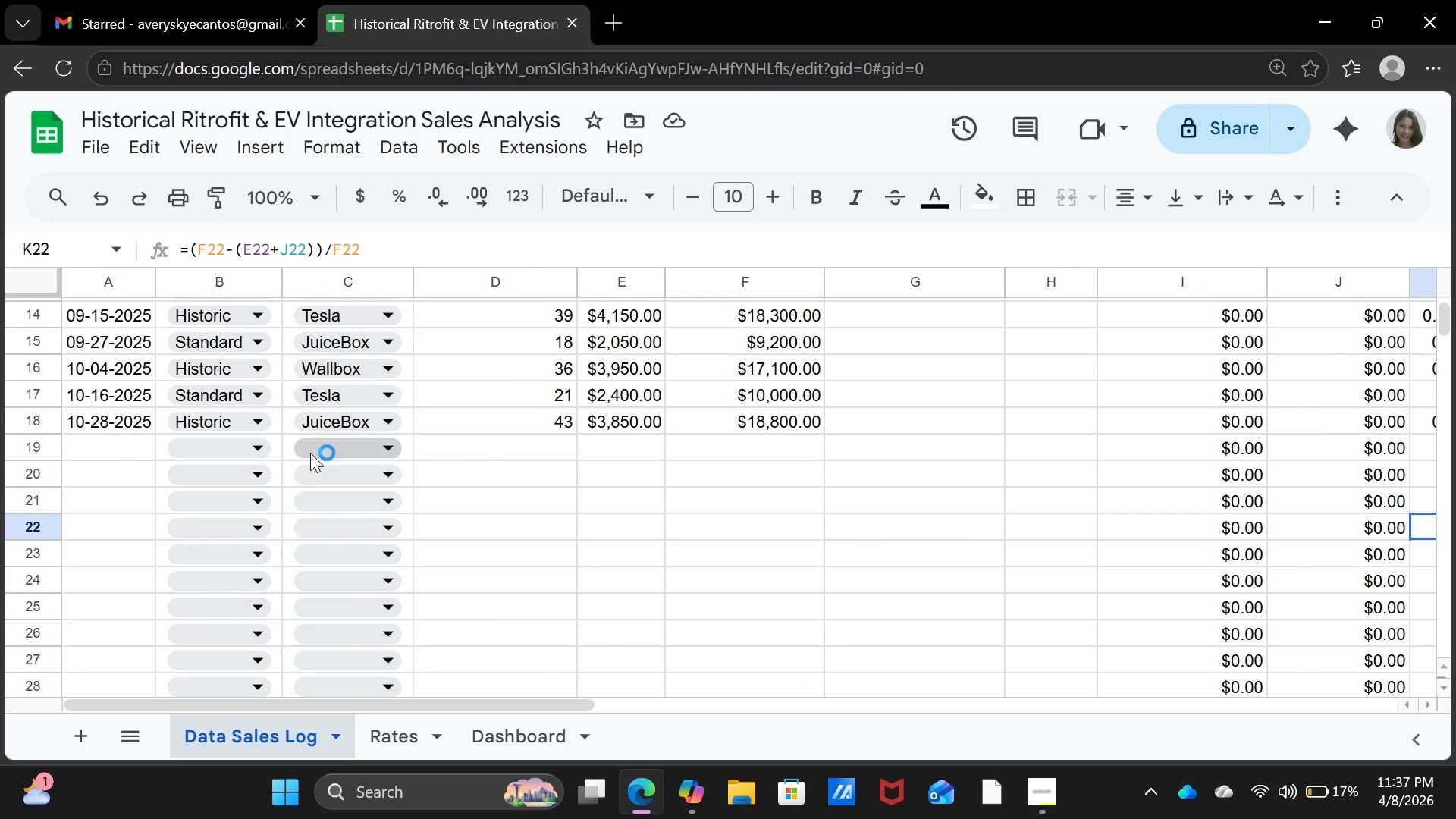 
left_click([301, 461])
 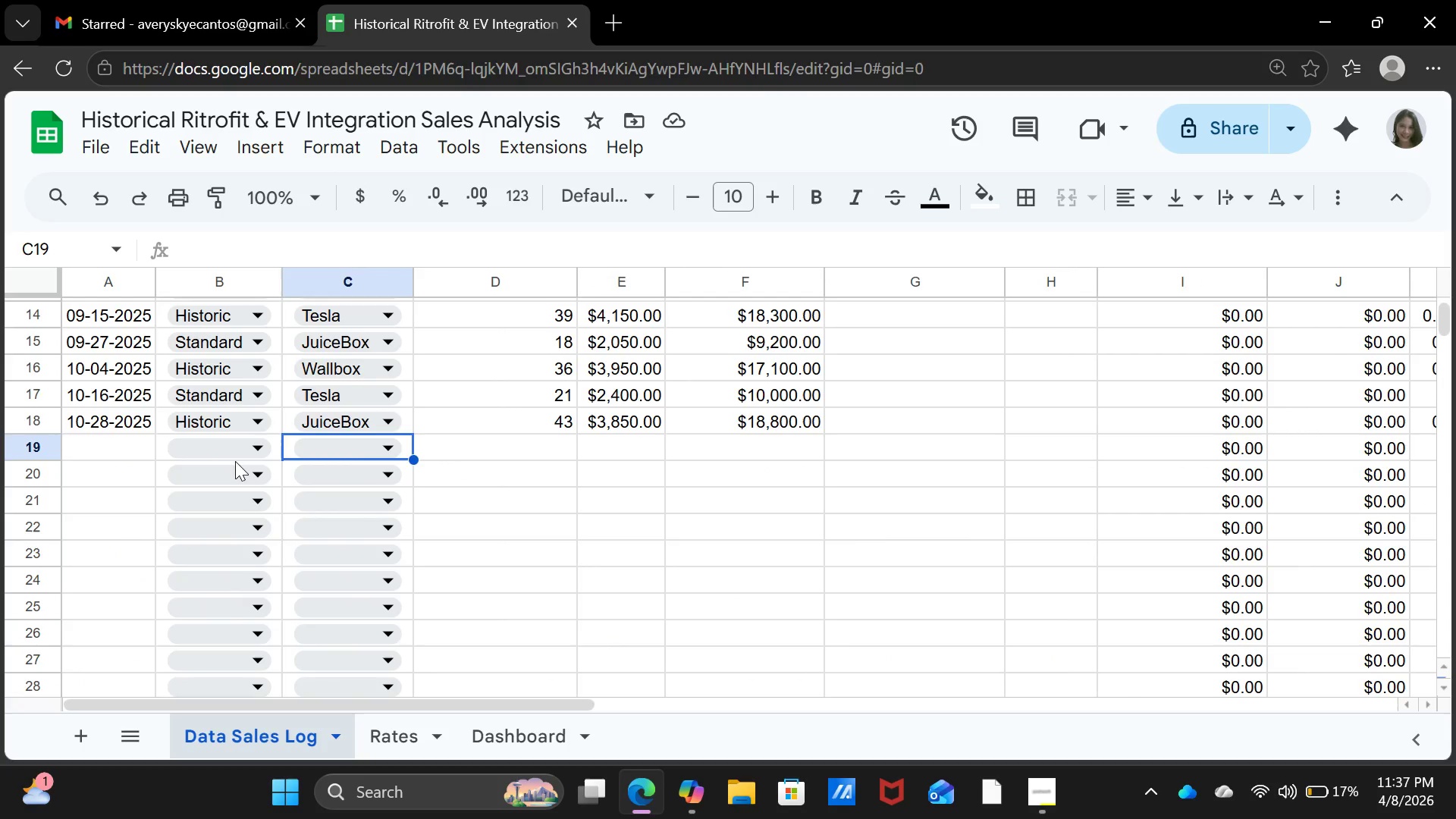 
left_click([64, 457])
 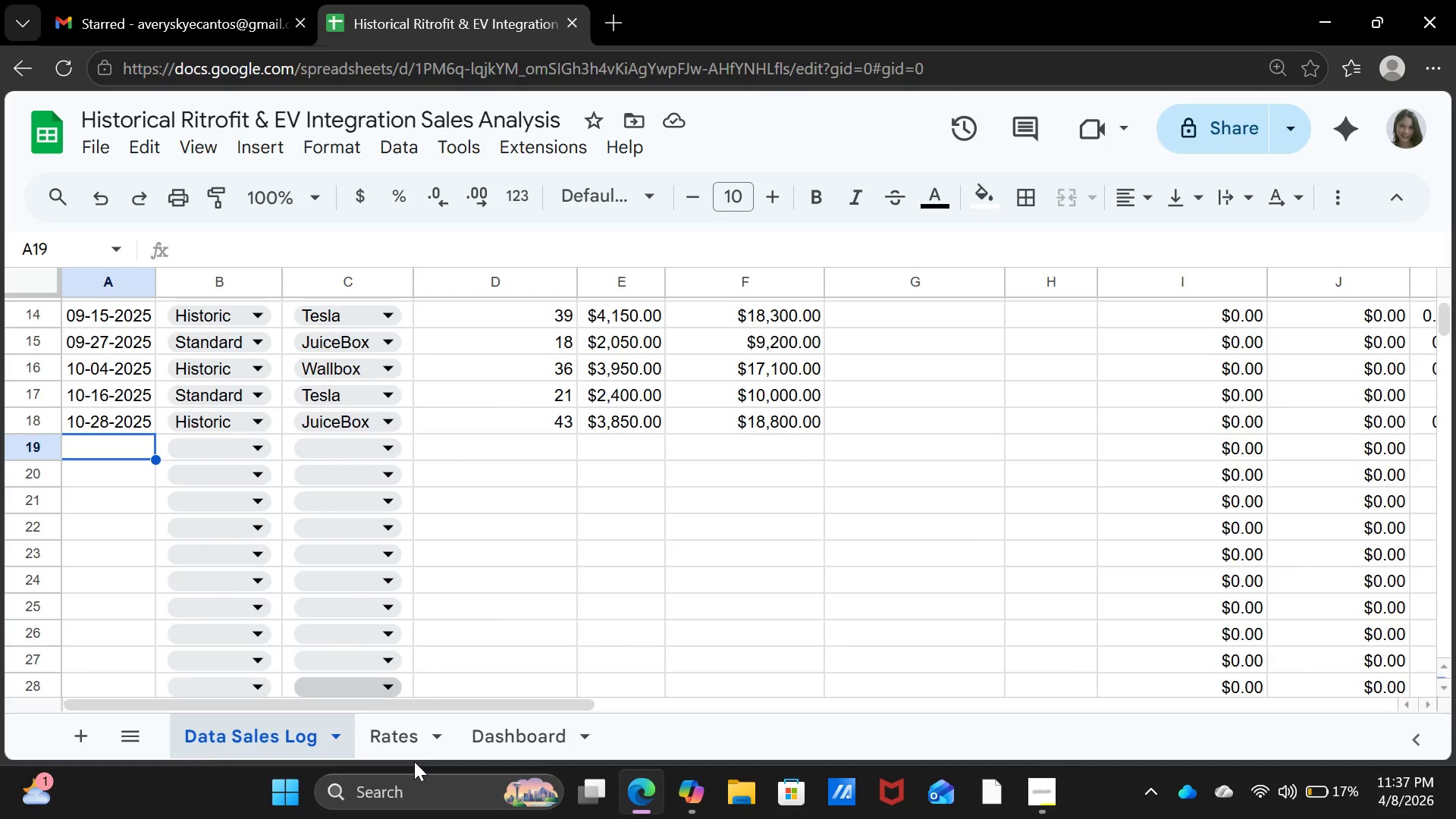 
wait(7.75)
 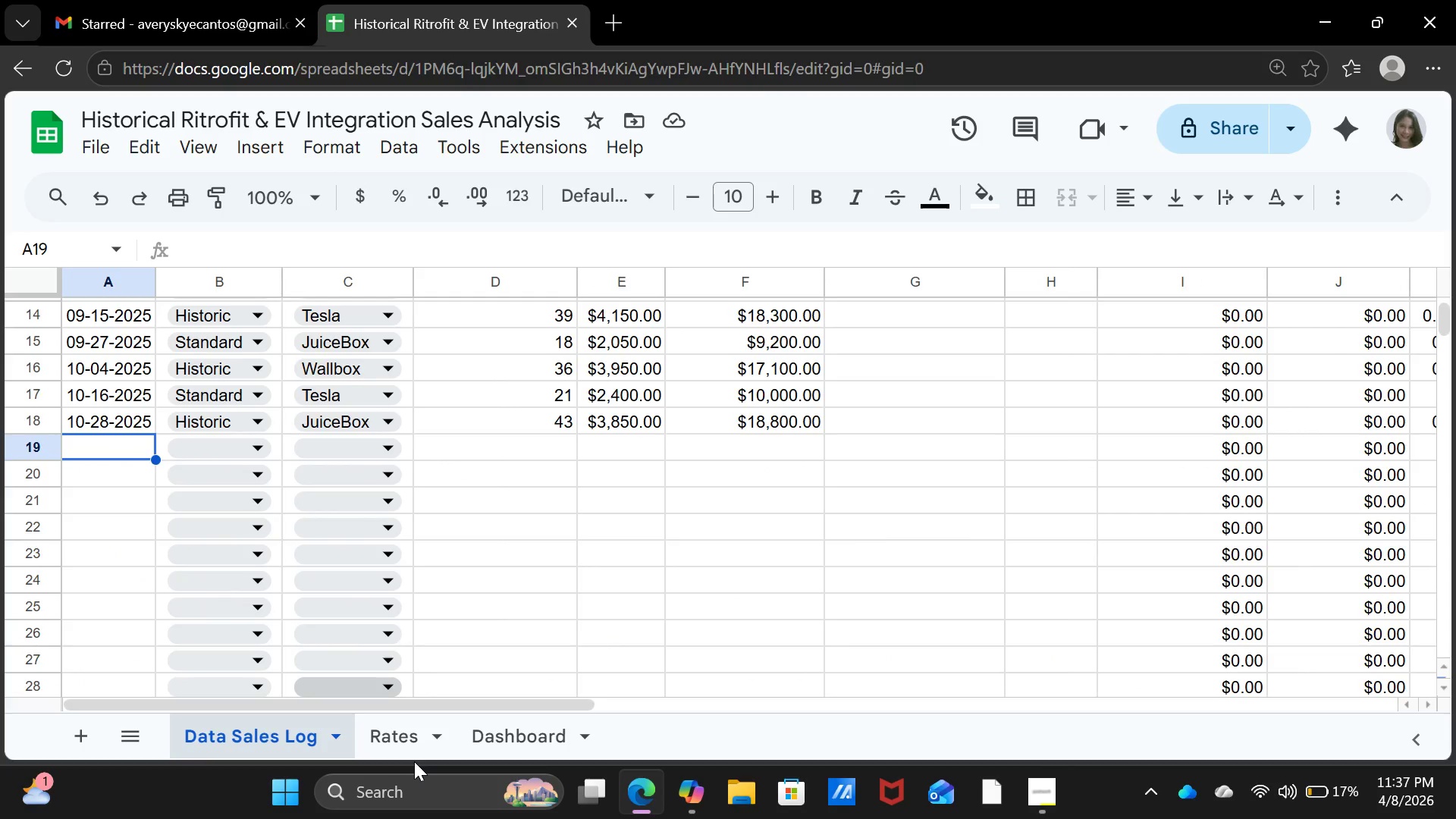 
type(11-05-2025)
 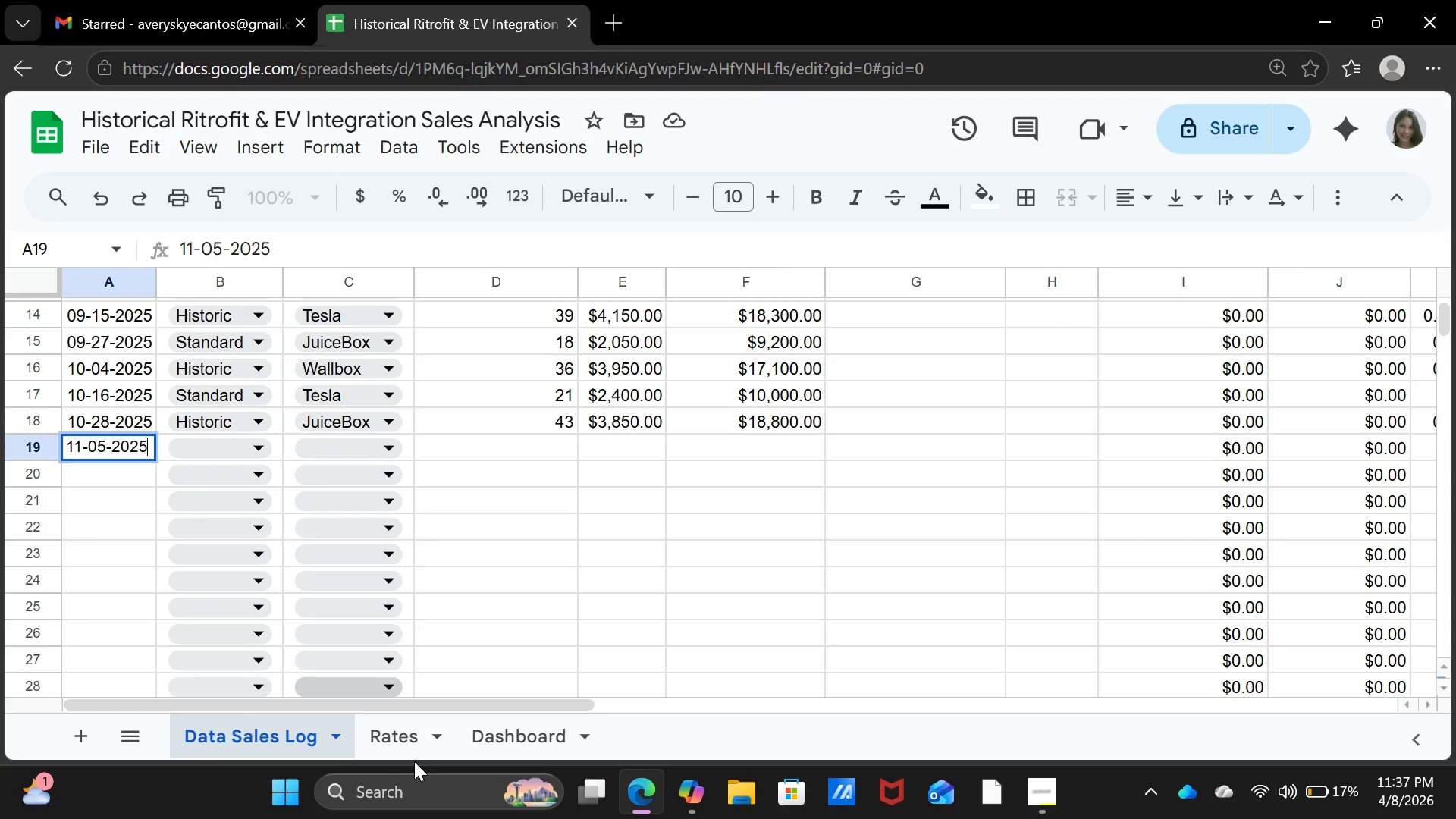 
key(ArrowRight)
 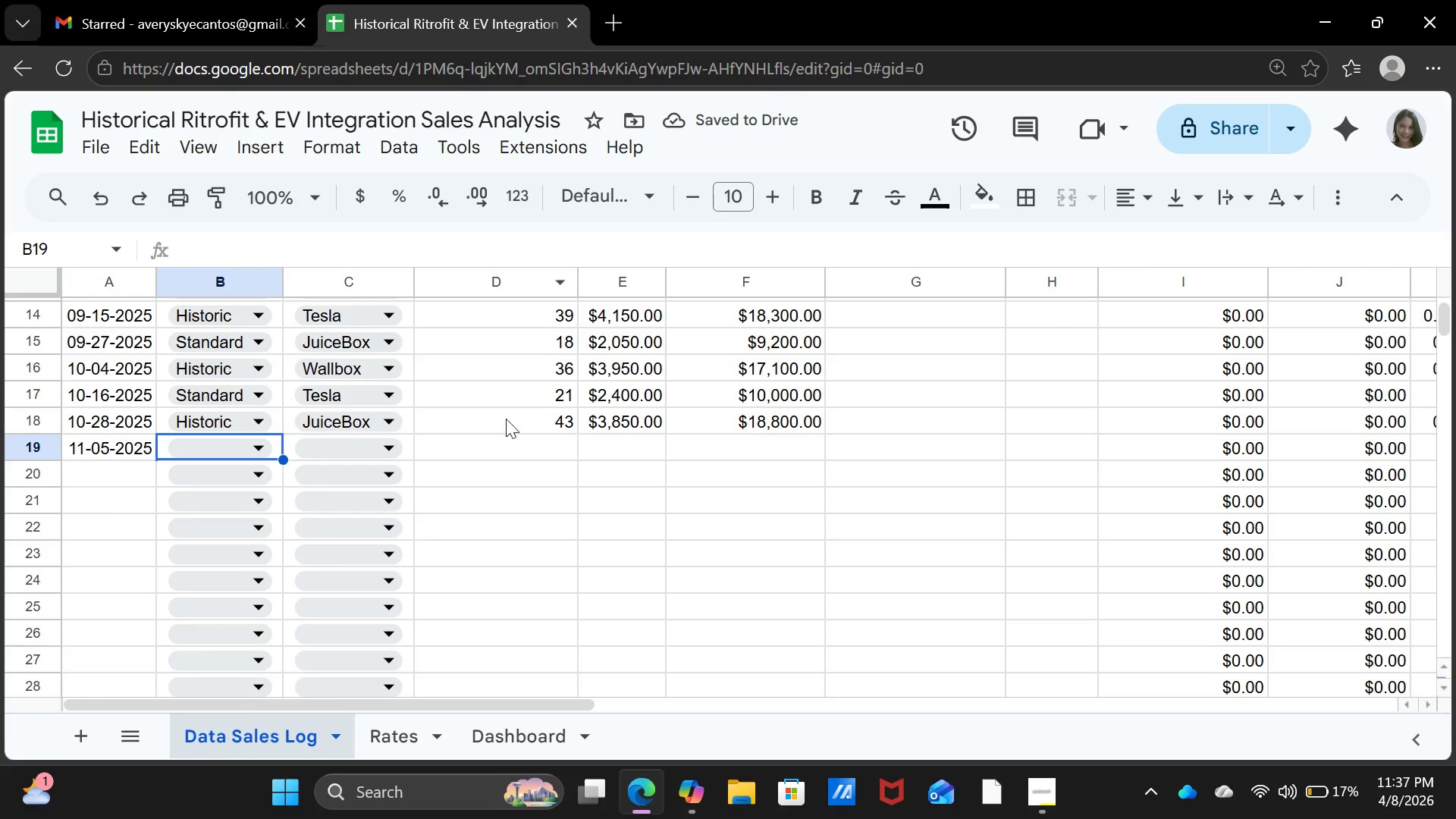 
left_click([234, 438])
 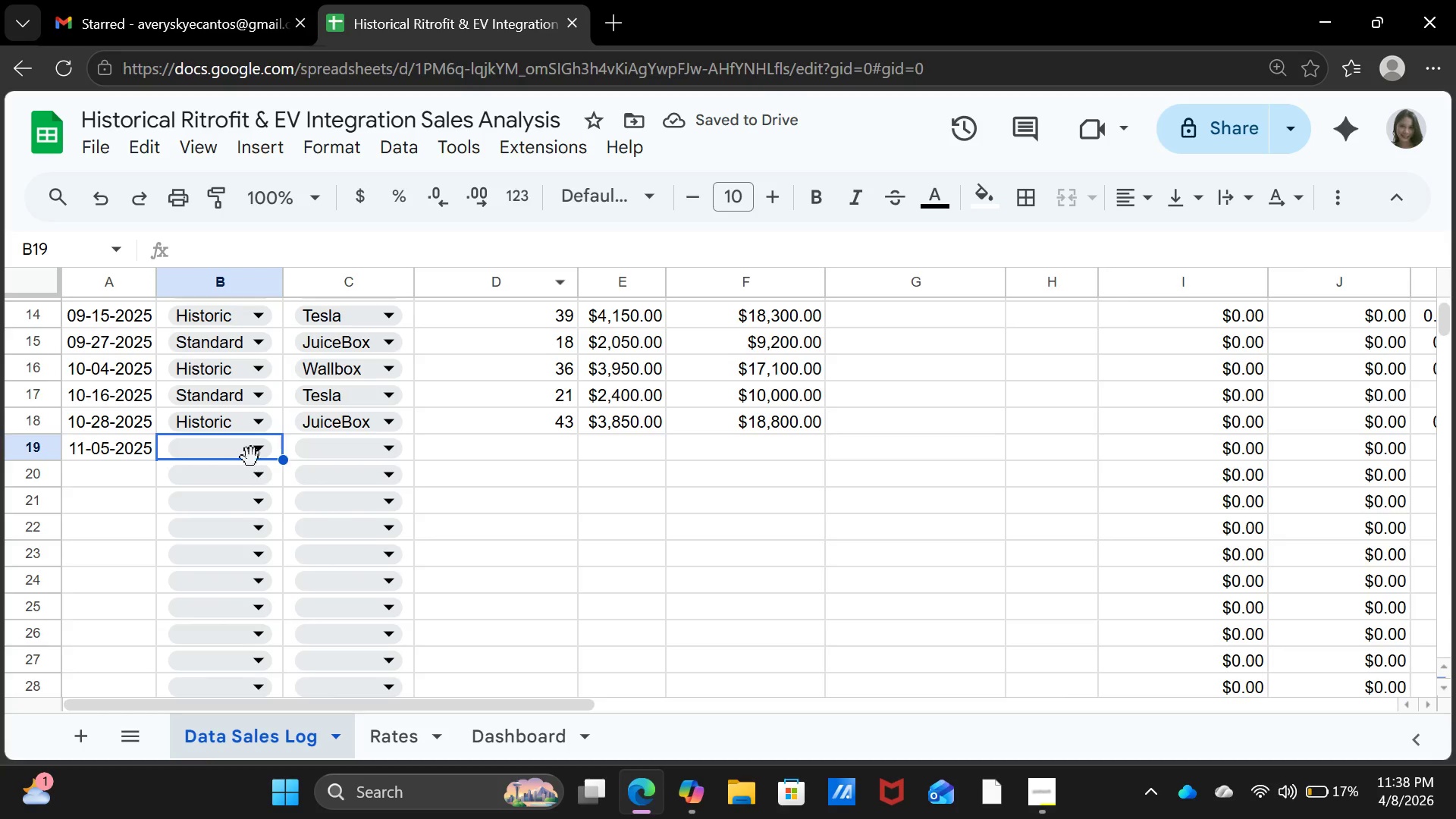 
left_click([251, 446])
 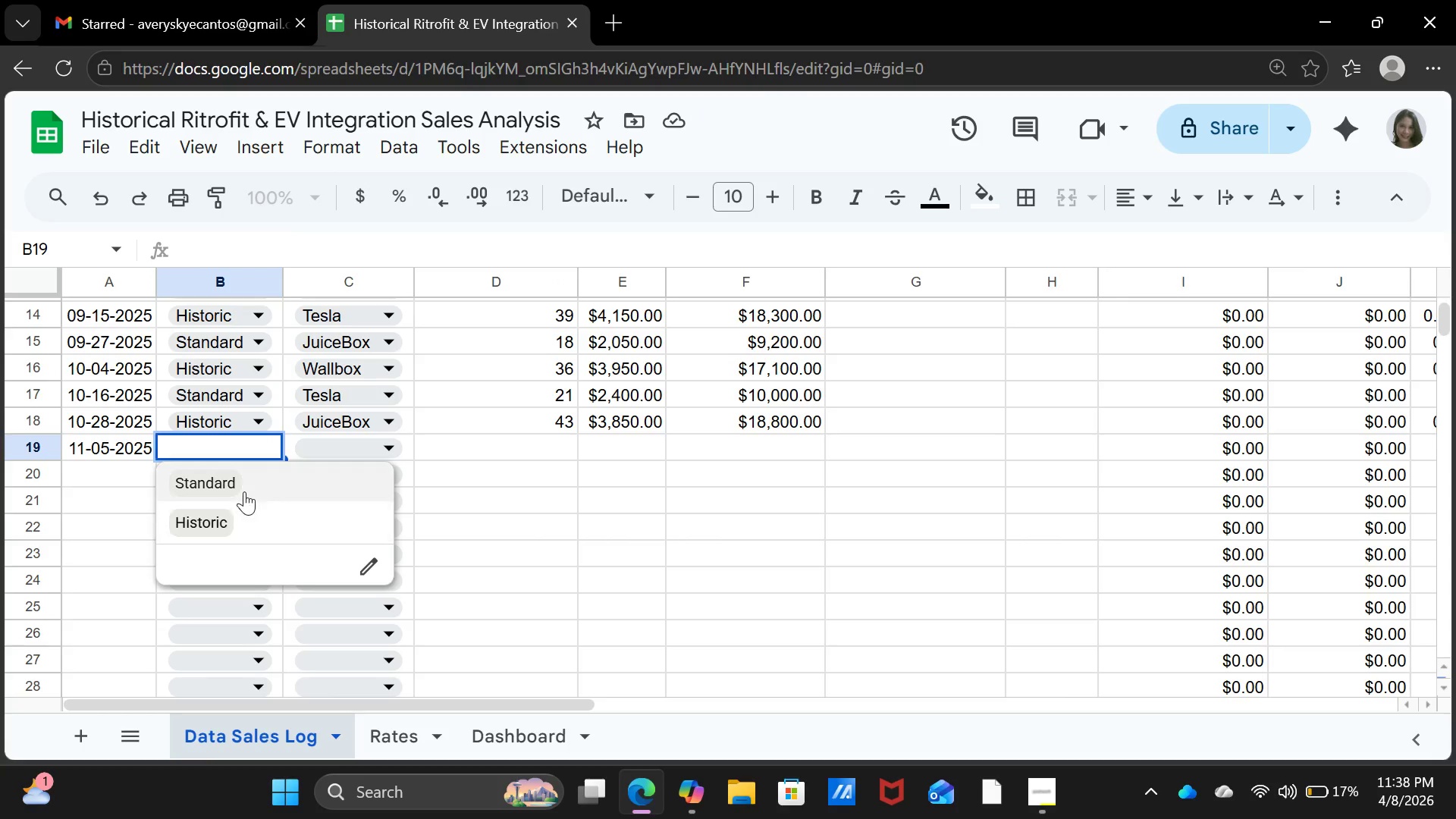 
left_click([246, 488])
 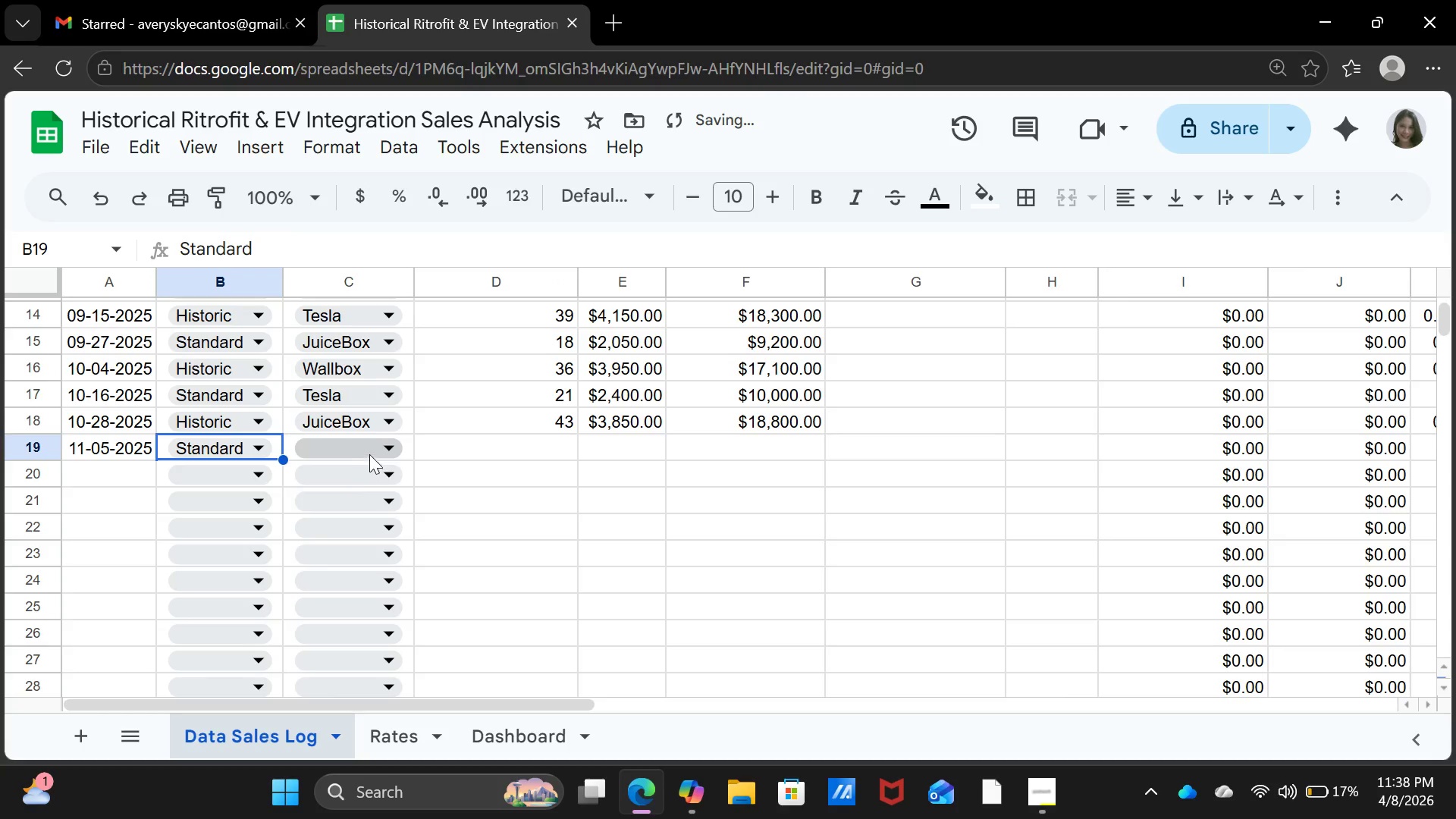 
left_click([369, 454])
 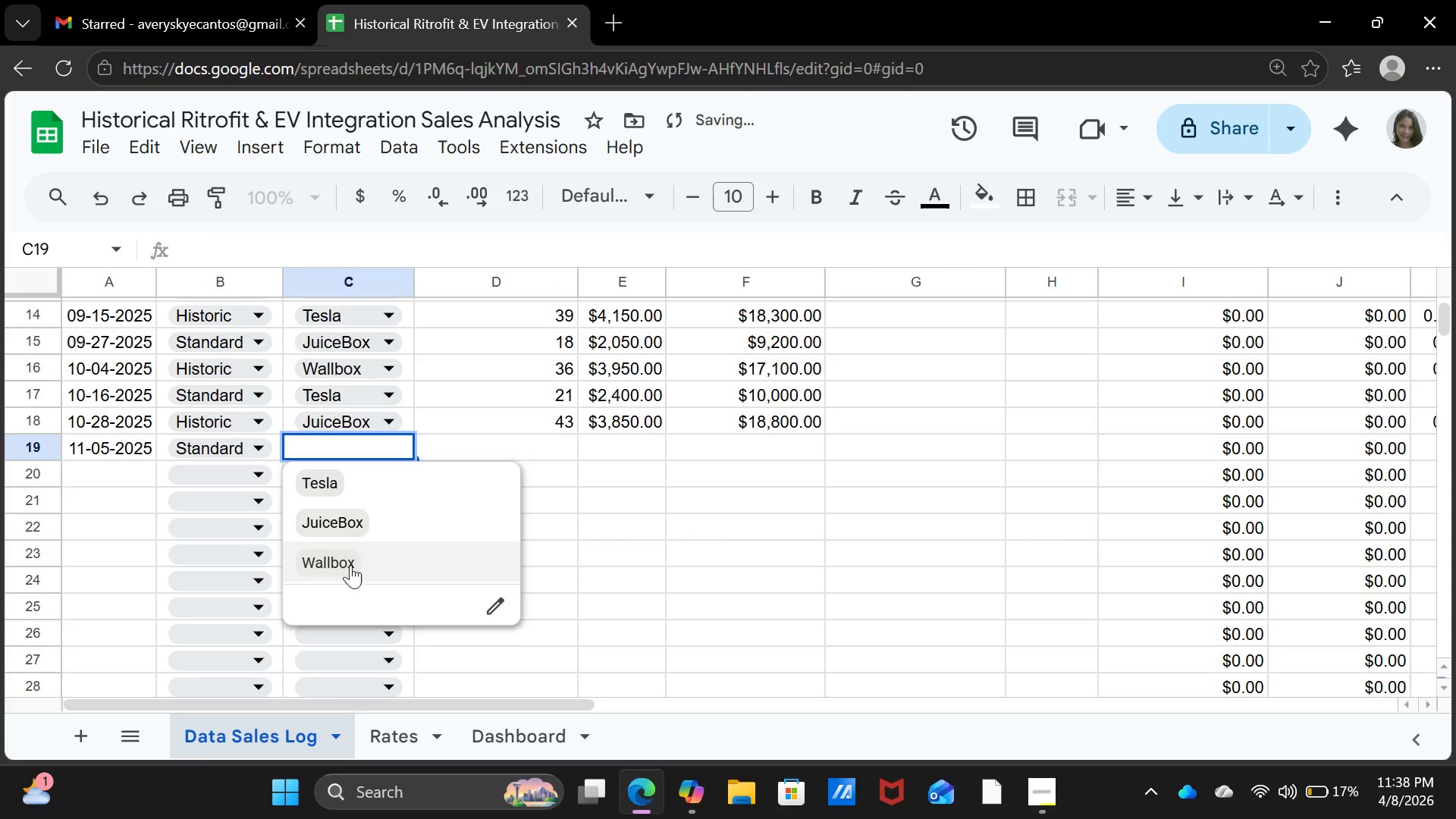 
left_click([350, 570])
 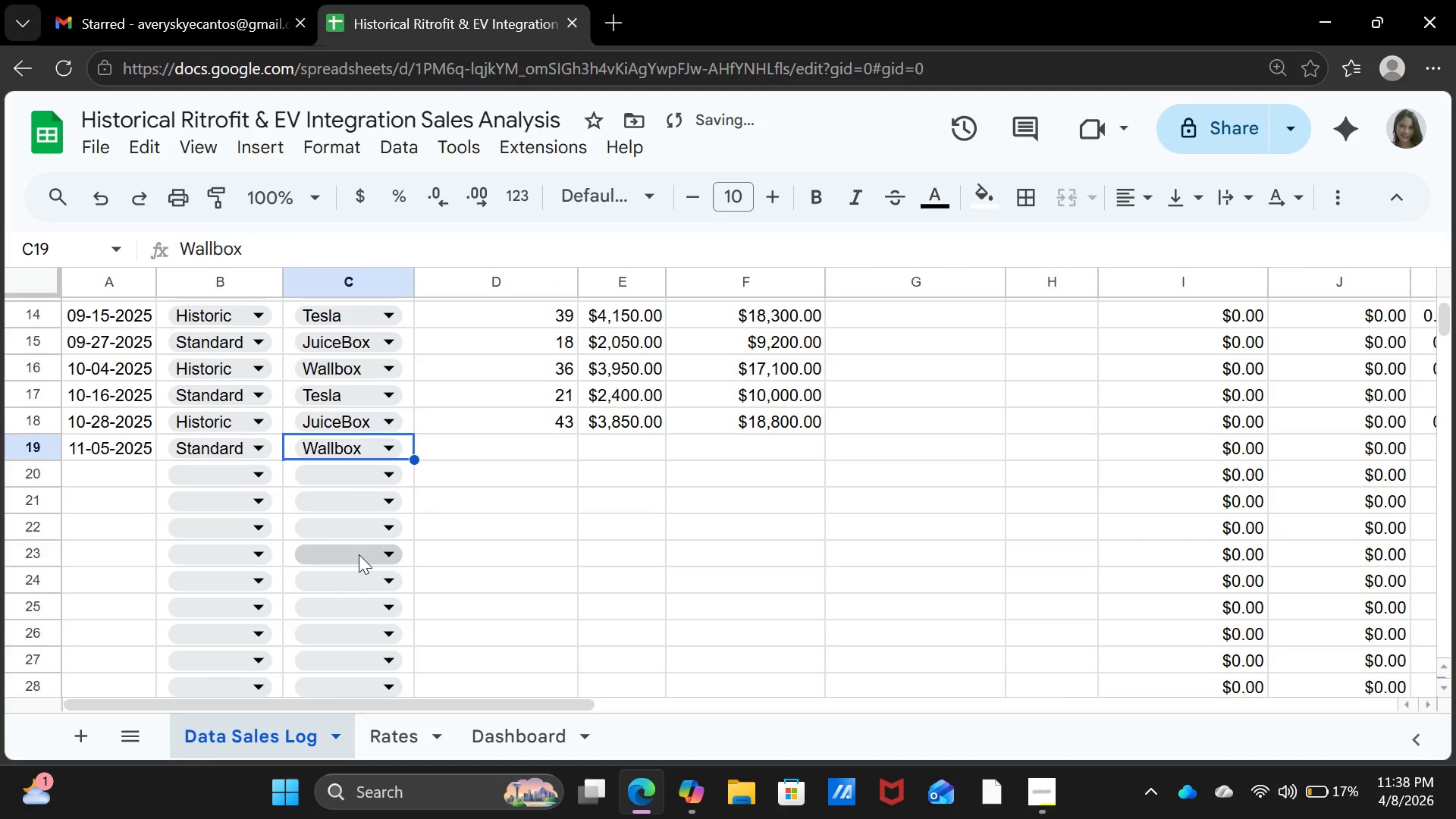 
key(ArrowRight)
 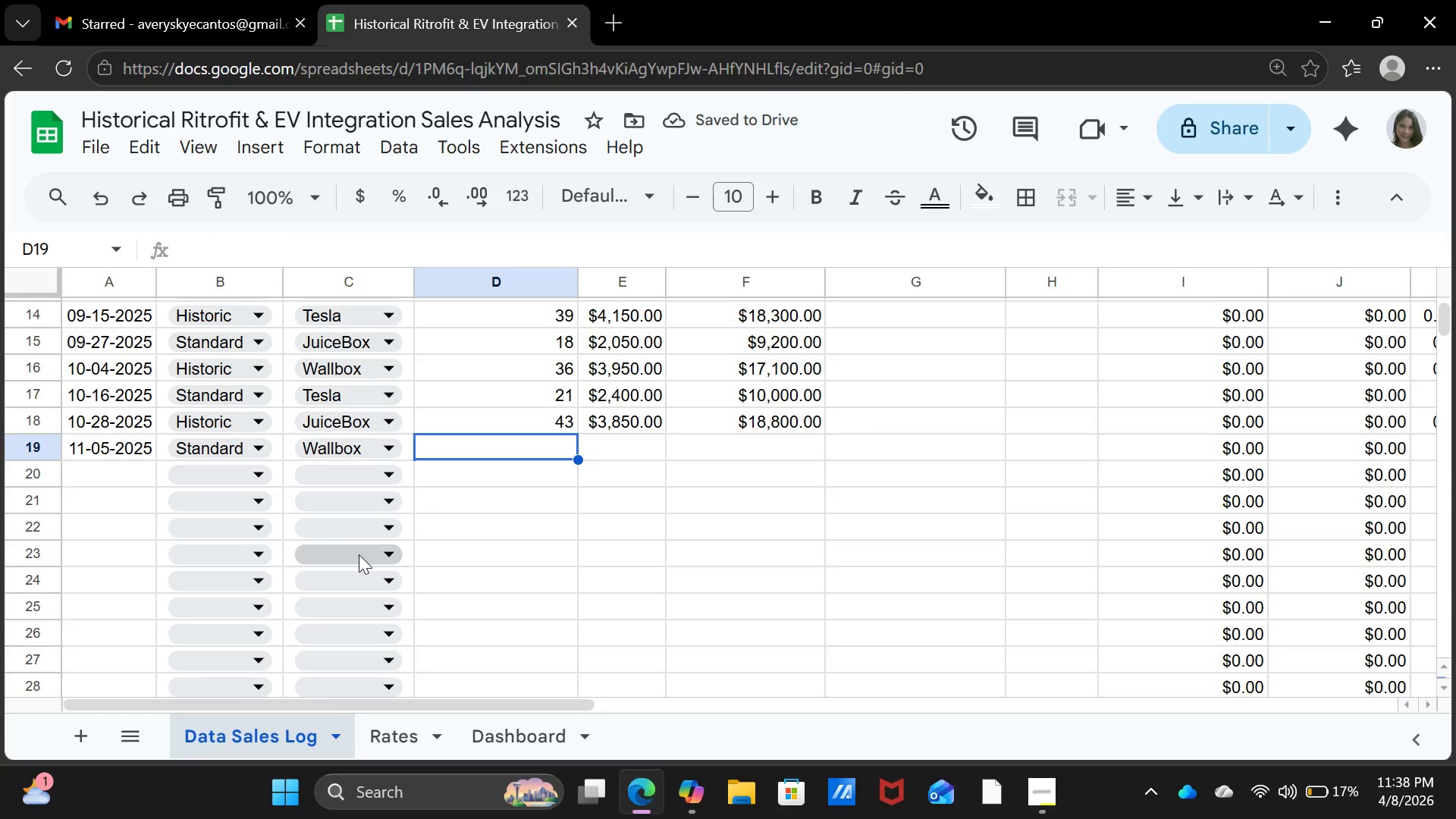 
type(19)
 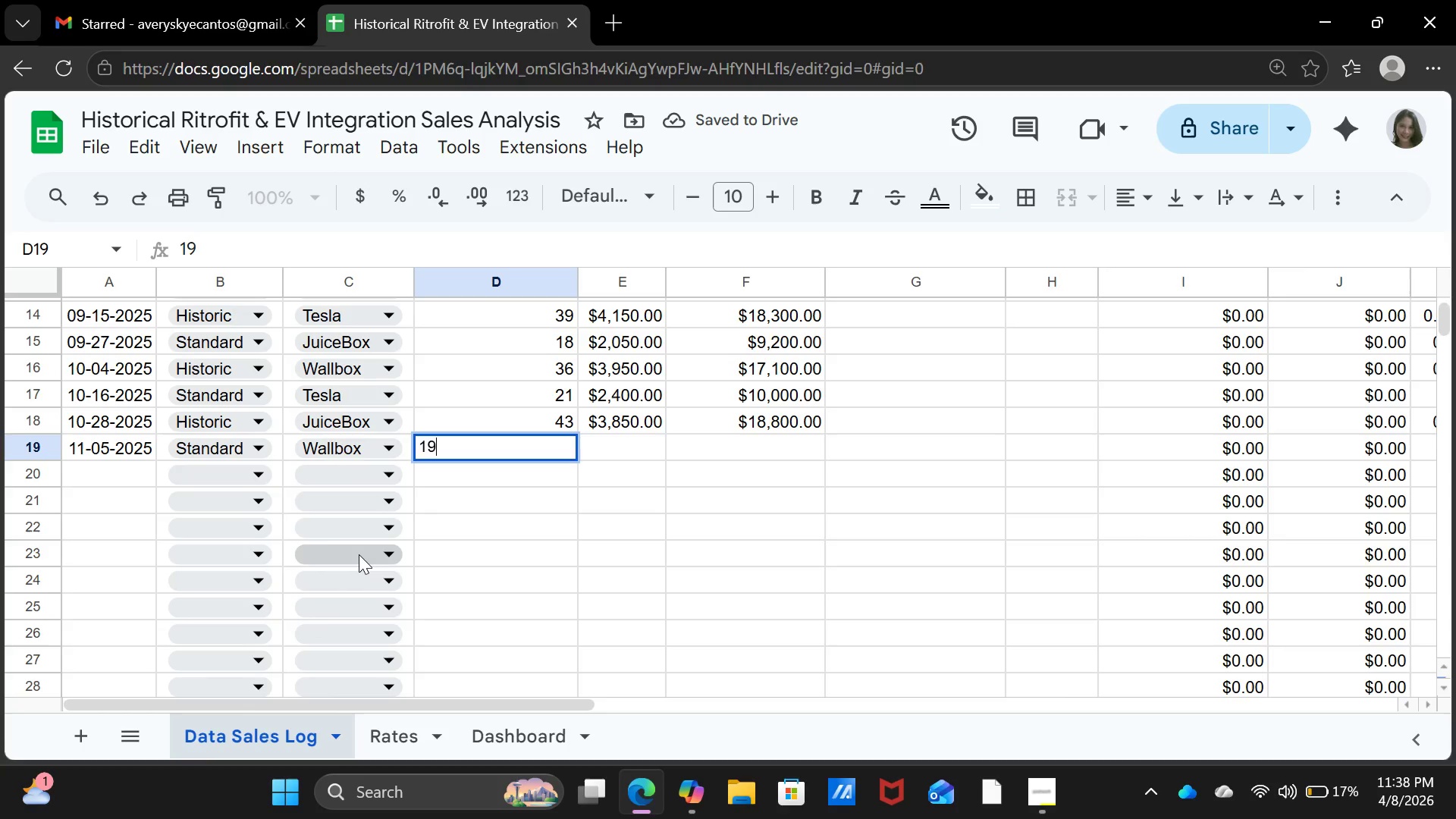 
key(ArrowRight)
 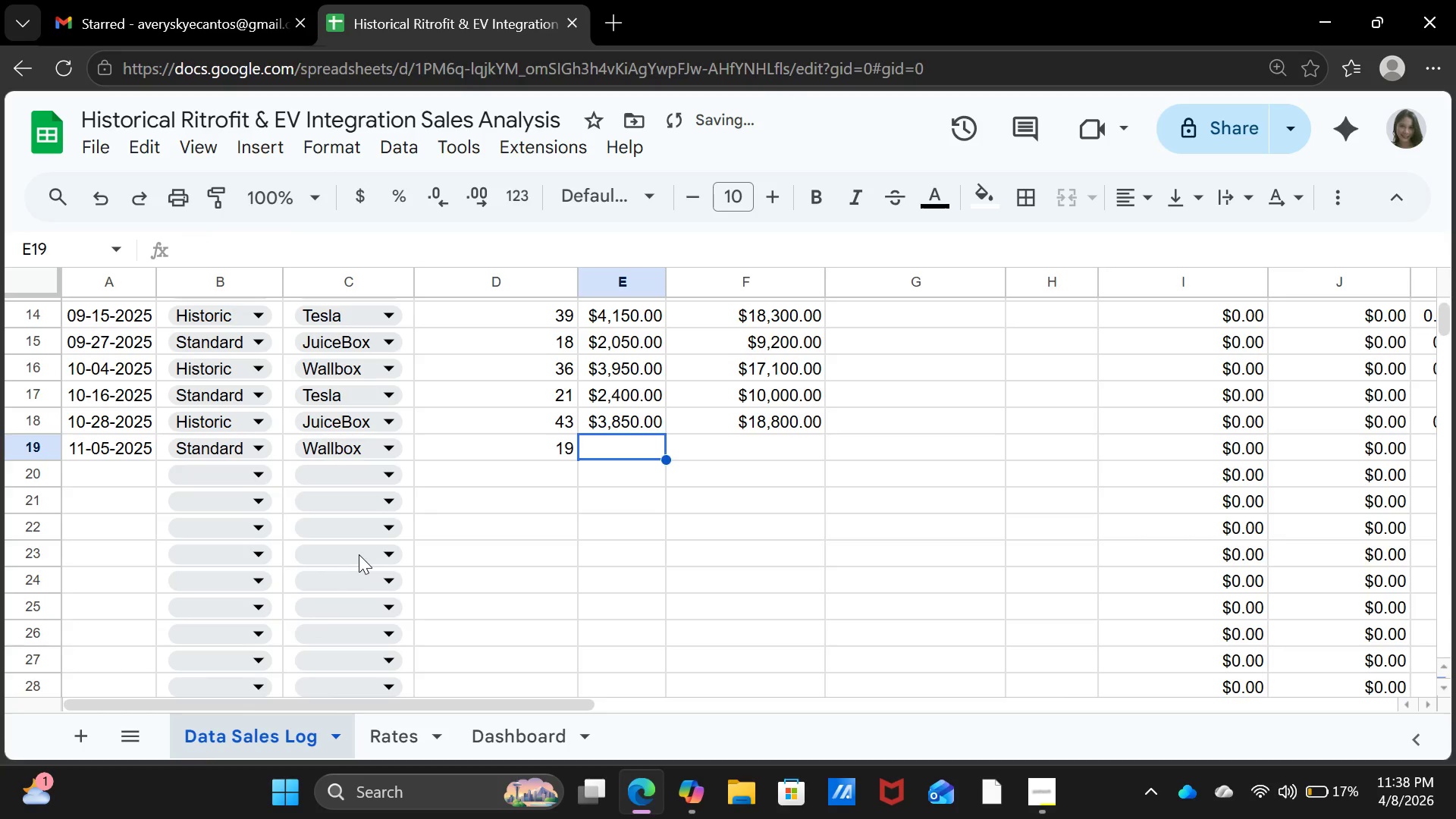 
type(2200)
 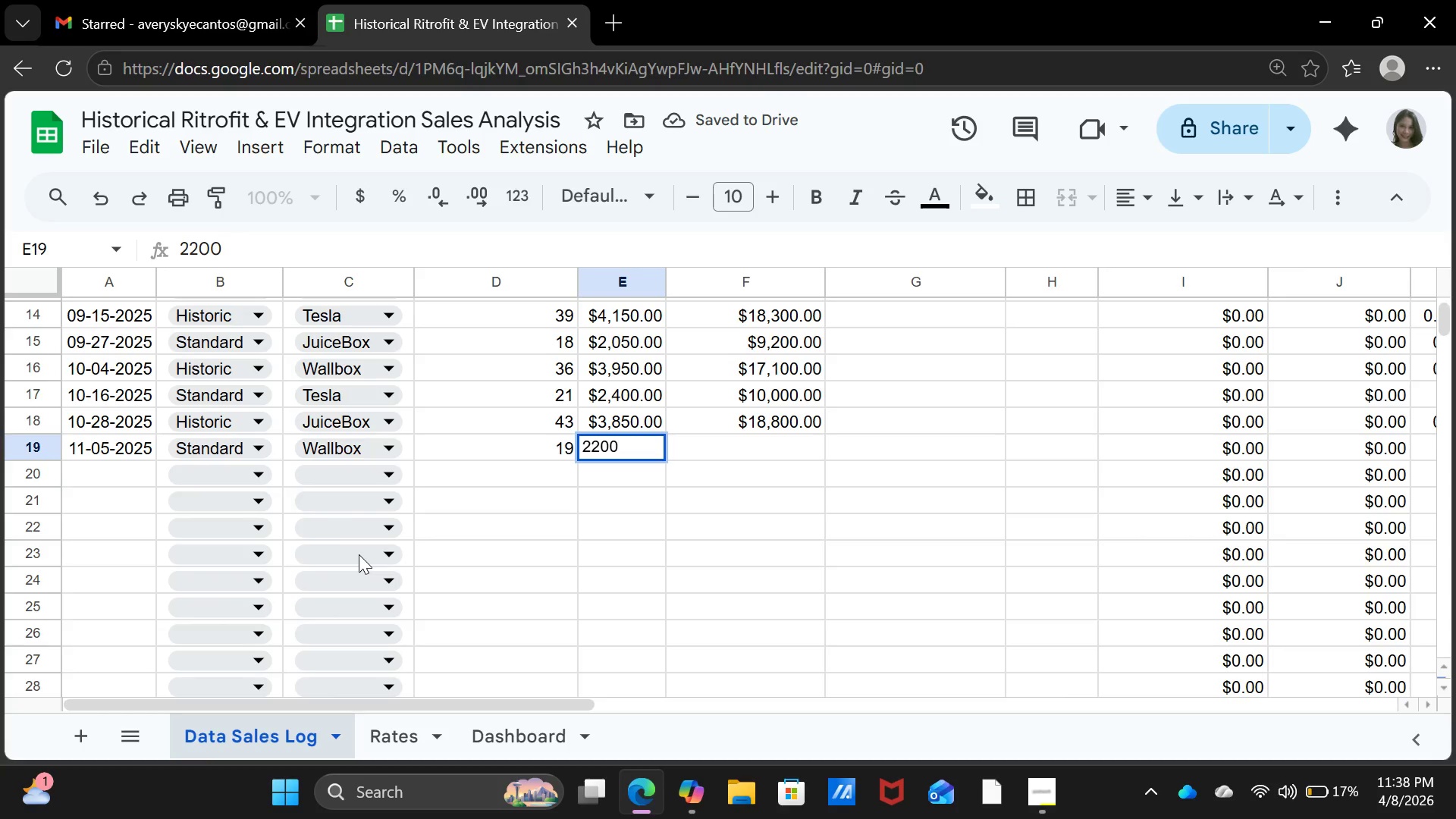 
key(ArrowRight)
 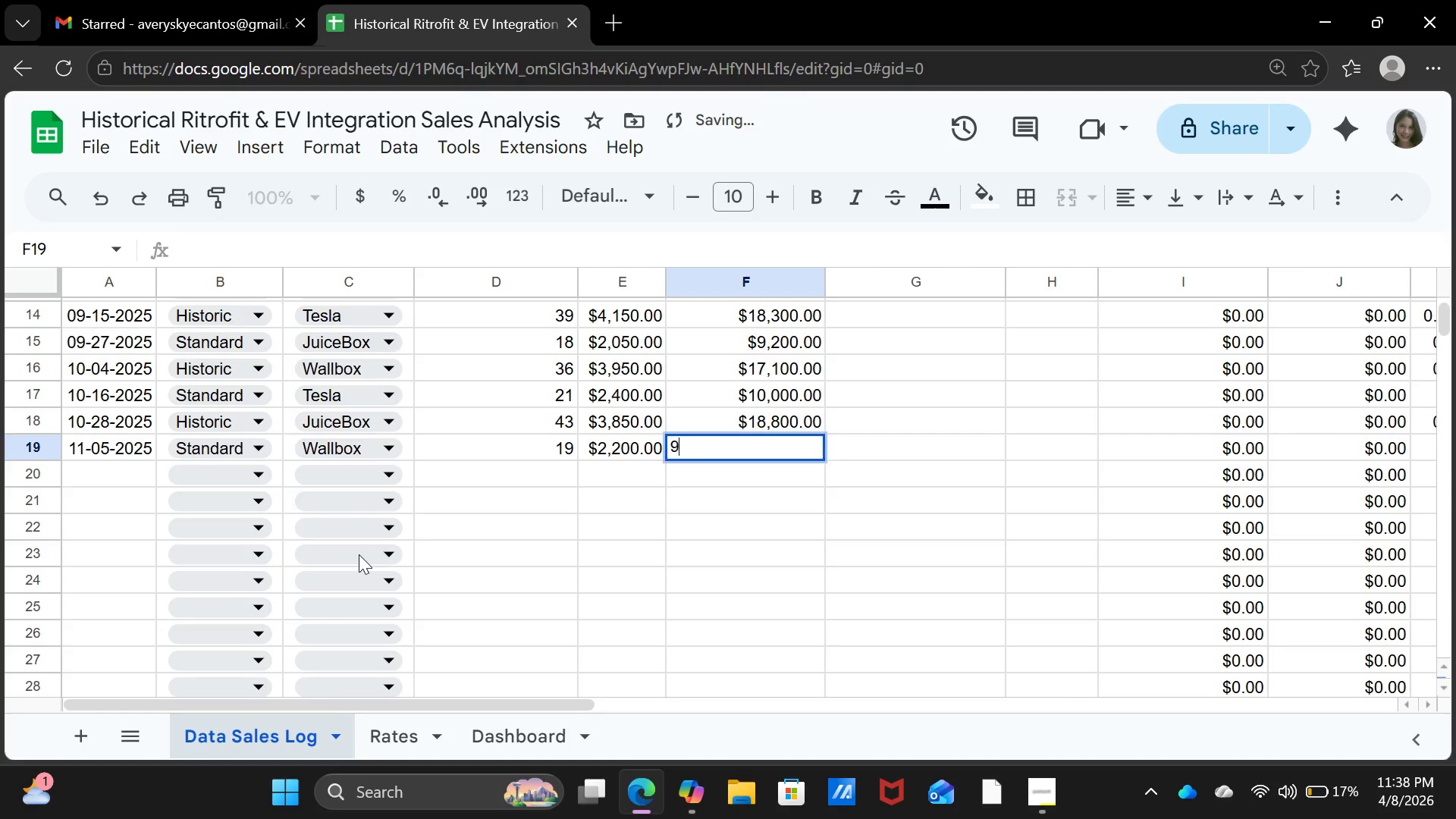 
type(9400)
 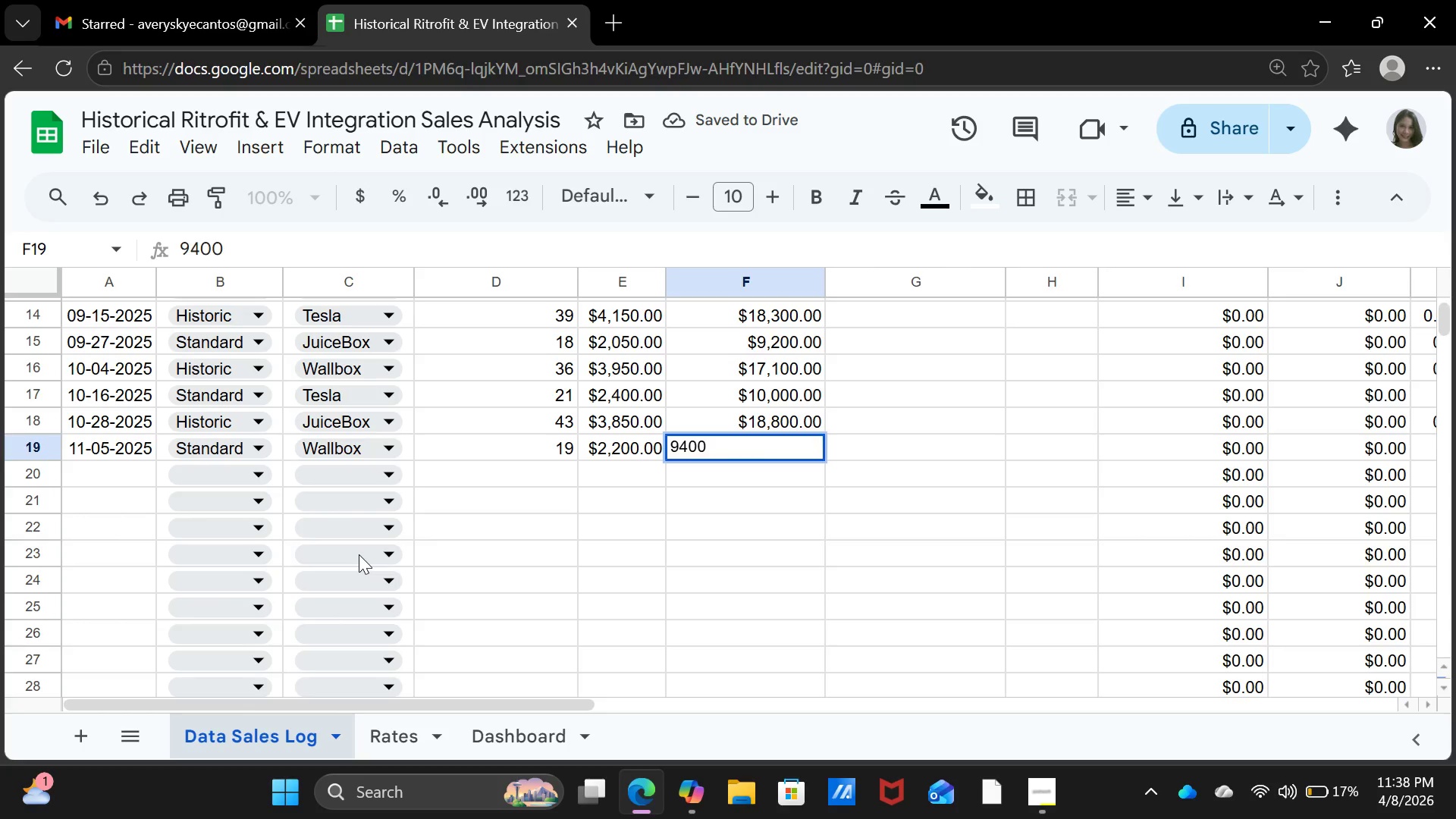 
key(ArrowDown)
 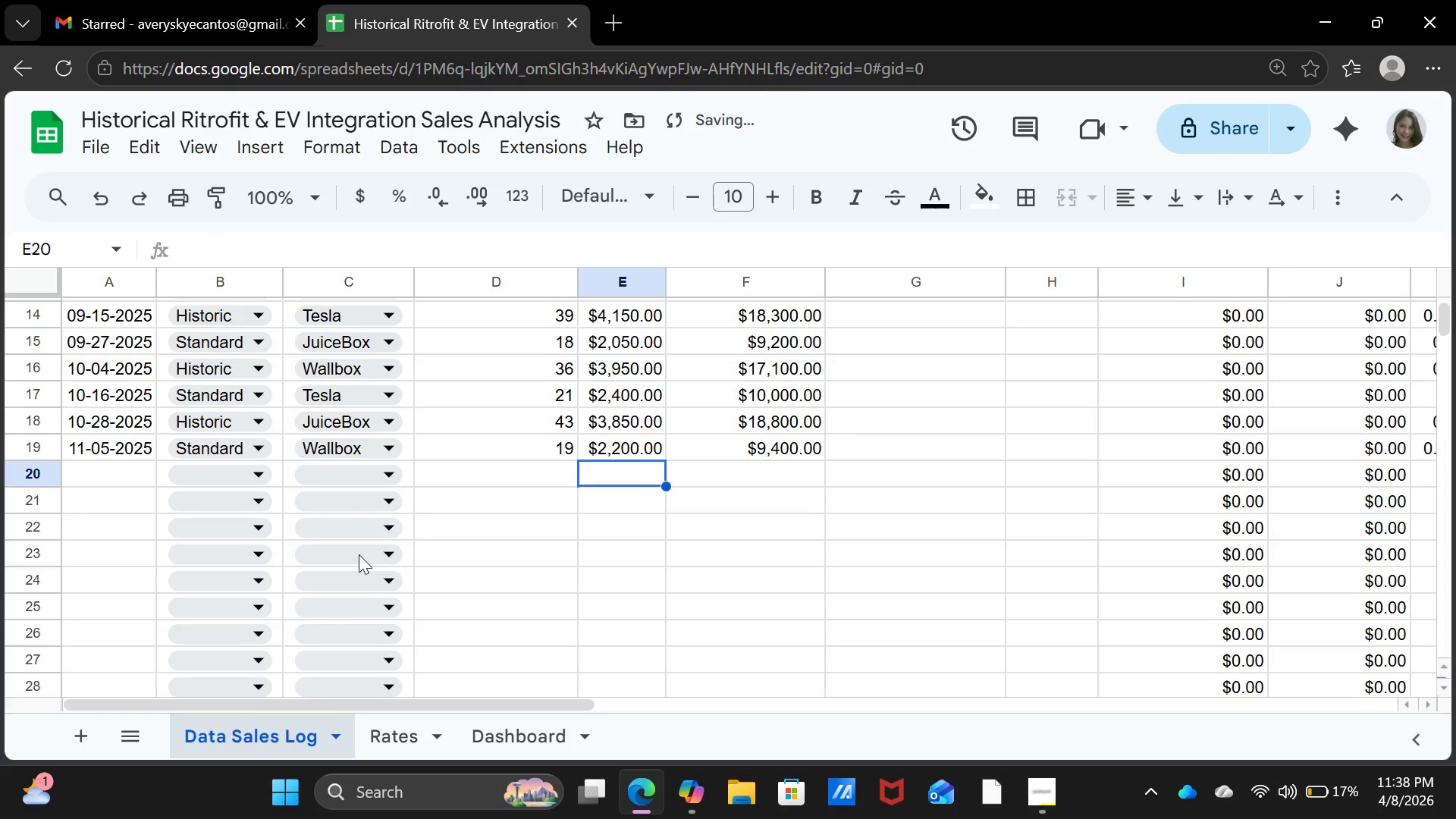 
key(ArrowLeft)
 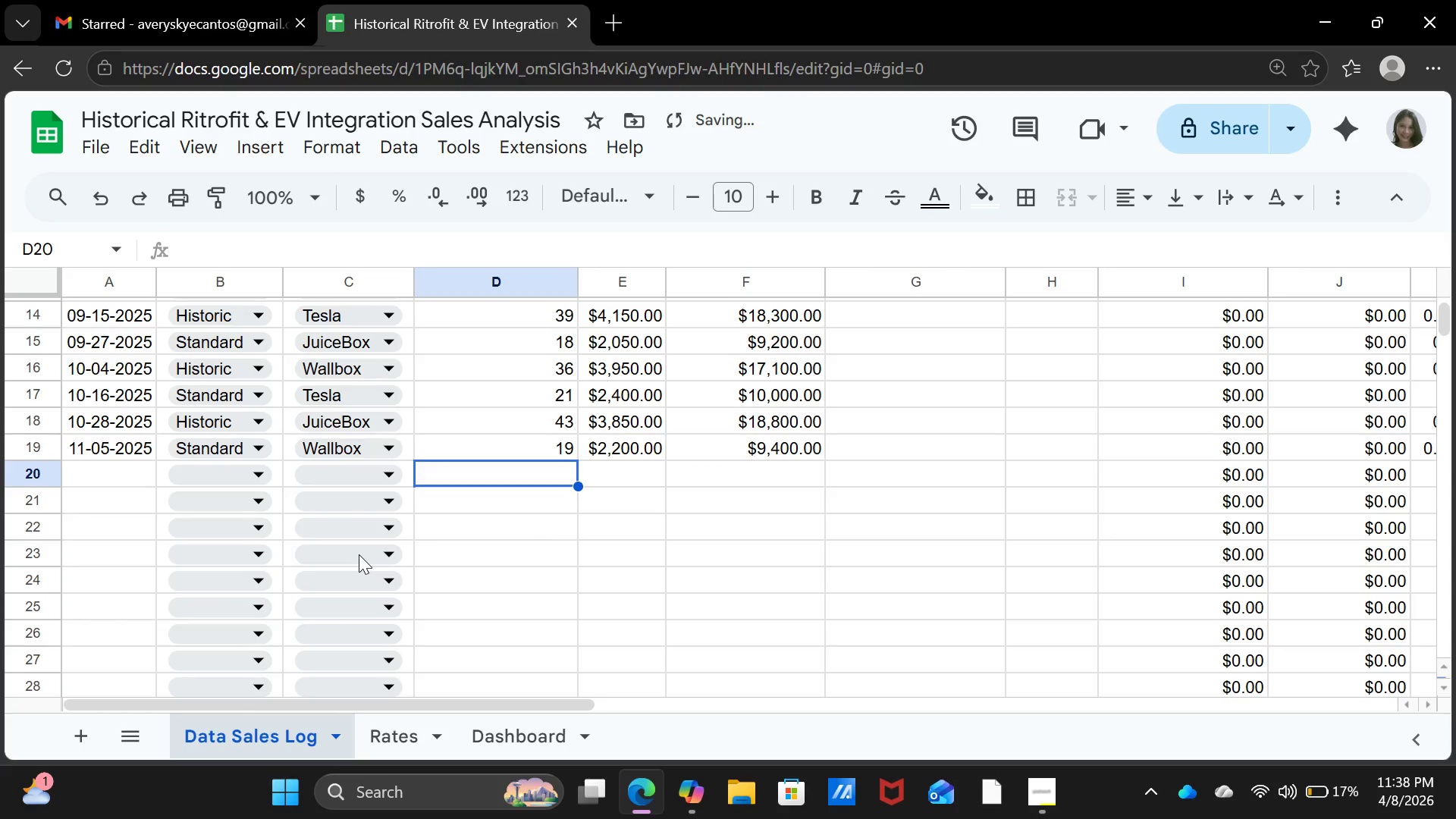 
key(ArrowLeft)
 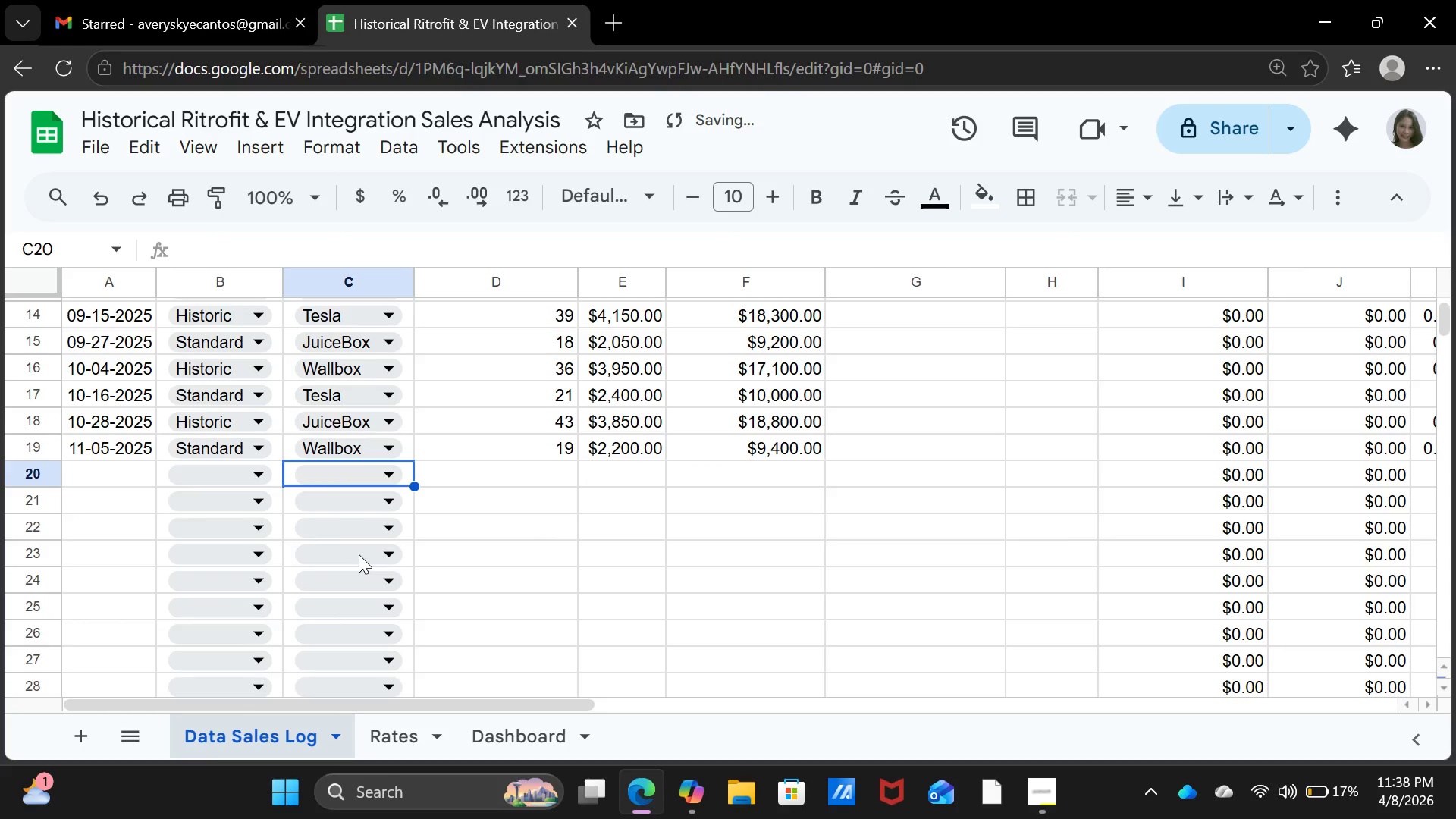 
key(ArrowLeft)
 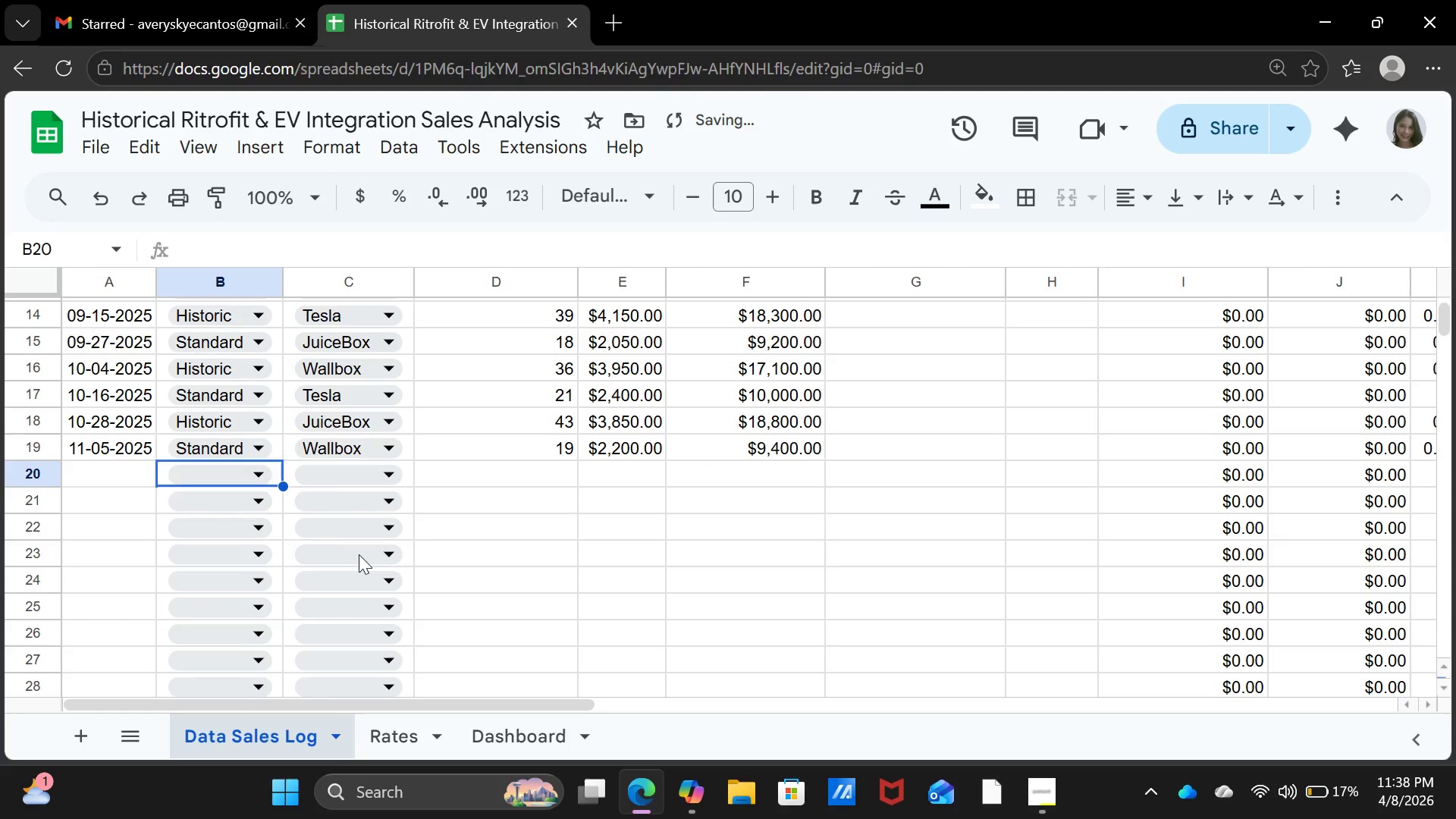 
key(ArrowLeft)
 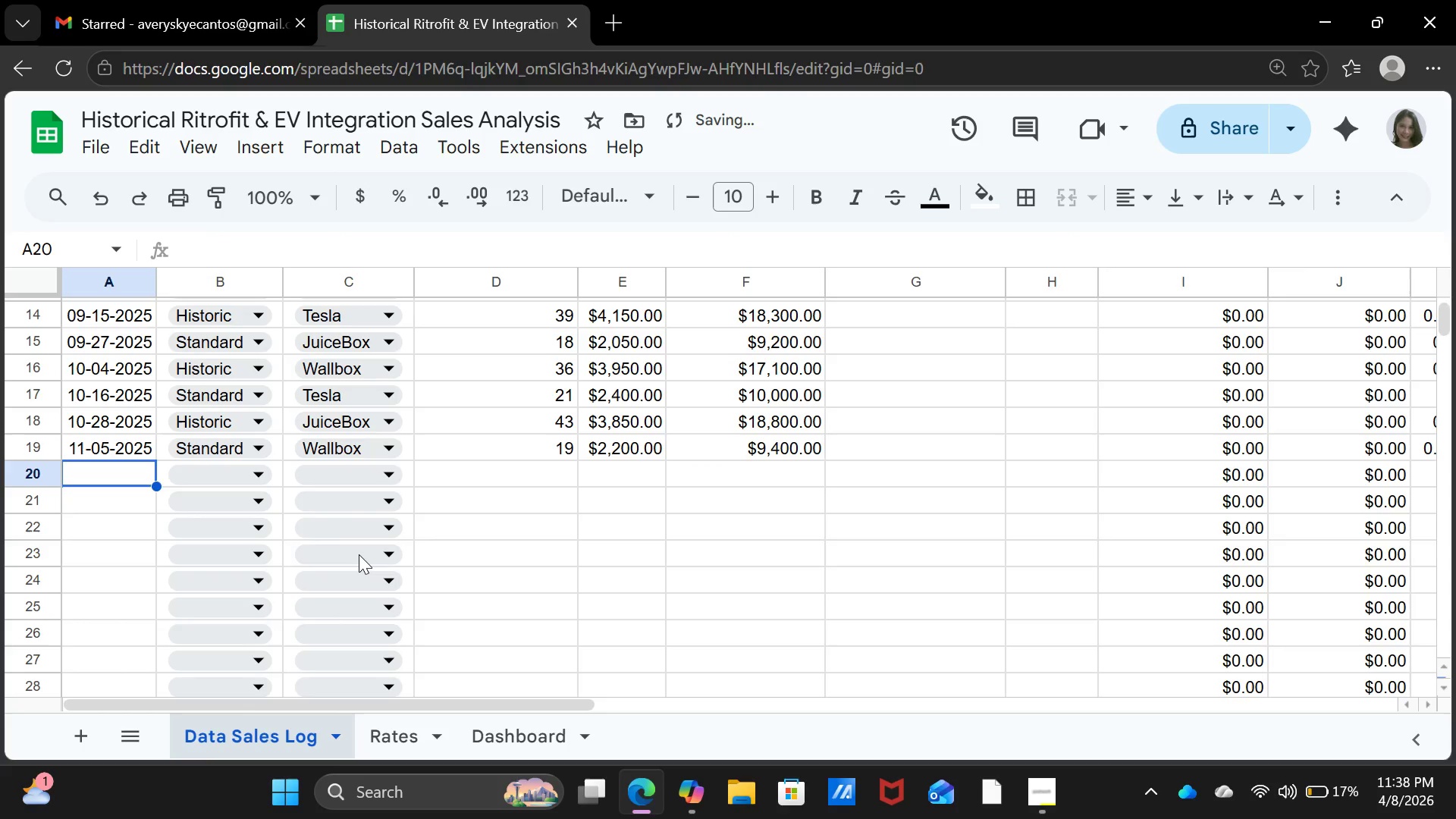 
key(ArrowLeft)
 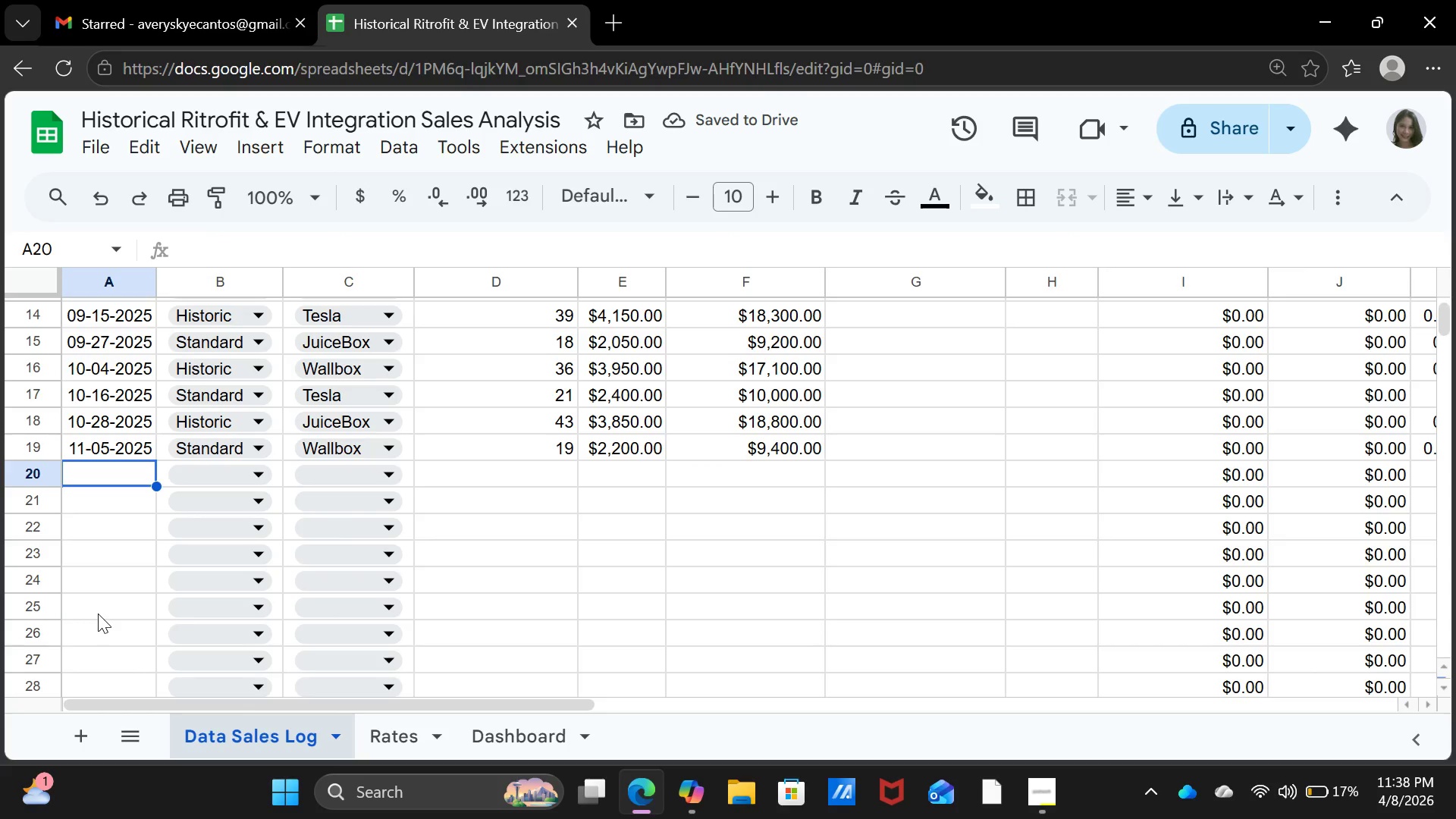 
type(11-14-2025)
 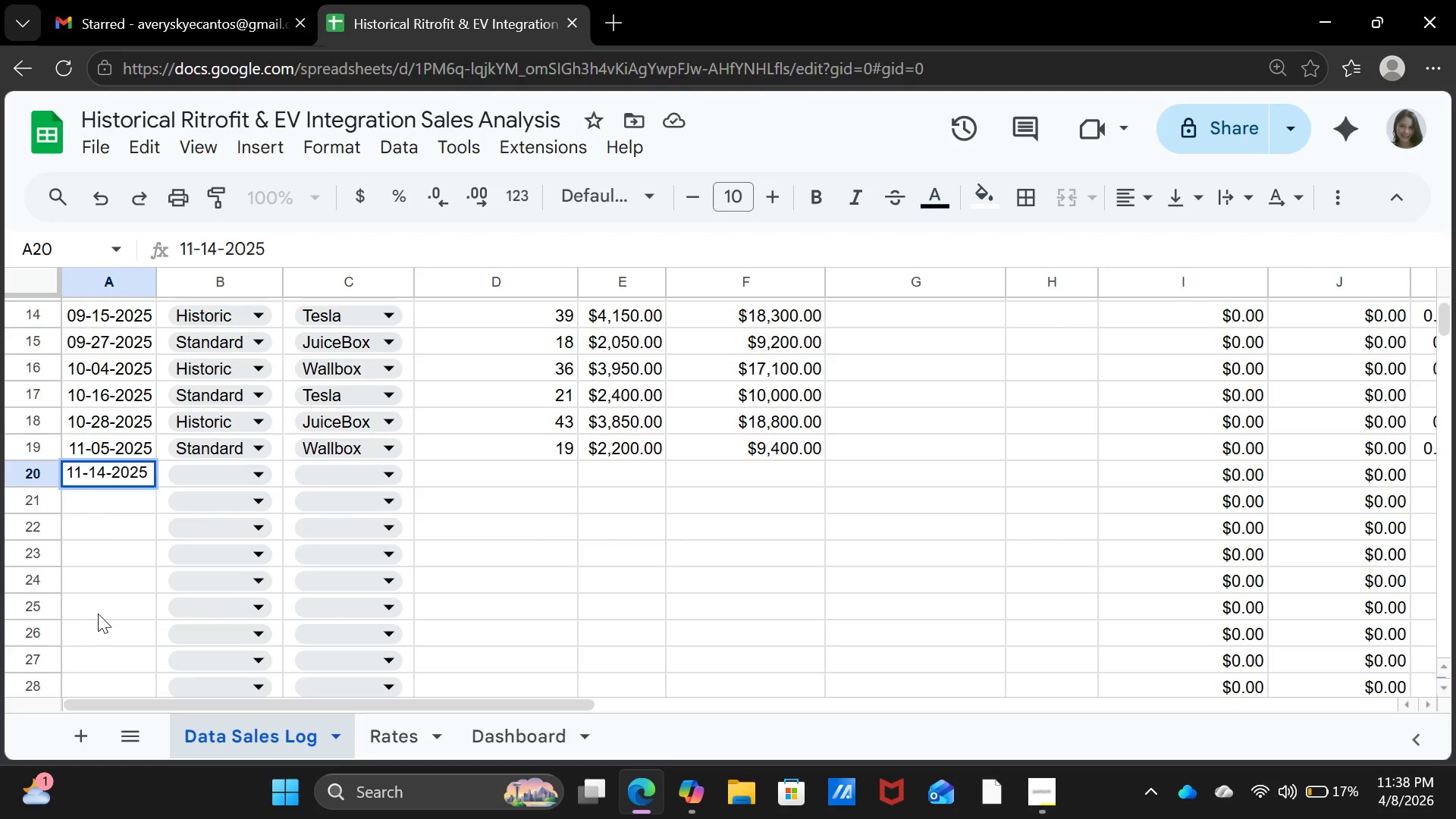 
key(ArrowRight)
 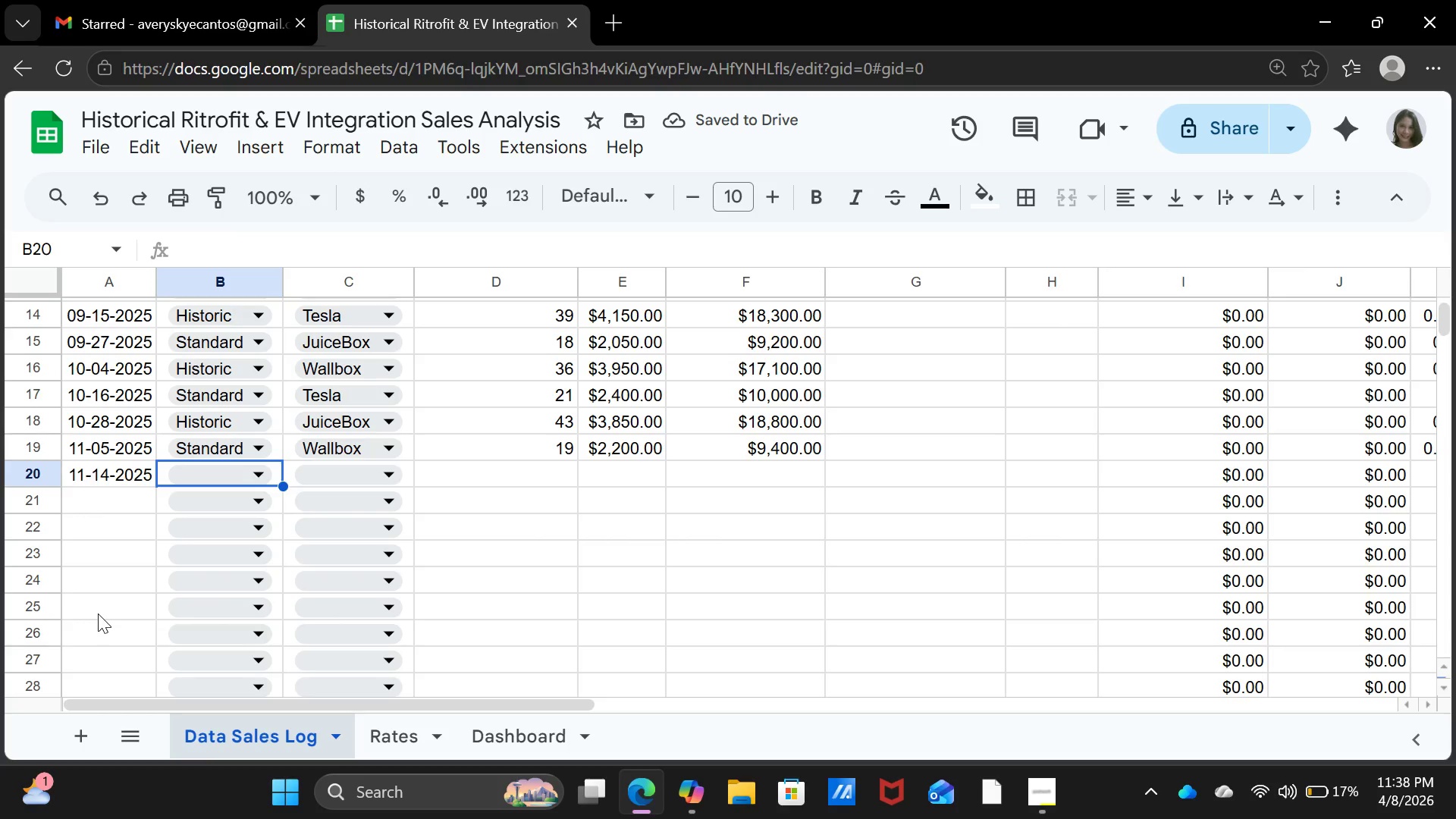 
wait(9.38)
 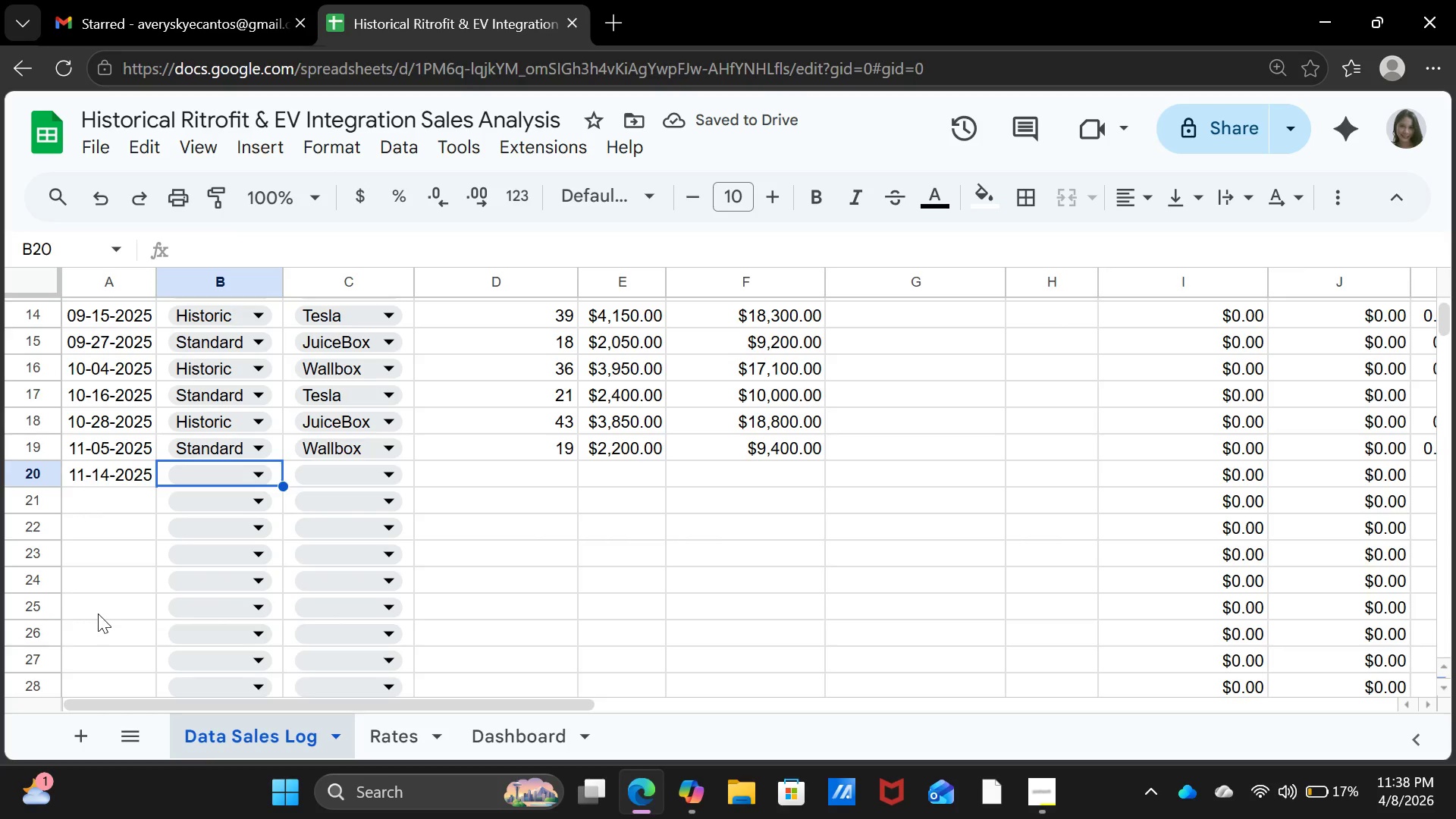 
left_click([196, 482])
 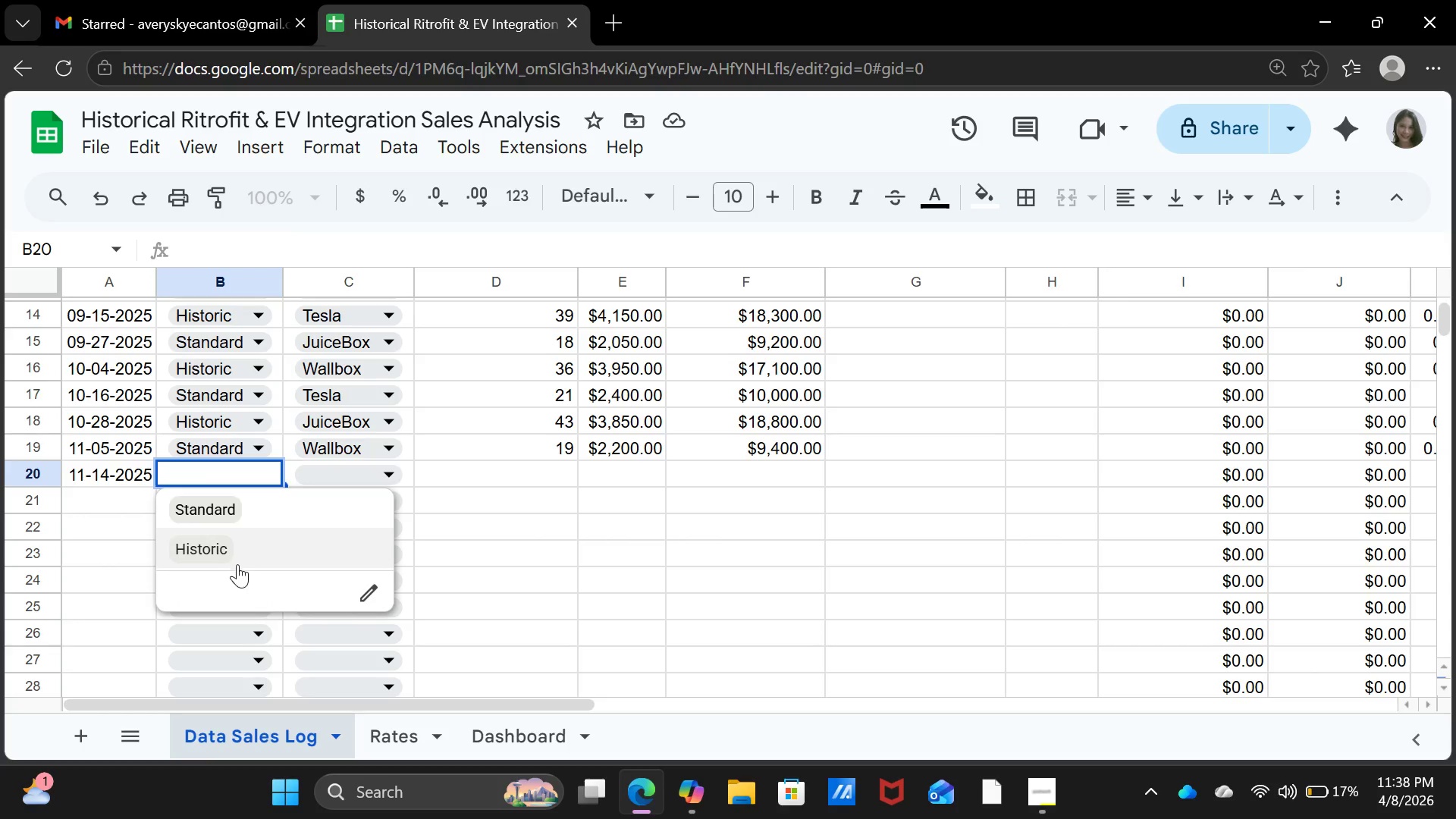 
left_click([237, 564])
 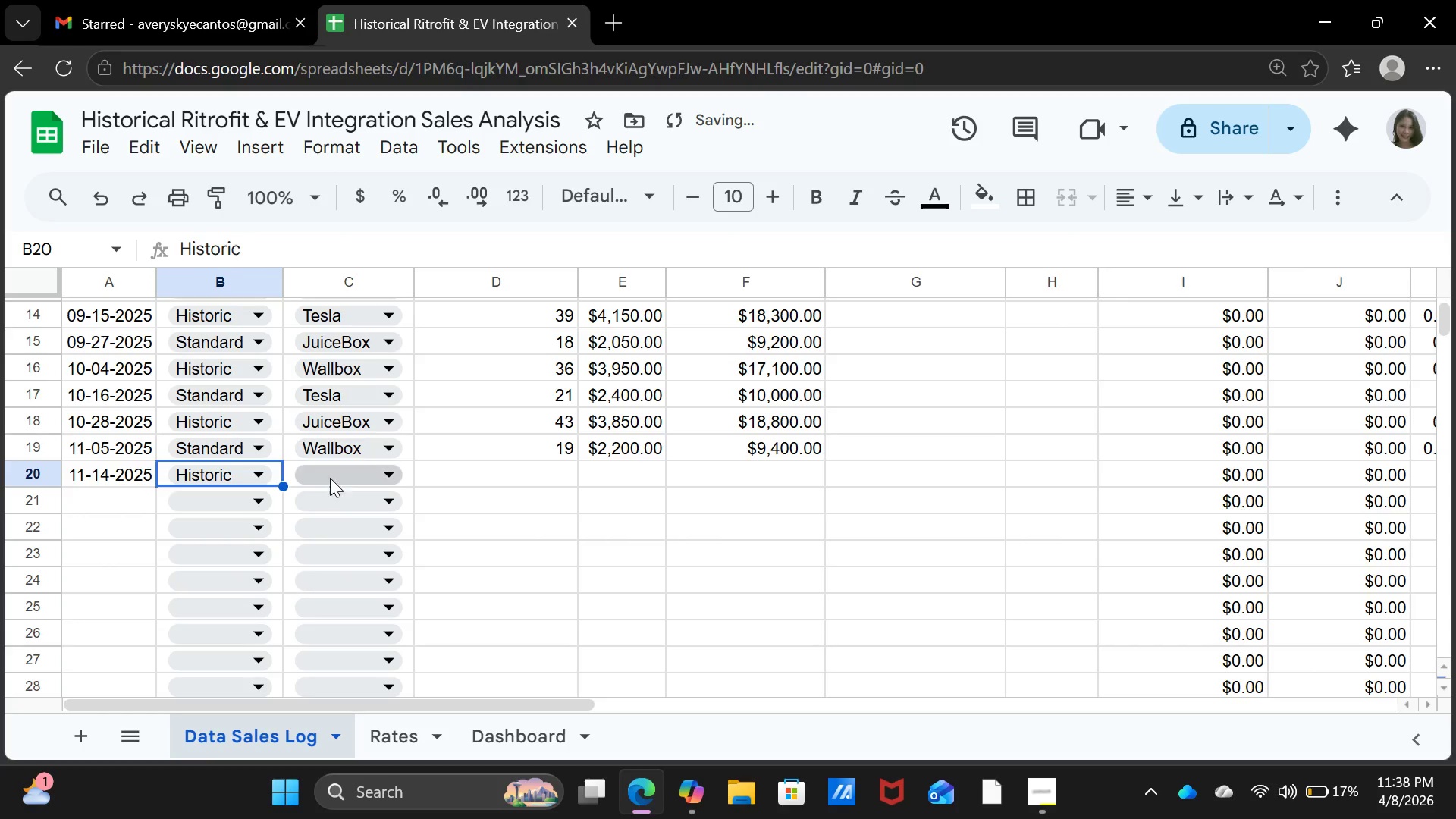 
left_click([331, 477])
 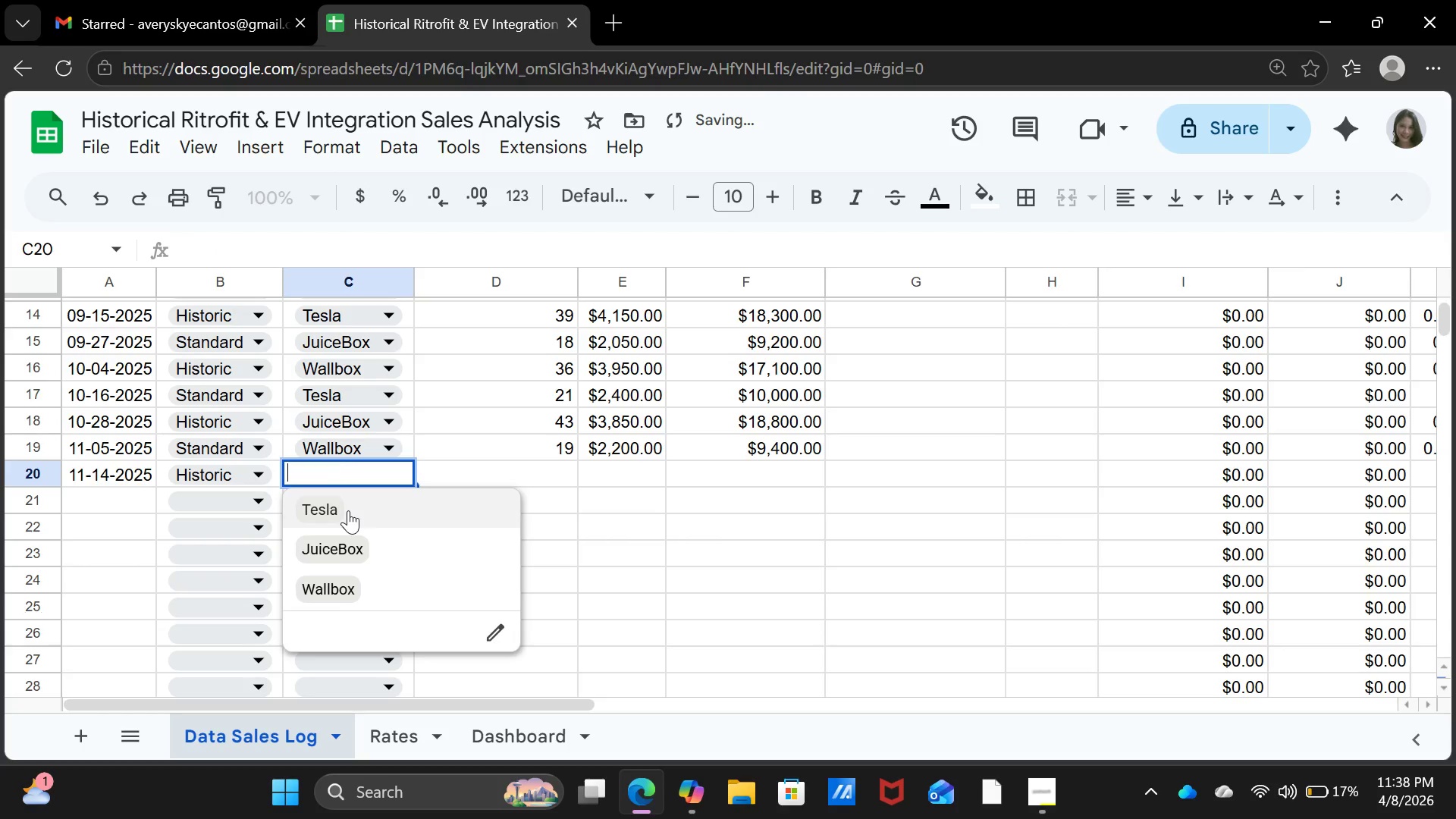 
left_click([348, 510])
 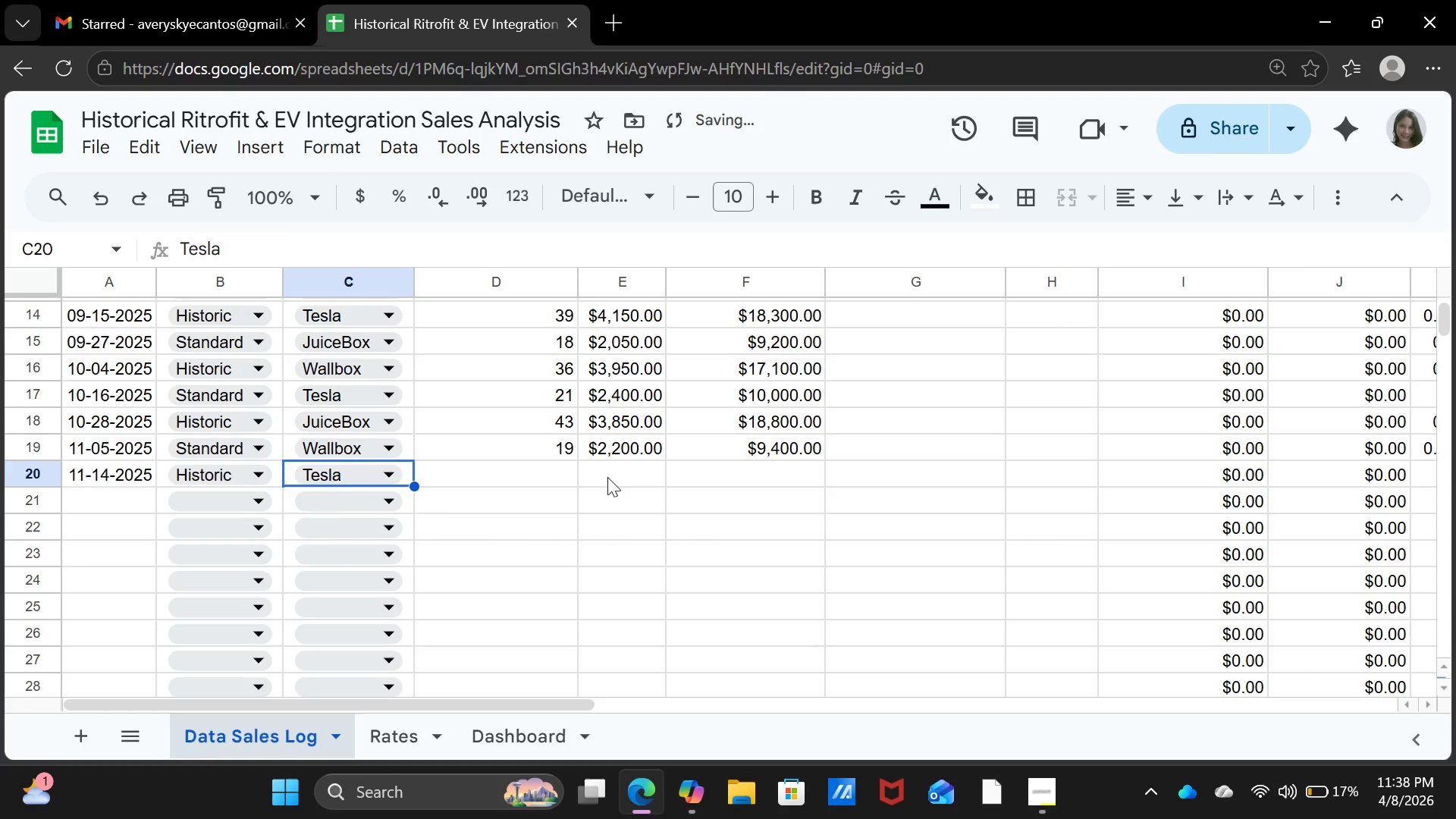 
key(ArrowRight)
 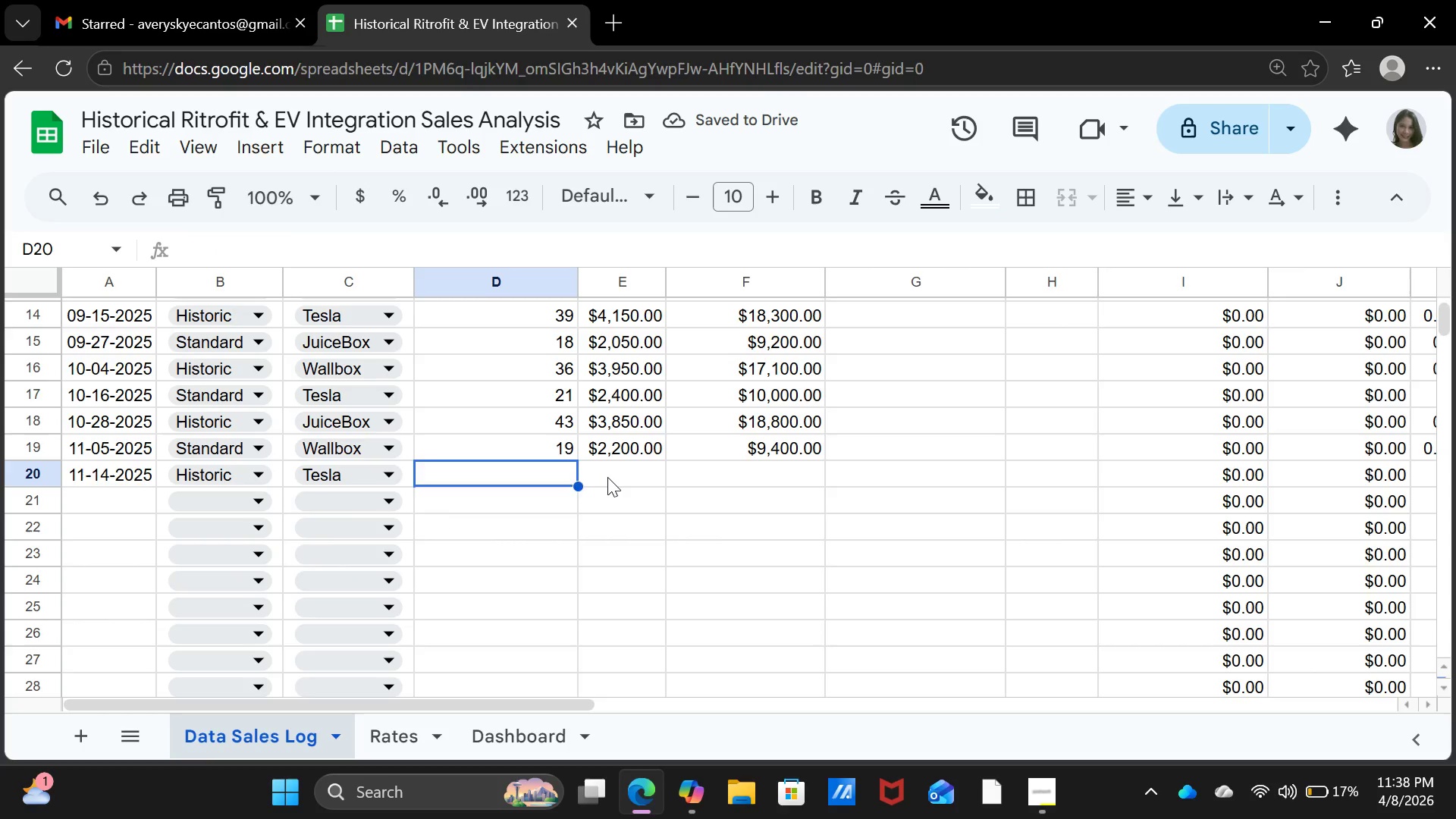 
type(41)
 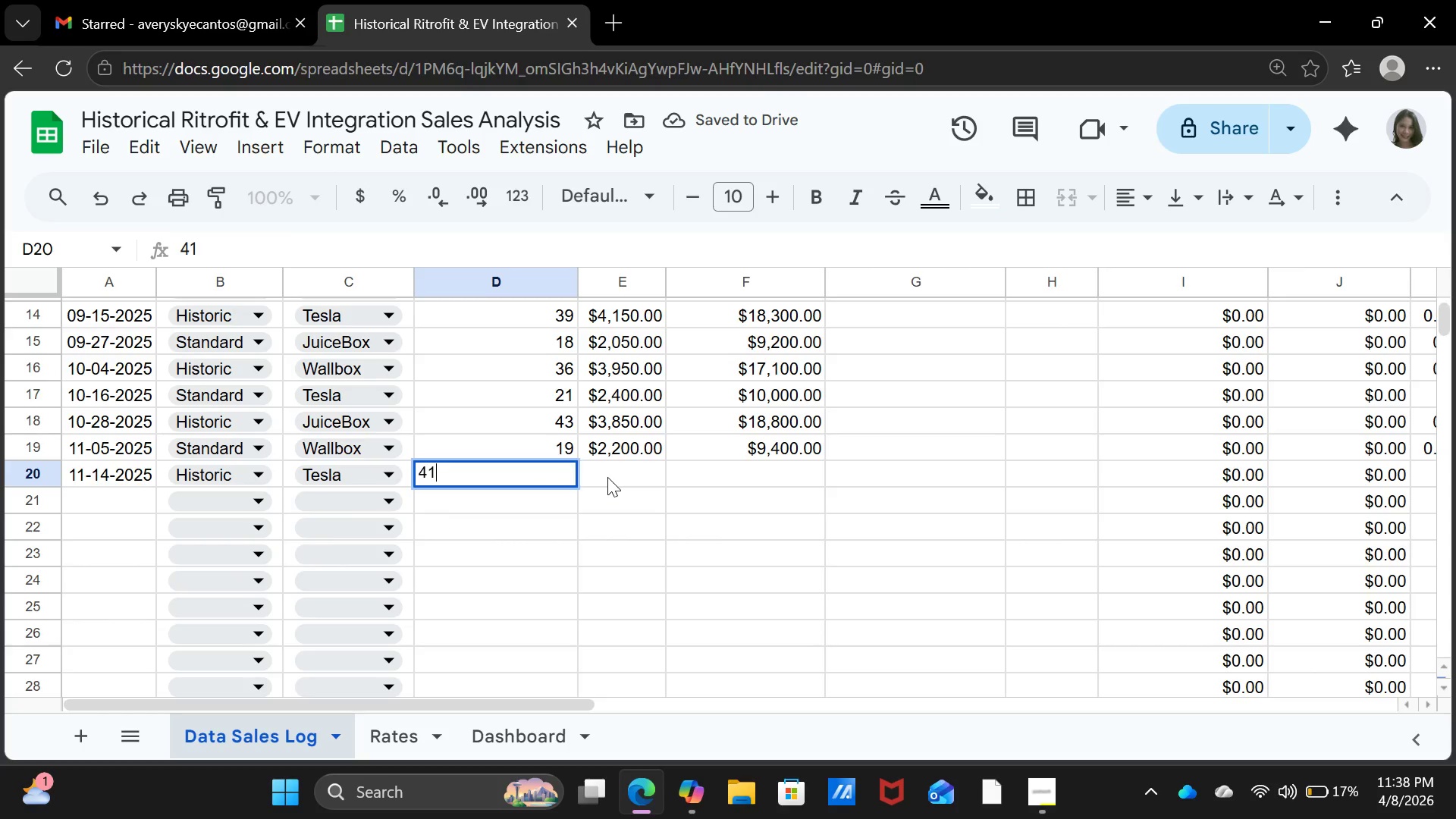 
key(ArrowRight)
 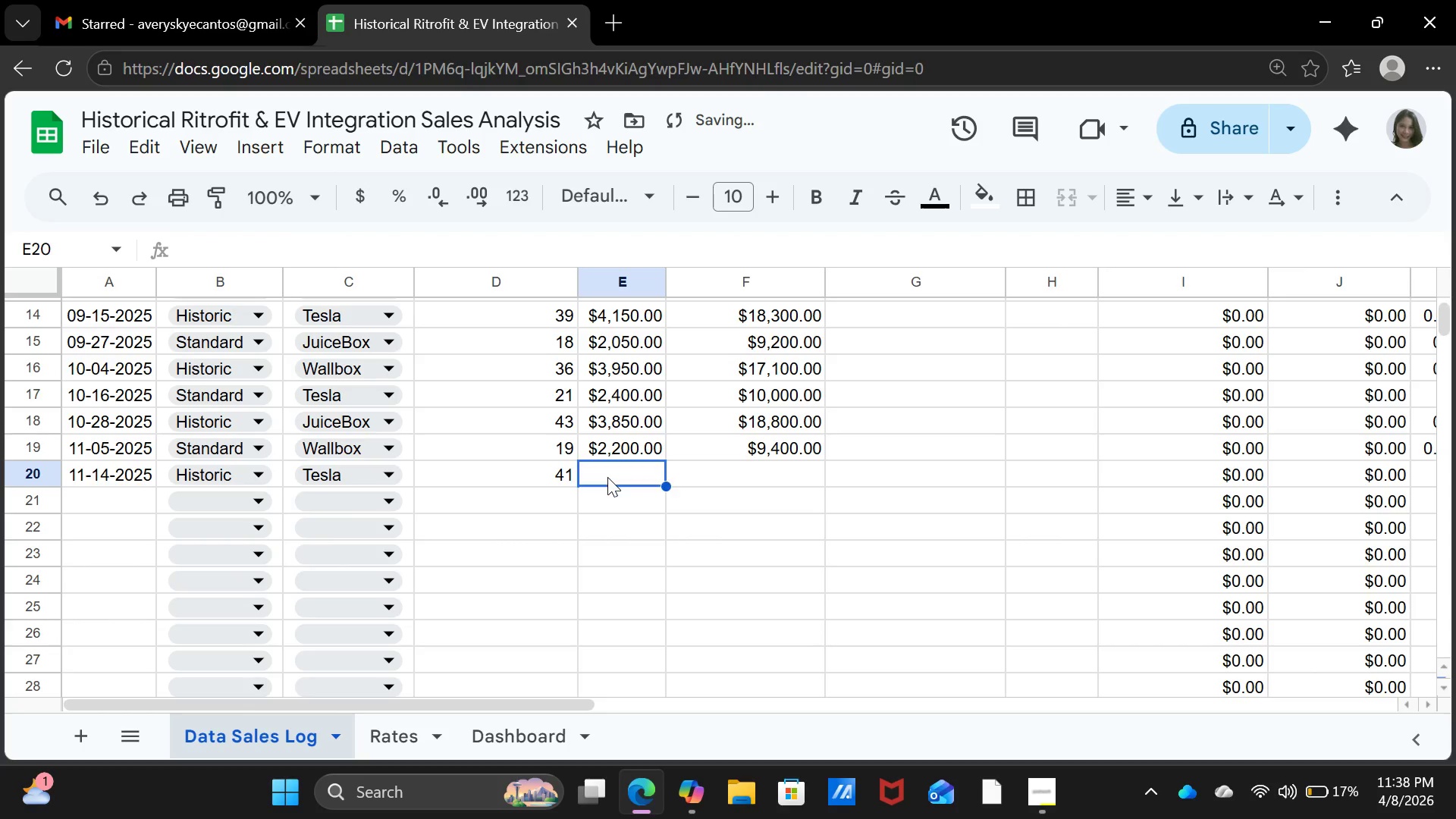 
type(4250)
 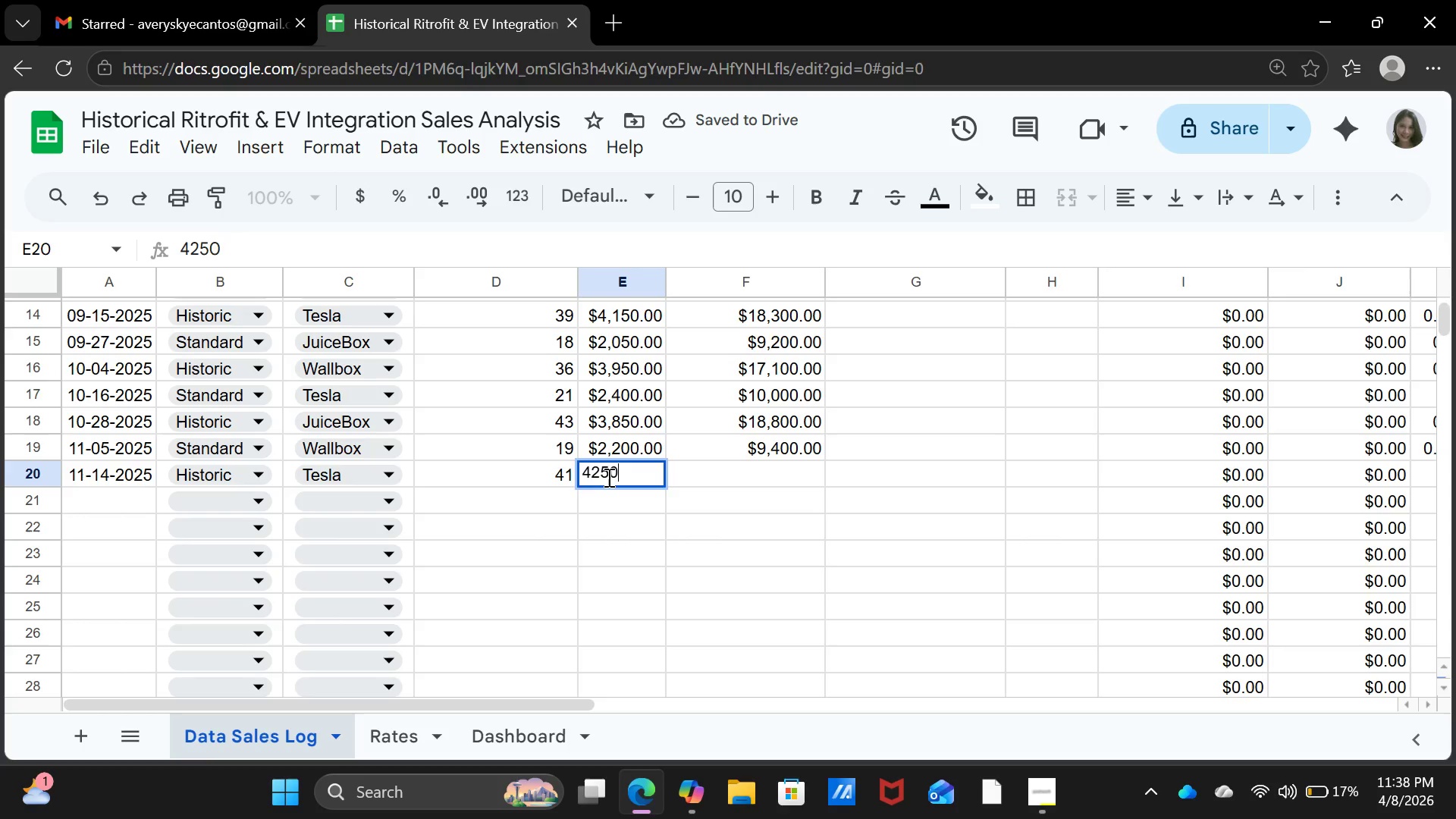 
key(ArrowRight)
 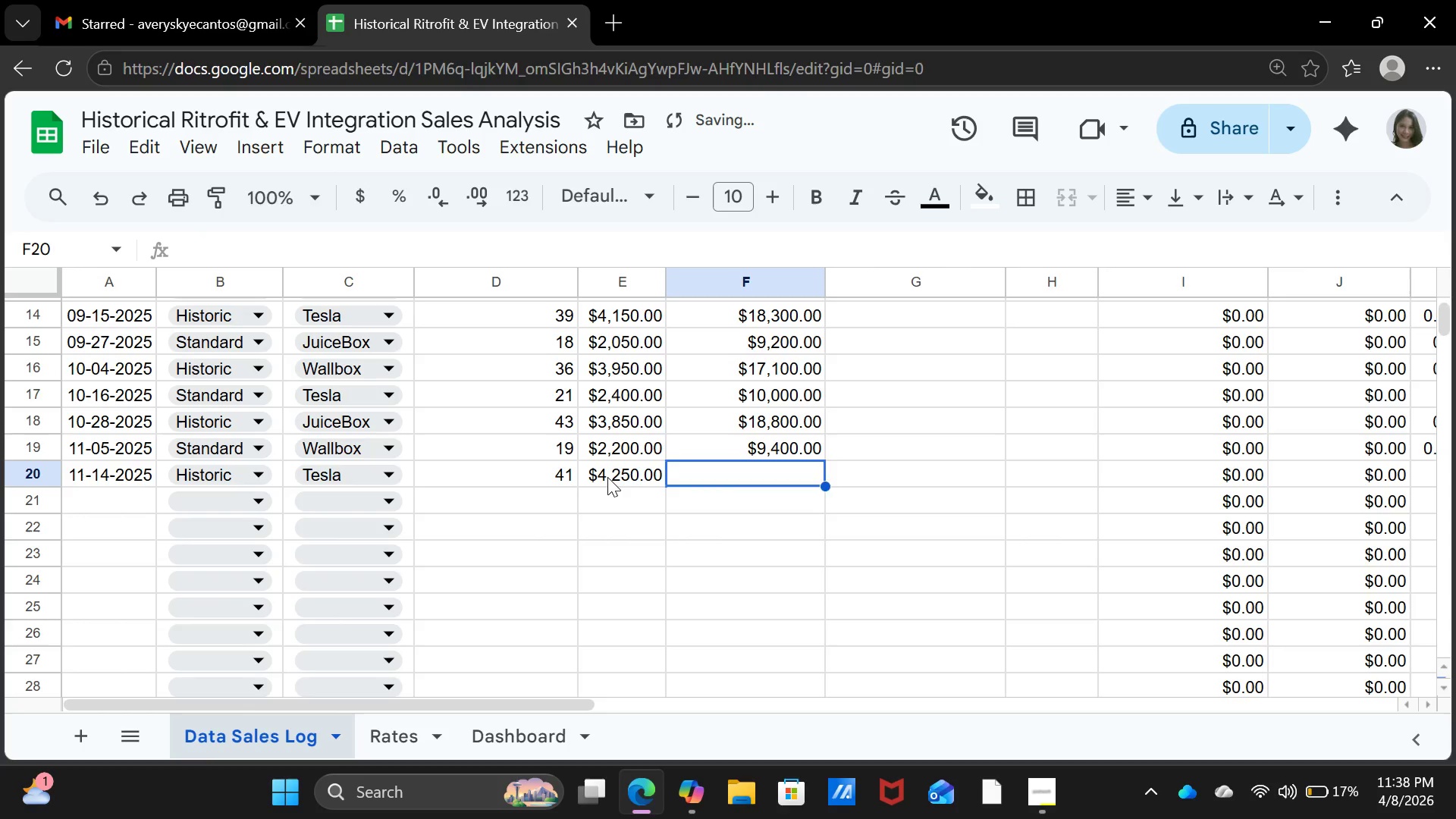 
type(18900)
 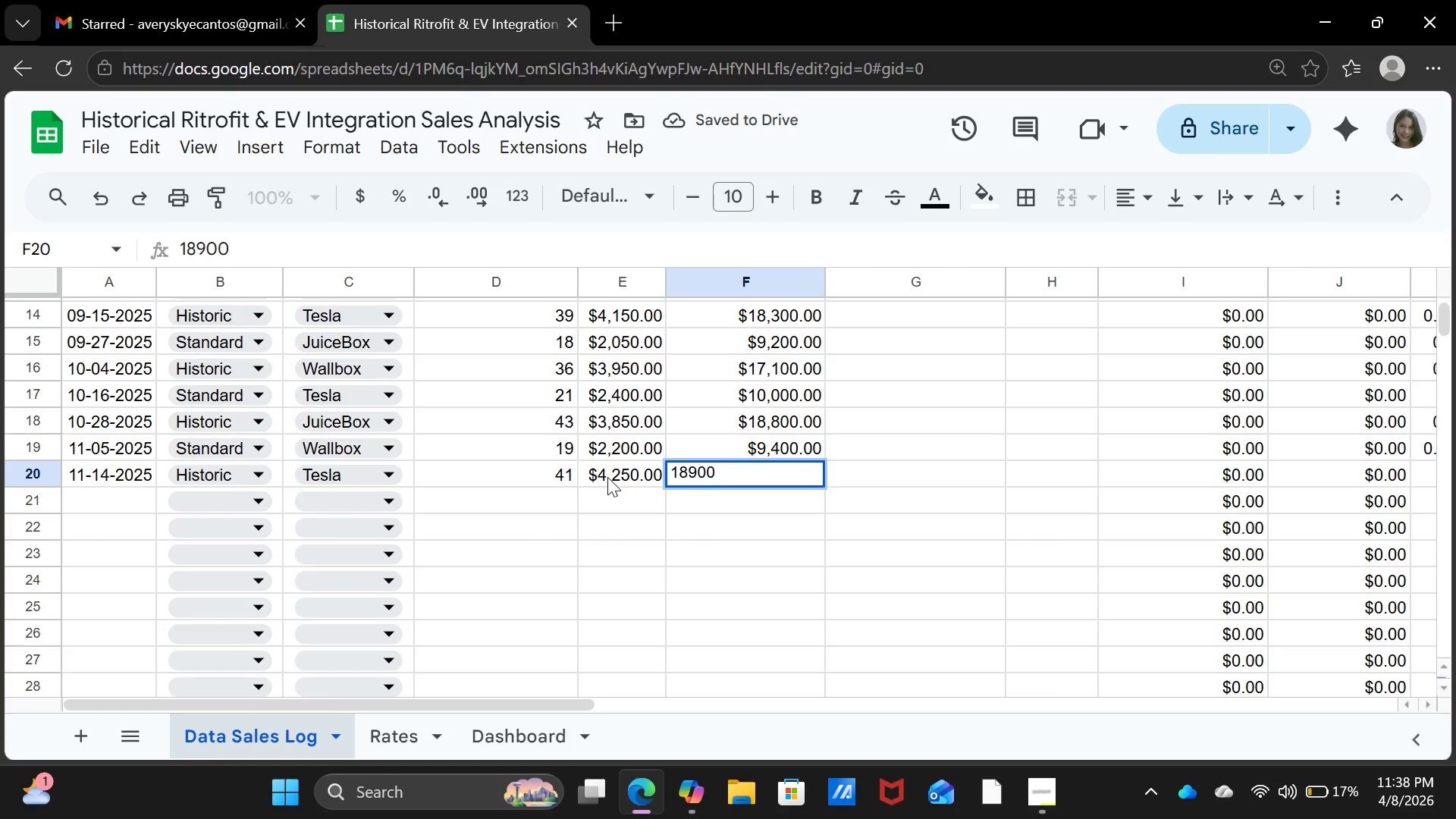 
key(ArrowDown)
 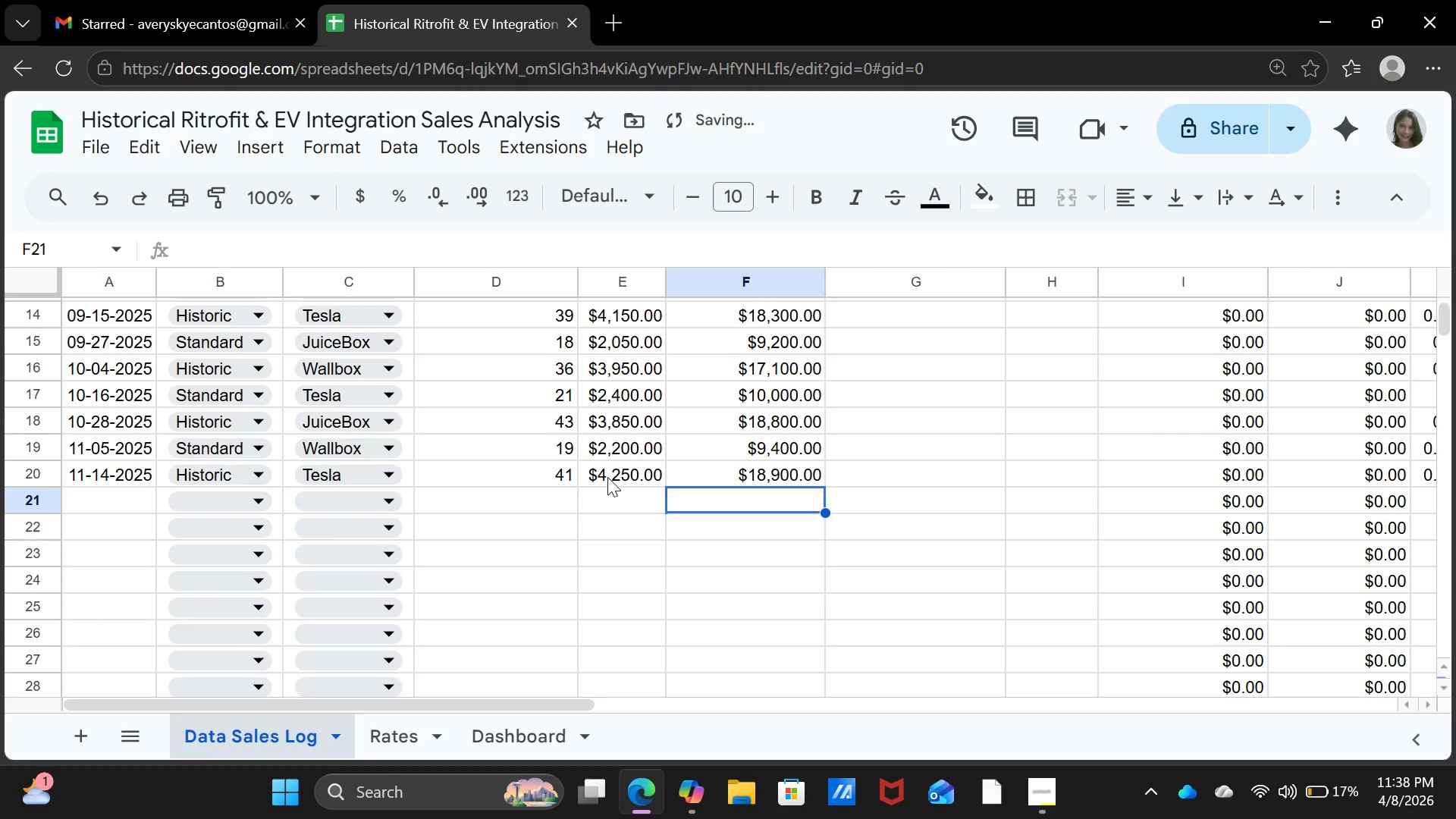 
key(ArrowLeft)
 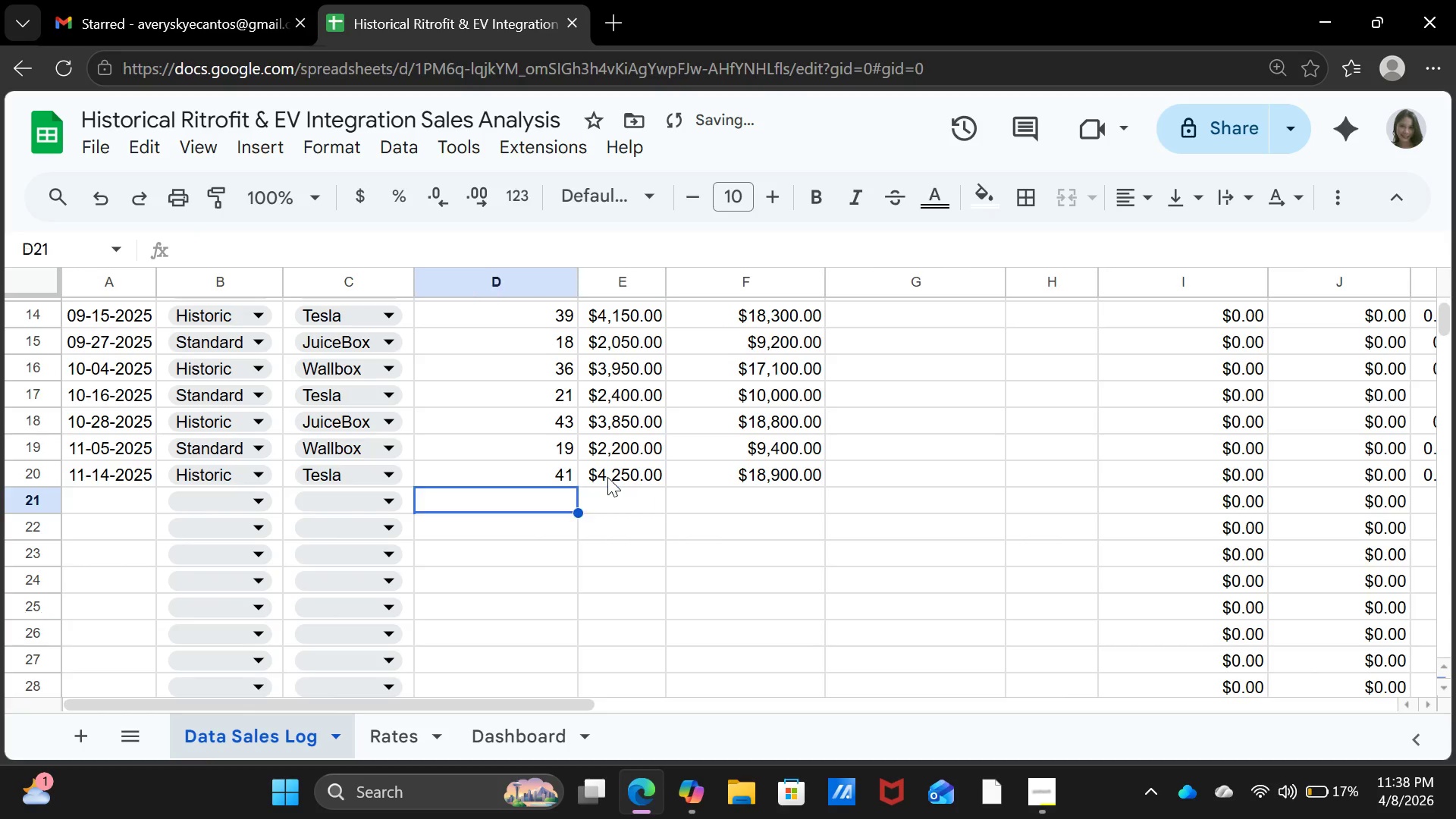 
key(ArrowLeft)
 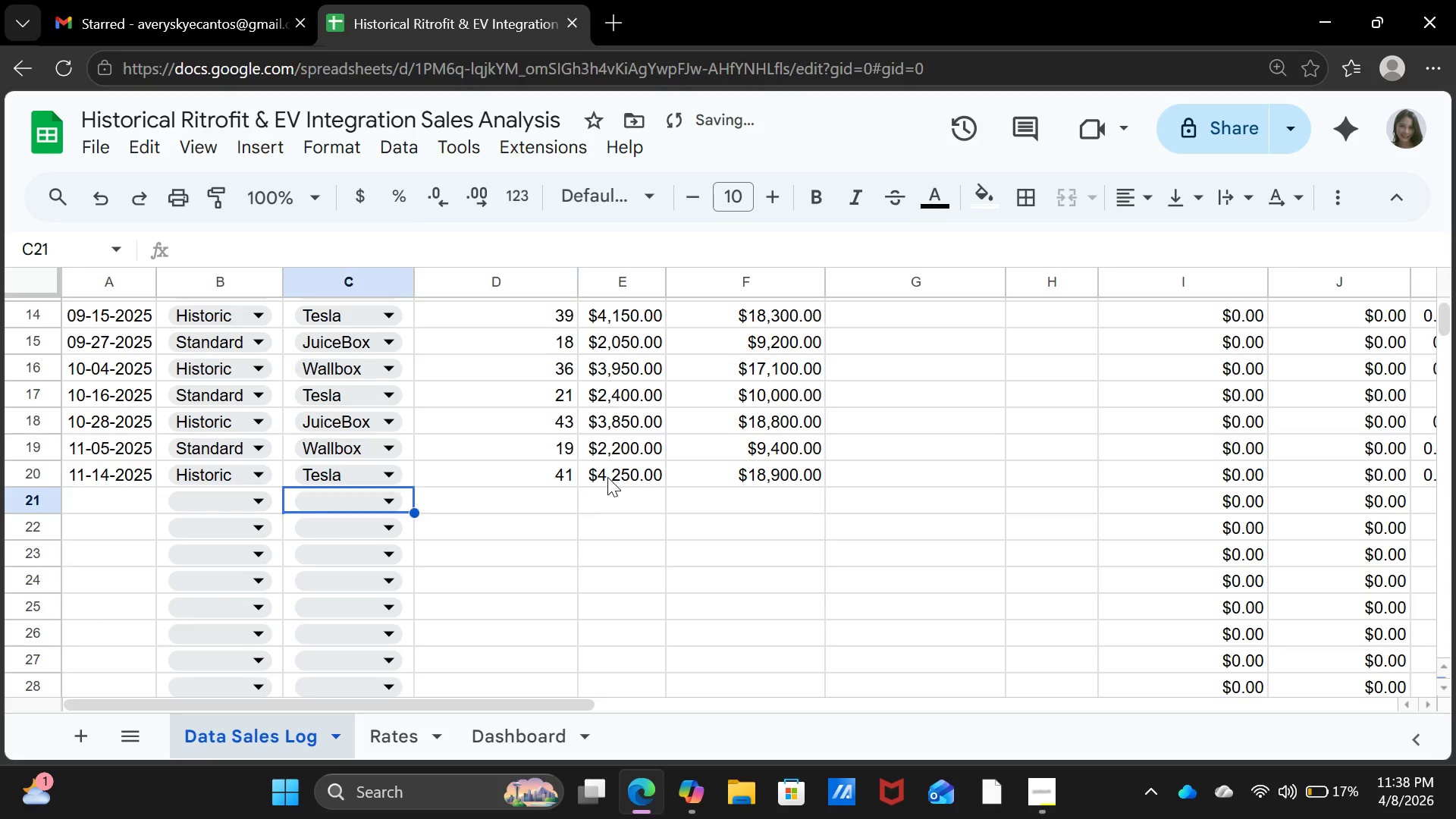 
key(ArrowLeft)
 